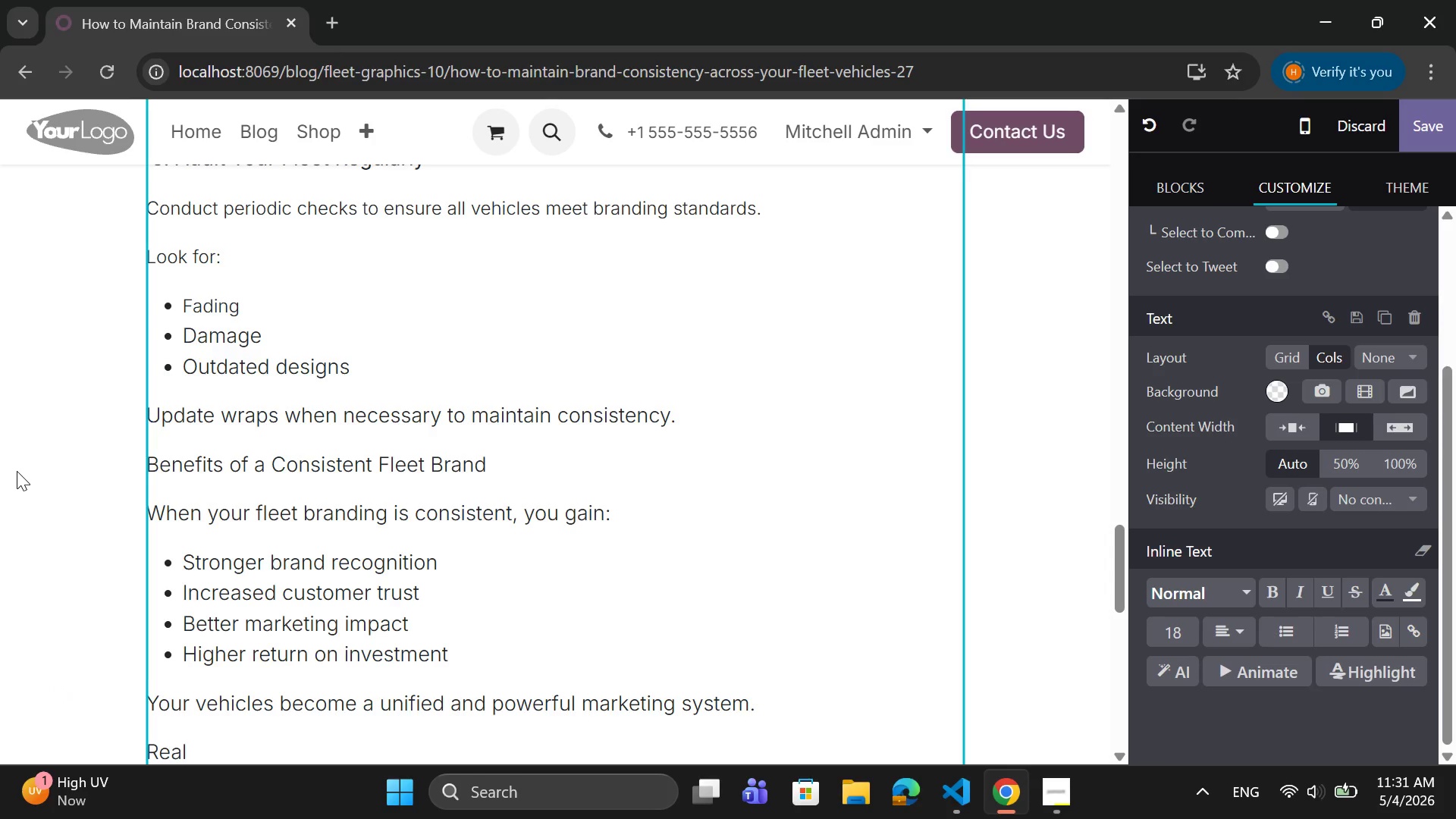 
scroll: coordinate [305, 426], scroll_direction: up, amount: 12.0
 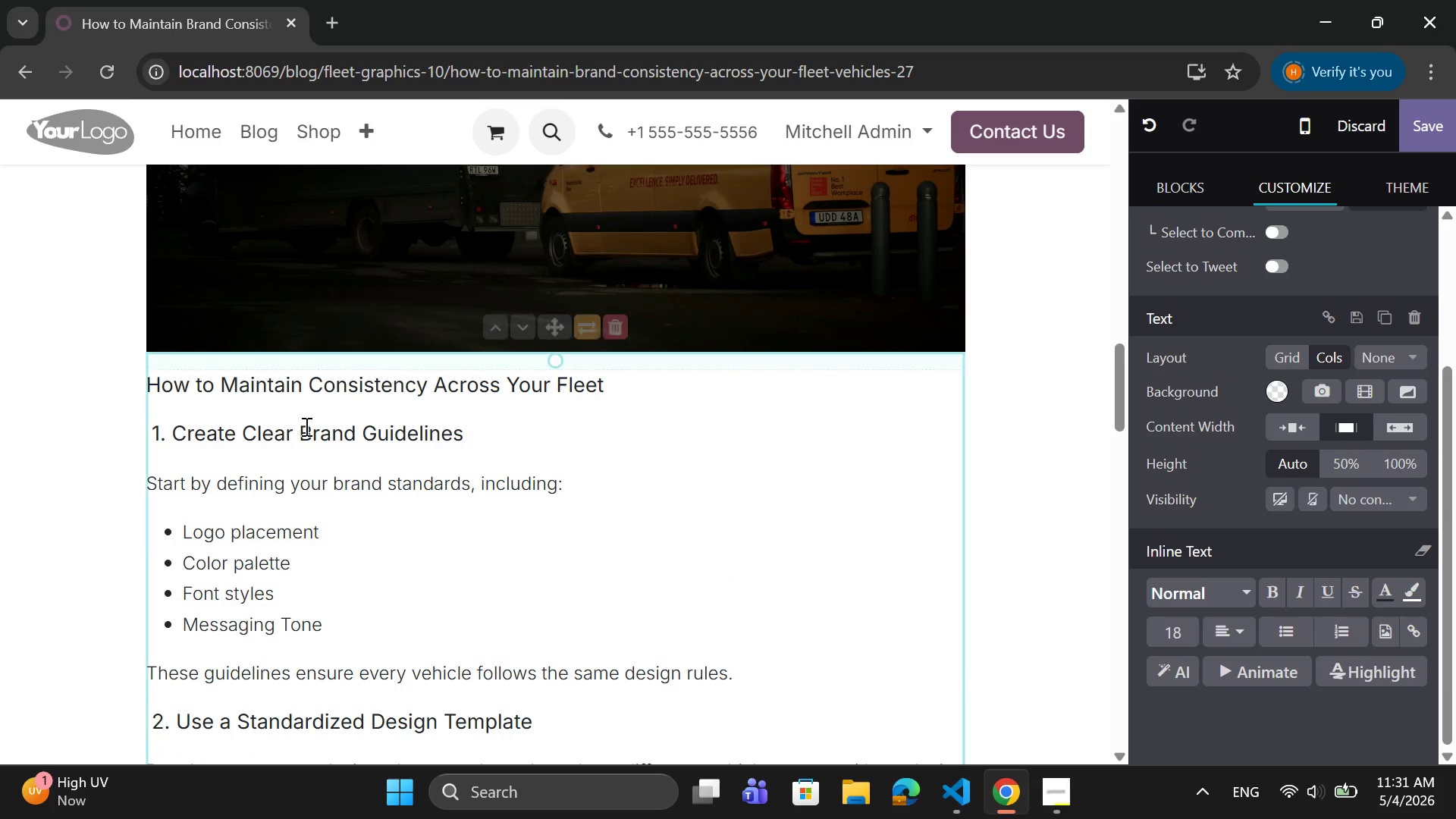 
scroll: coordinate [305, 426], scroll_direction: down, amount: 12.0
 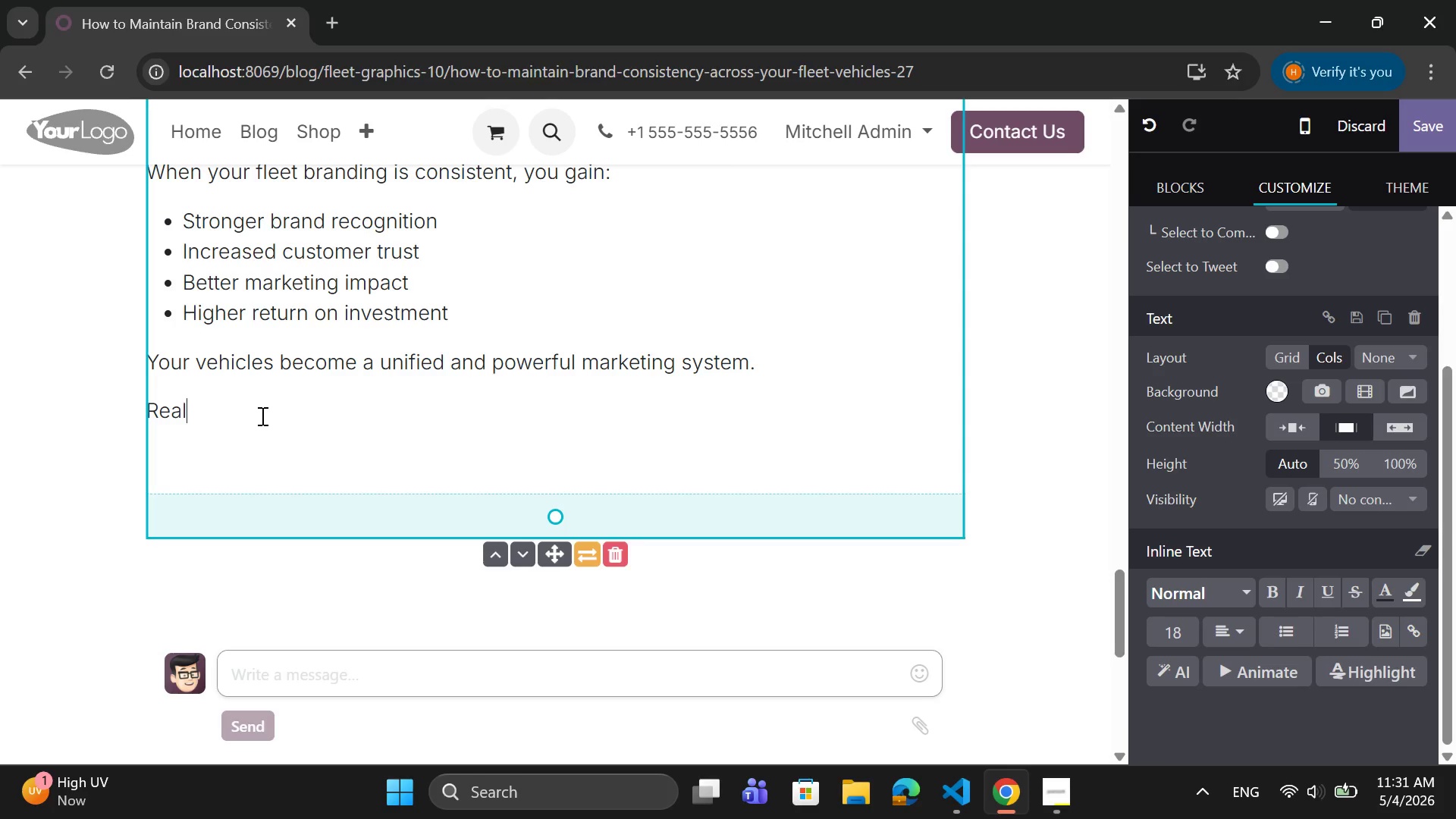 
key(Space)
 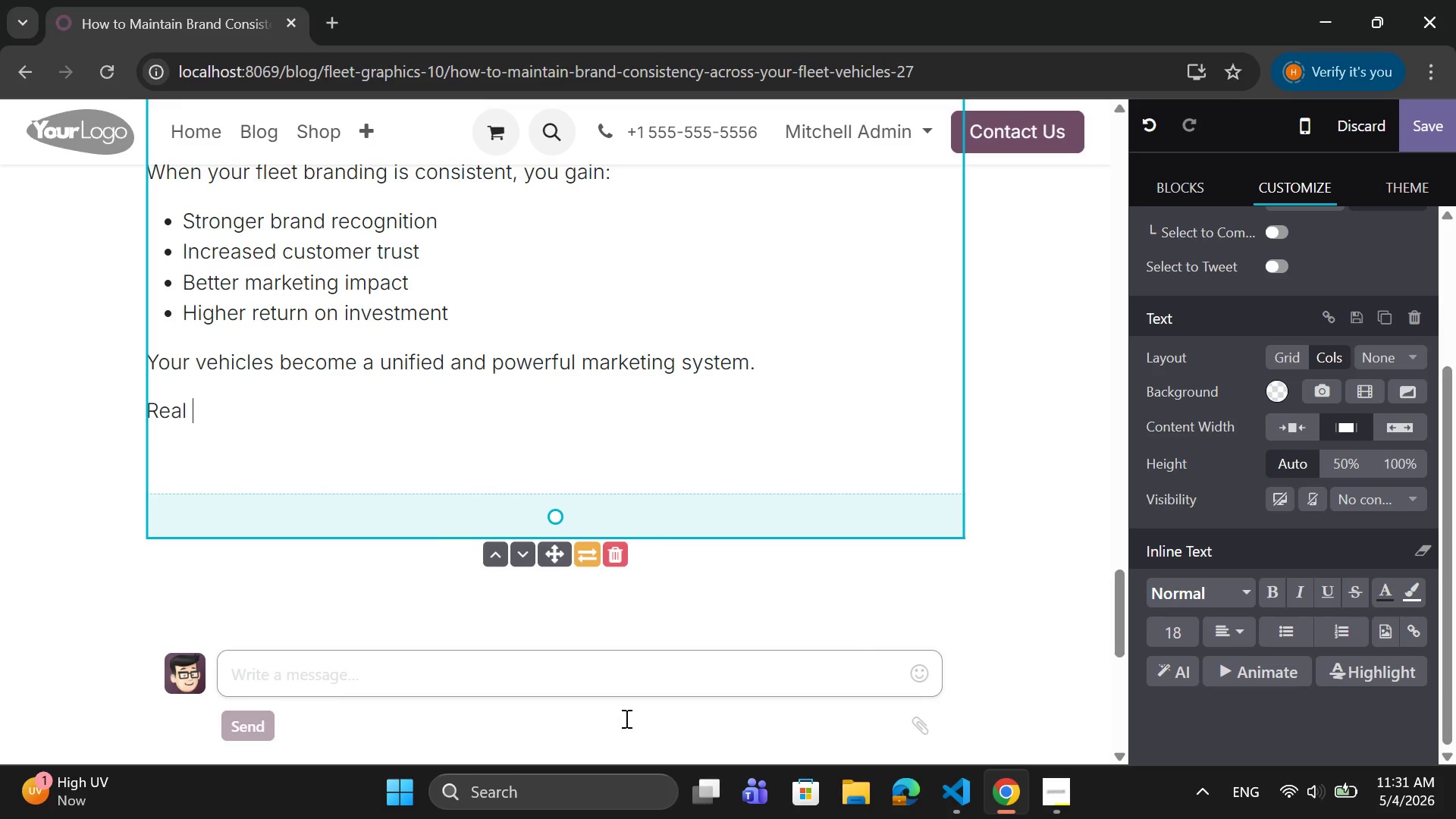 
mouse_move([680, 799])
 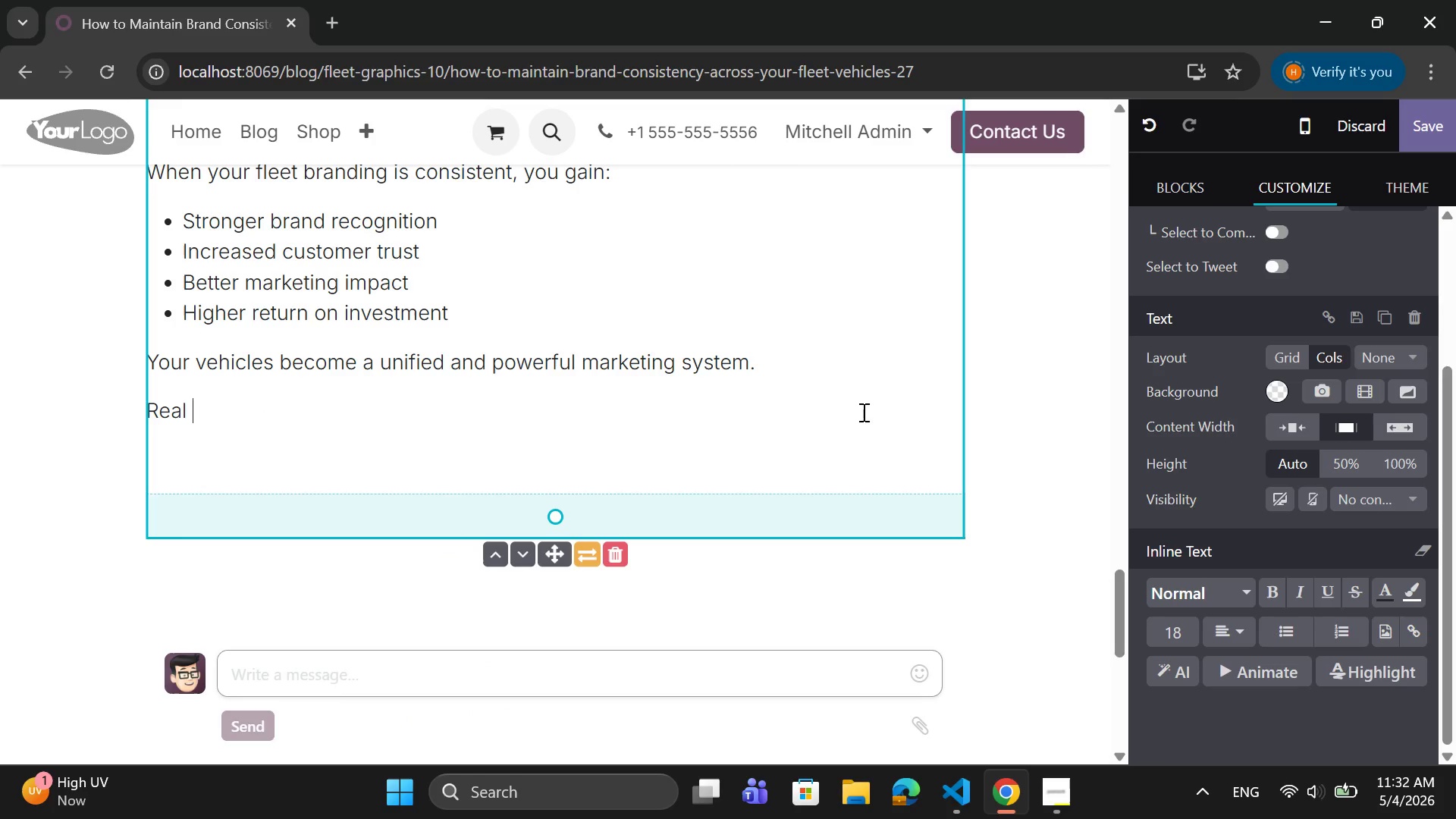 
key(Backspace)
type(-World Example)
 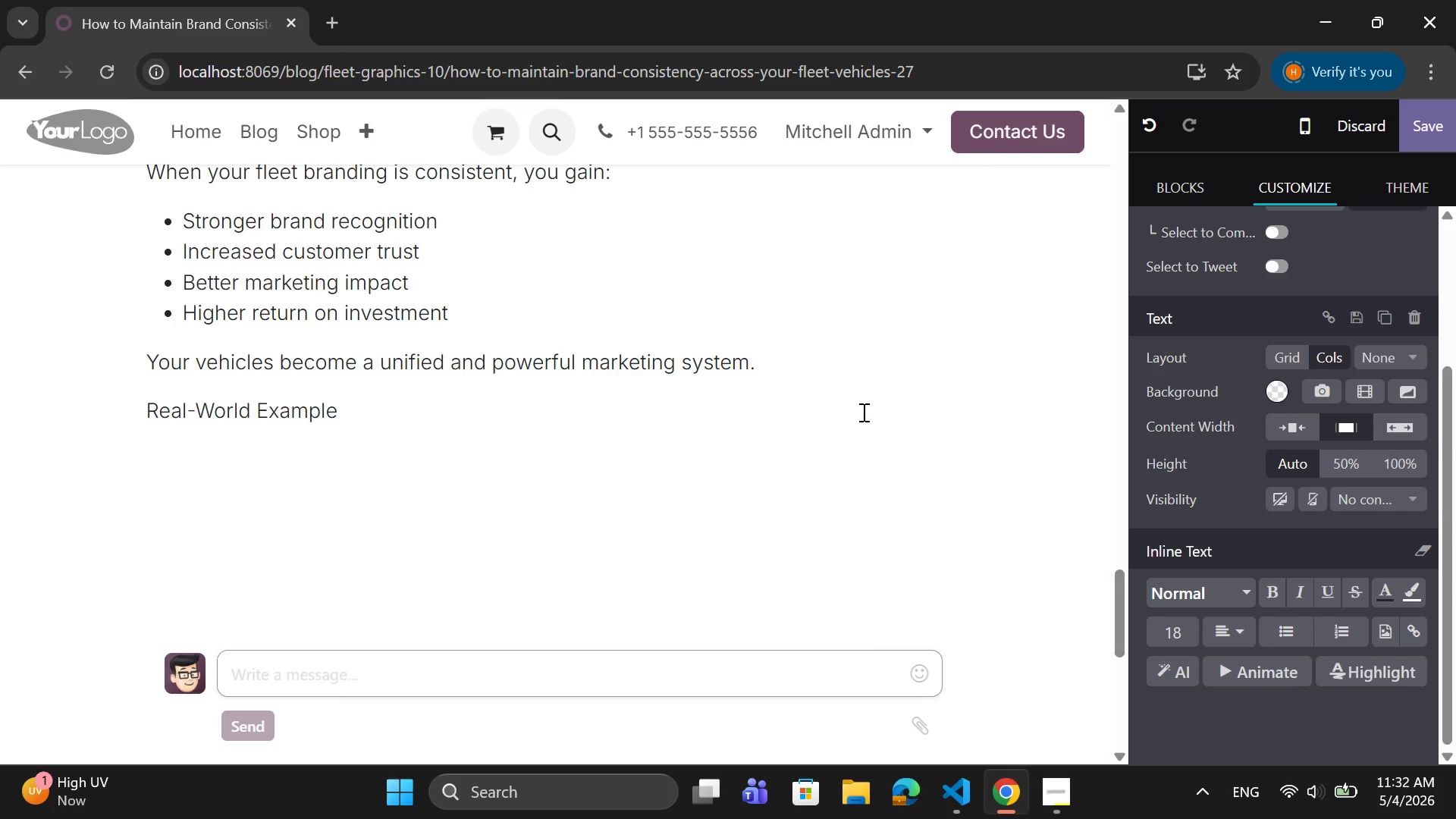 
hold_key(key=CapsLock, duration=0.33)
 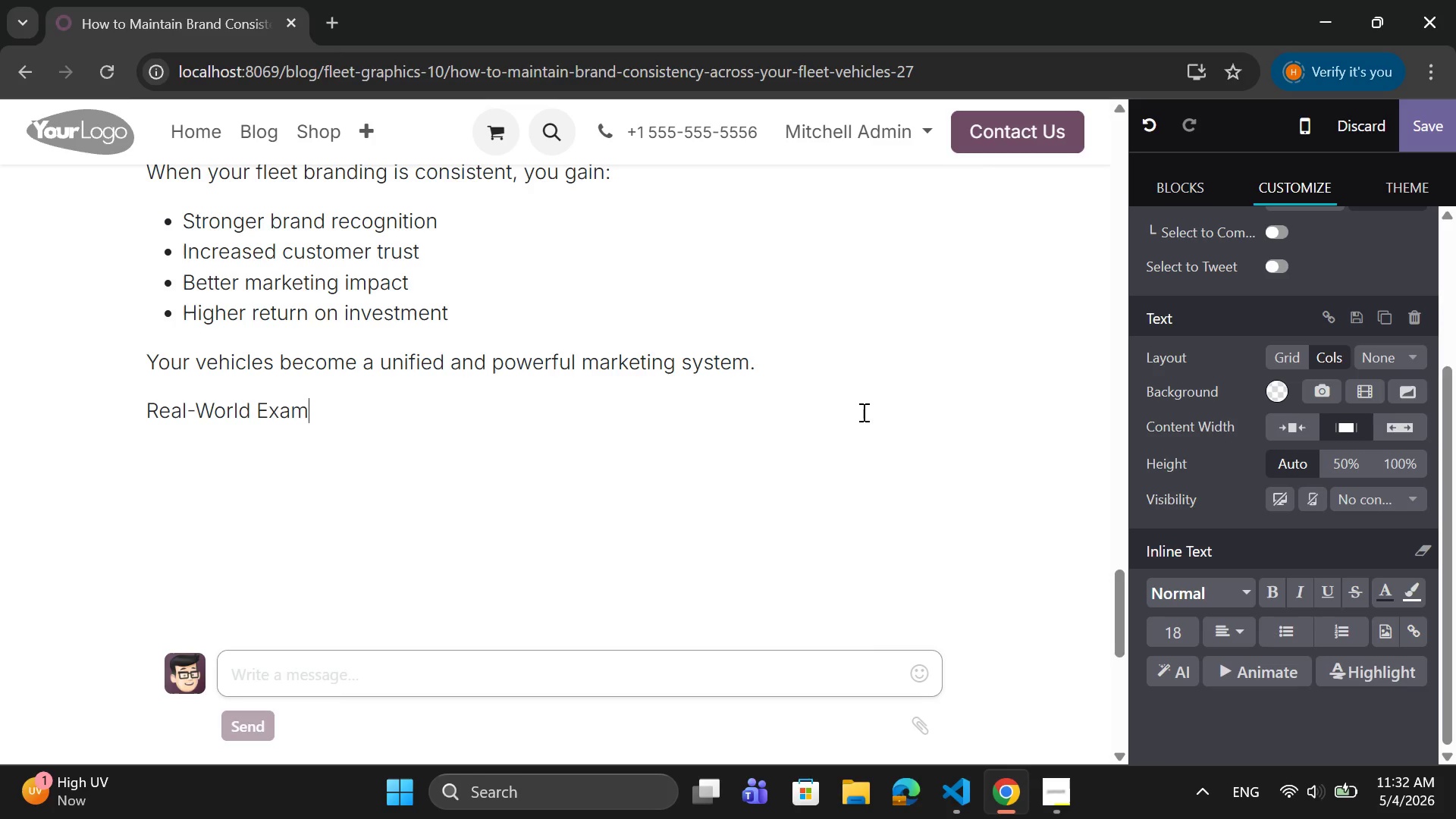 
key(Enter)
 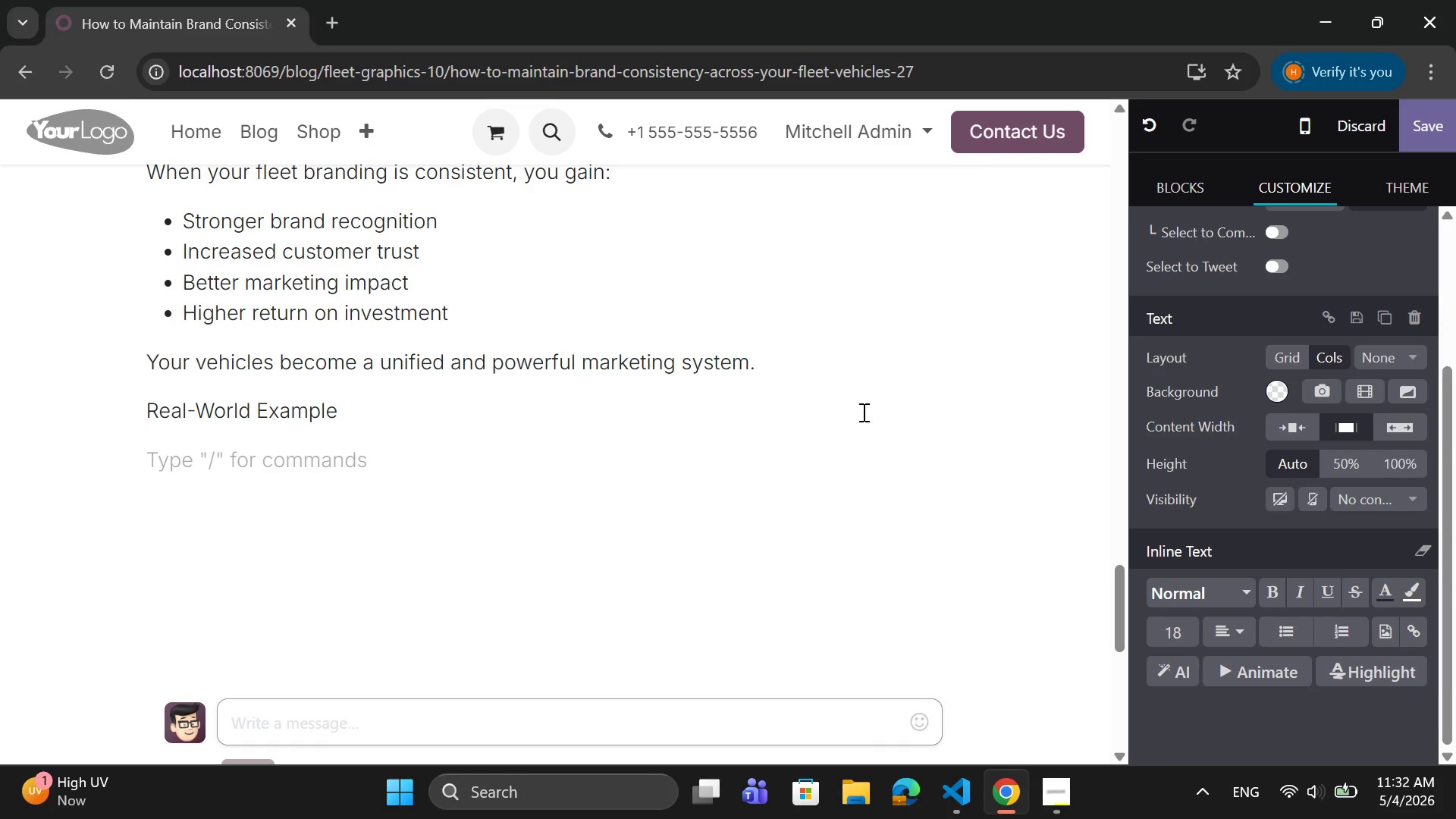 
type(Imagine seeing mull)
key(Backspace)
type(tiple vwh)
key(Backspace)
key(Backspace)
type(ehicles from the same comps)
key(Backspace)
type(any across a city-all with identical branding. Over time, that consistency builds fs)
key(Backspace)
type(amiliarity and trust, making customers more likely to choose that business.)
 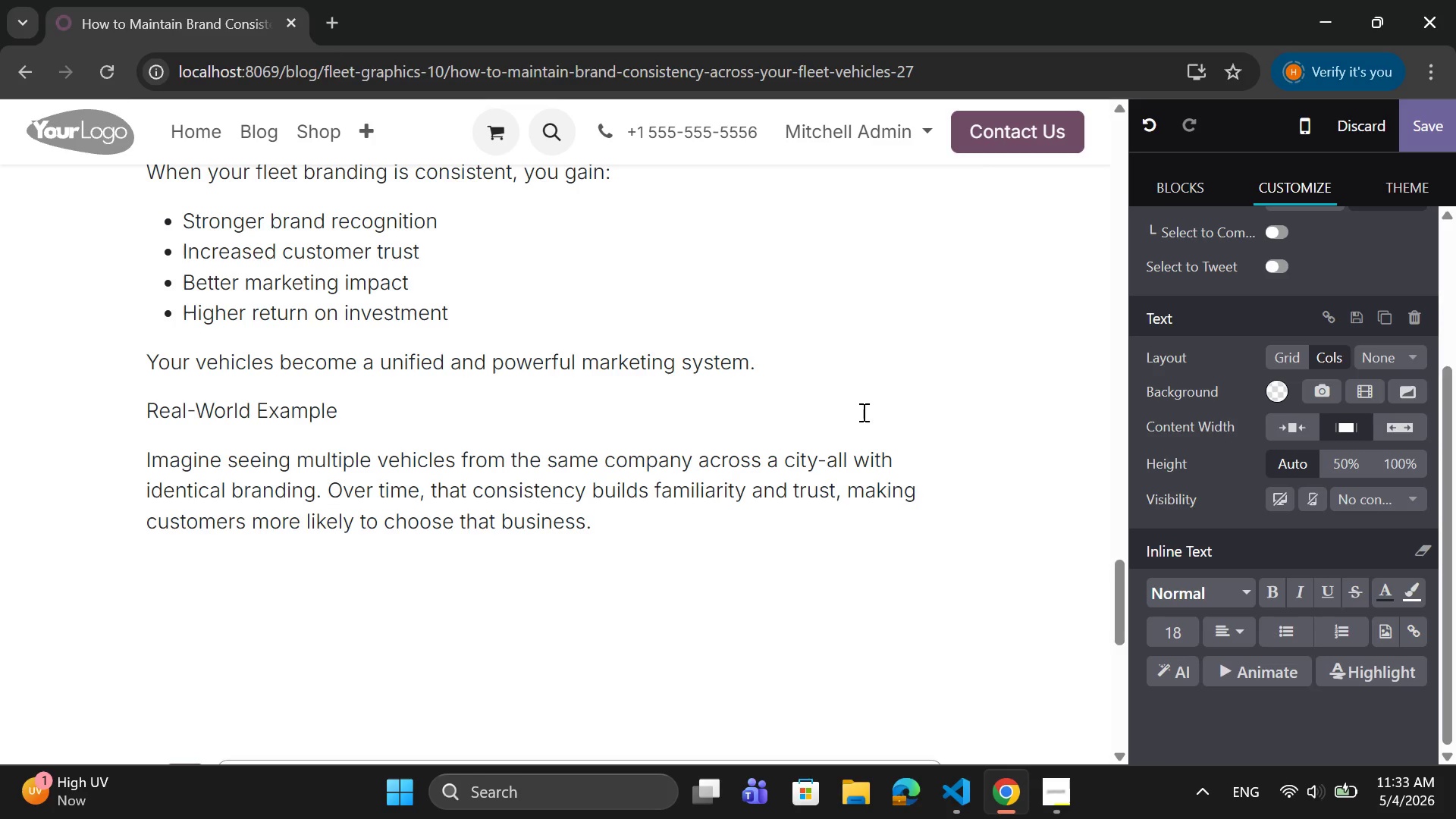 
key(Enter)
 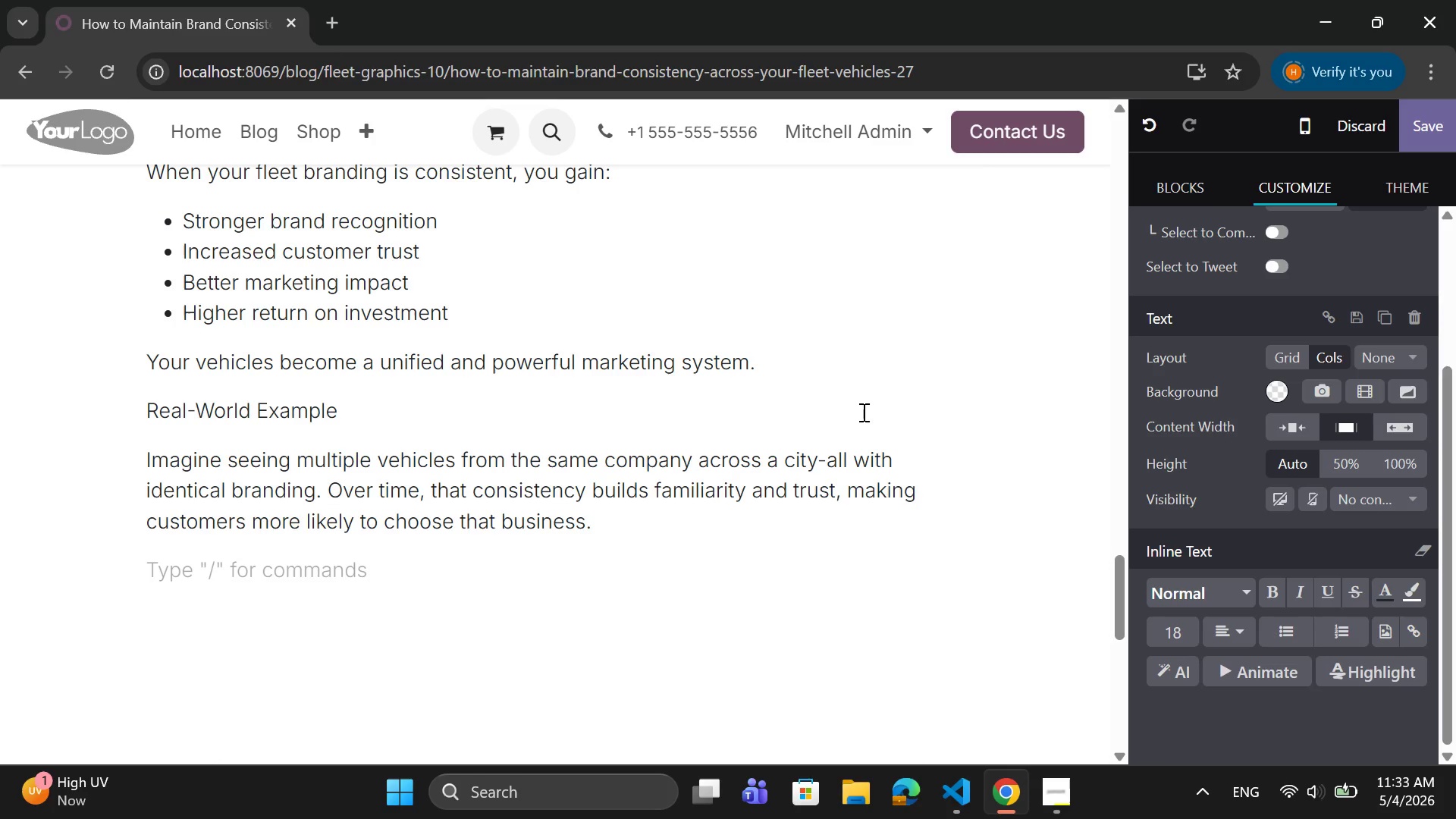 
key(CapsLock)
 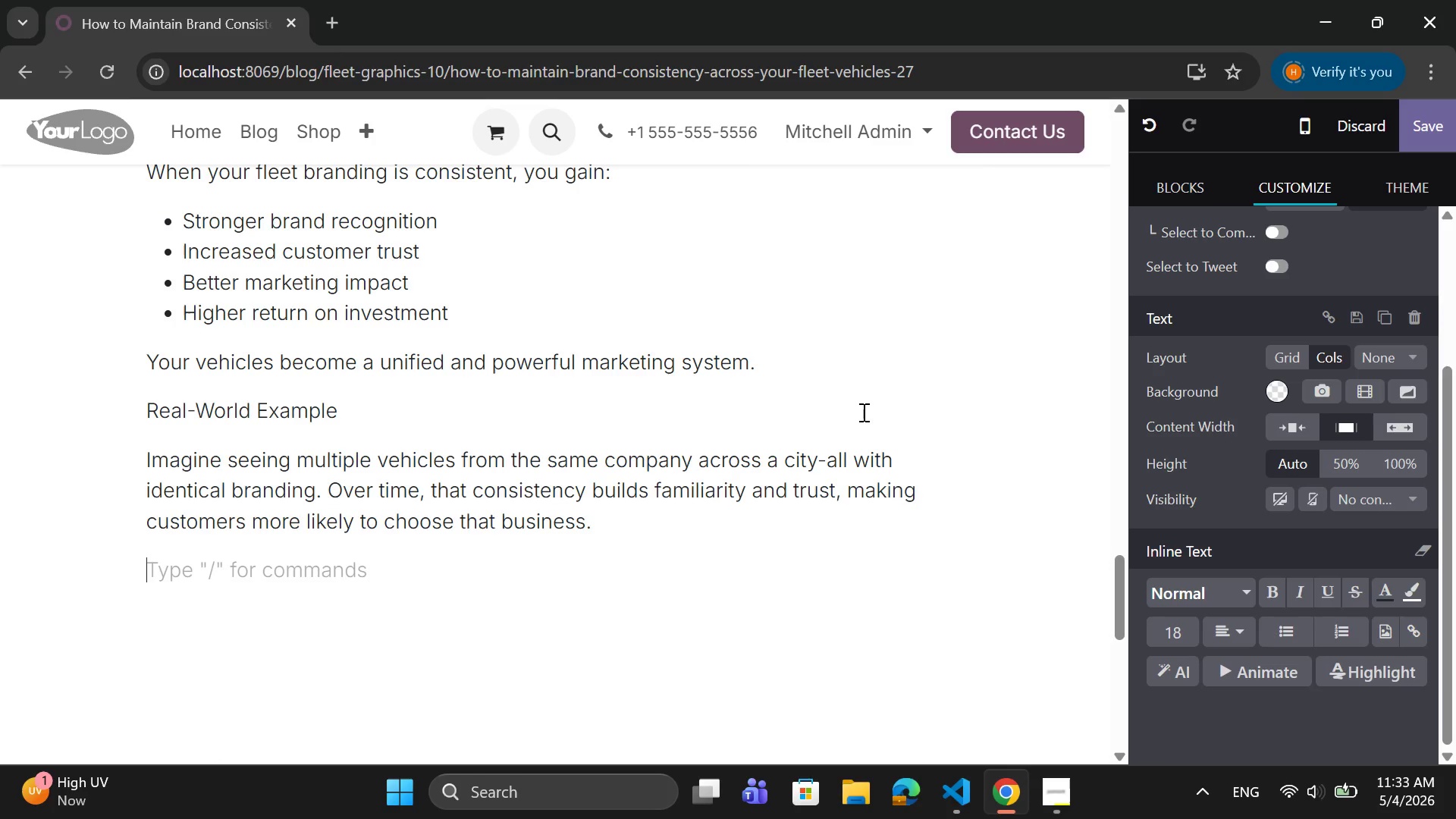 
key(CapsLock)
 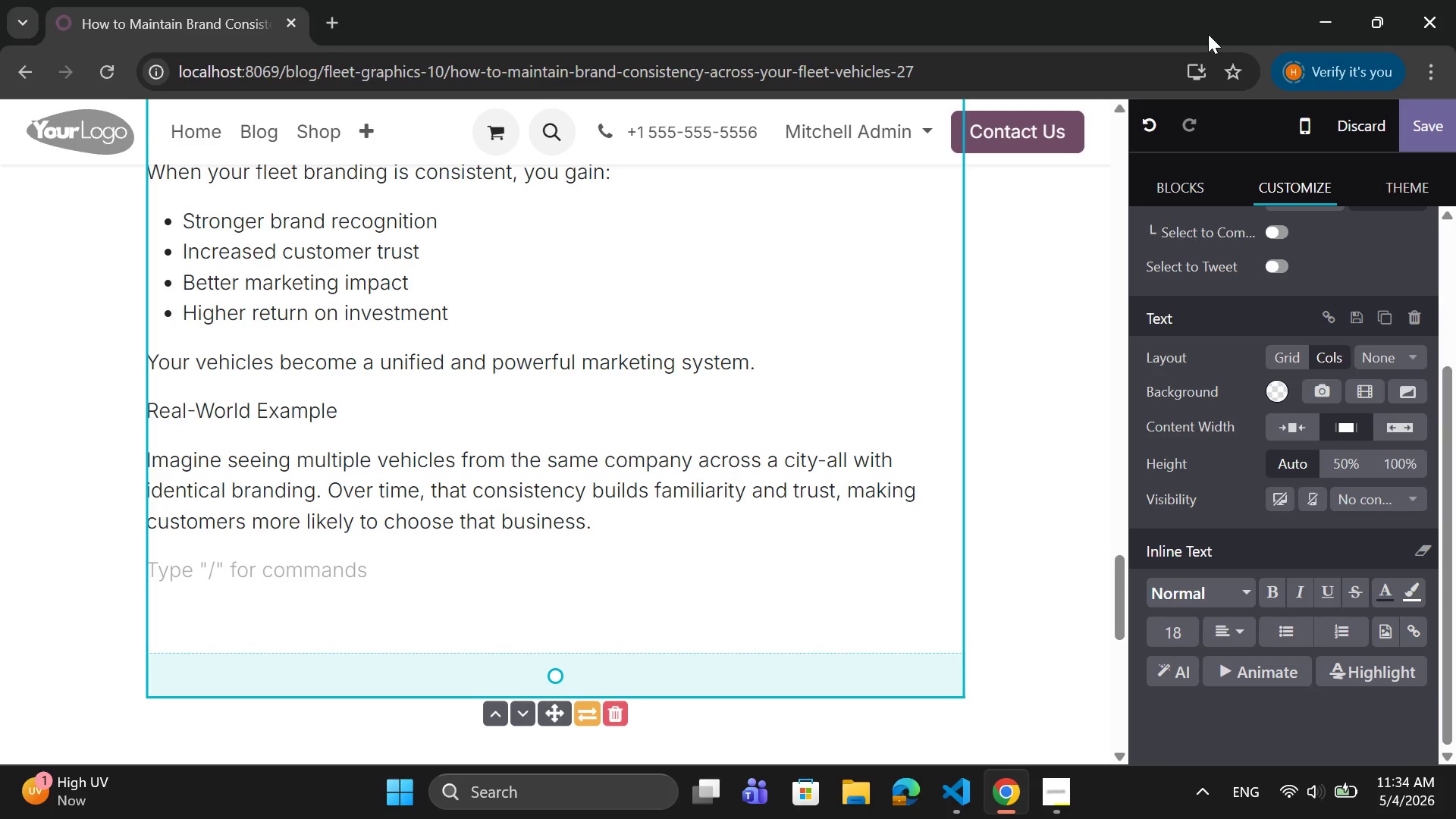 
wait(9.52)
 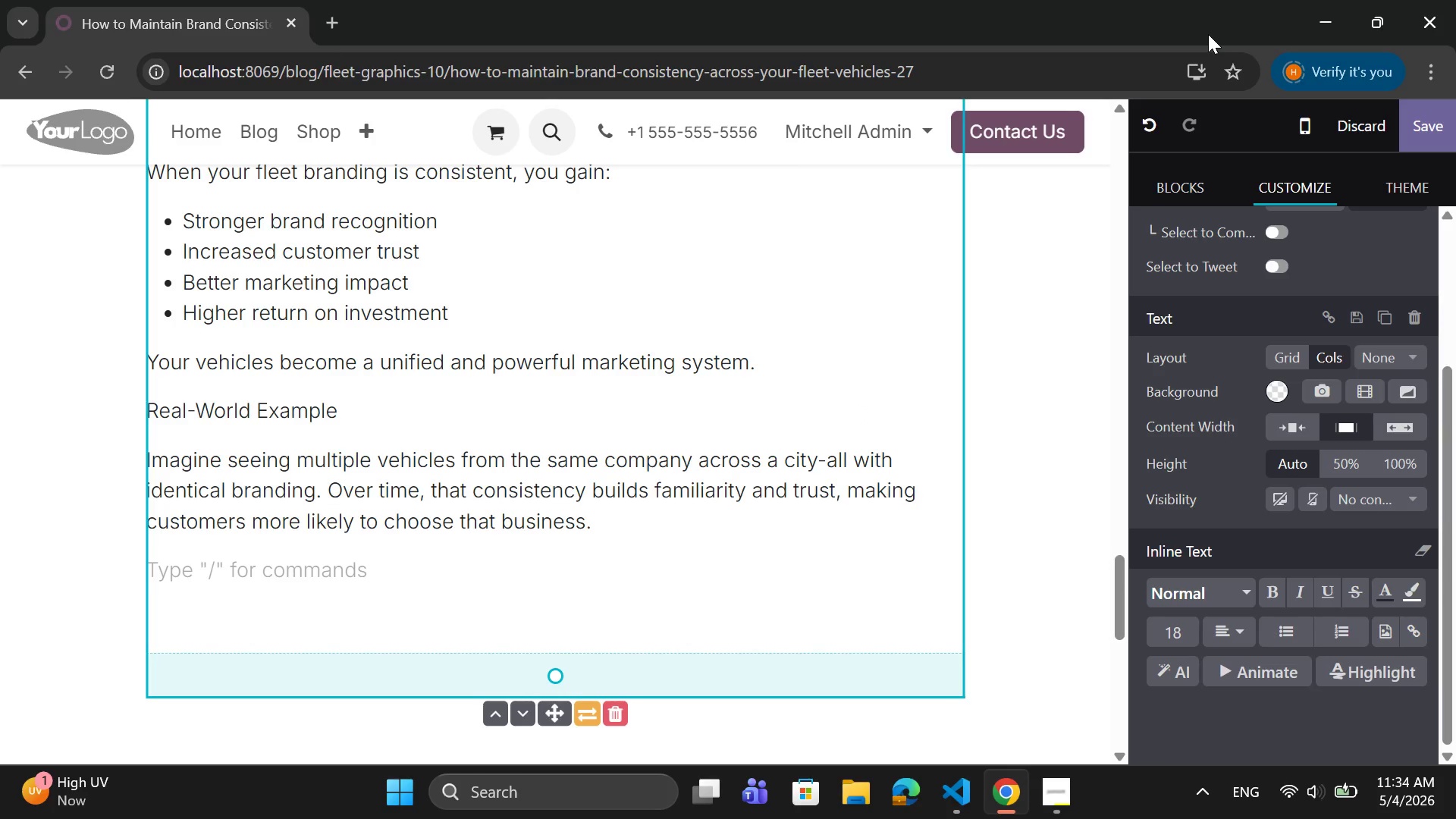 
left_click_drag(start_coordinate=[603, 522], to_coordinate=[146, 462])
 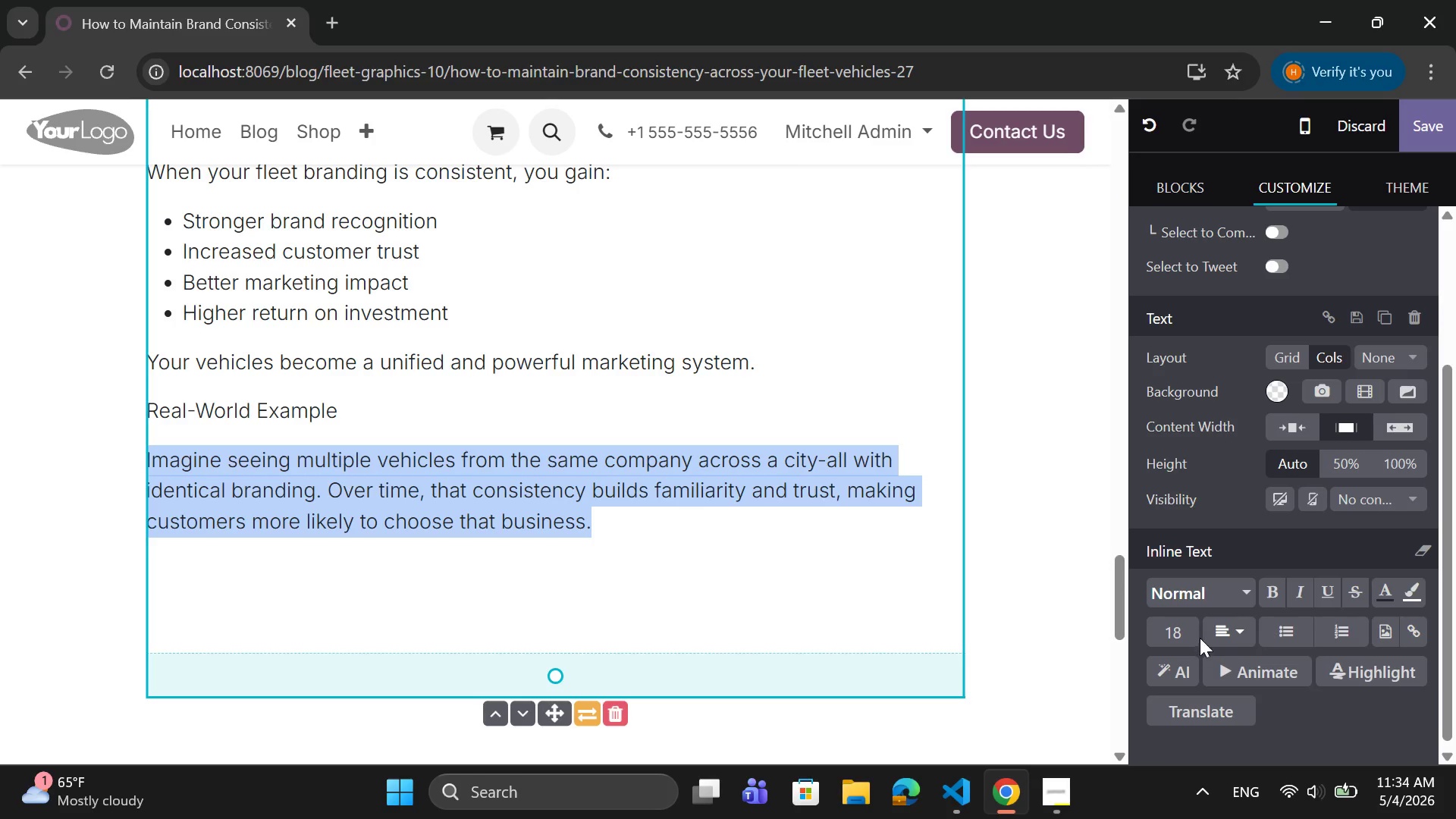 
left_click([1187, 634])
 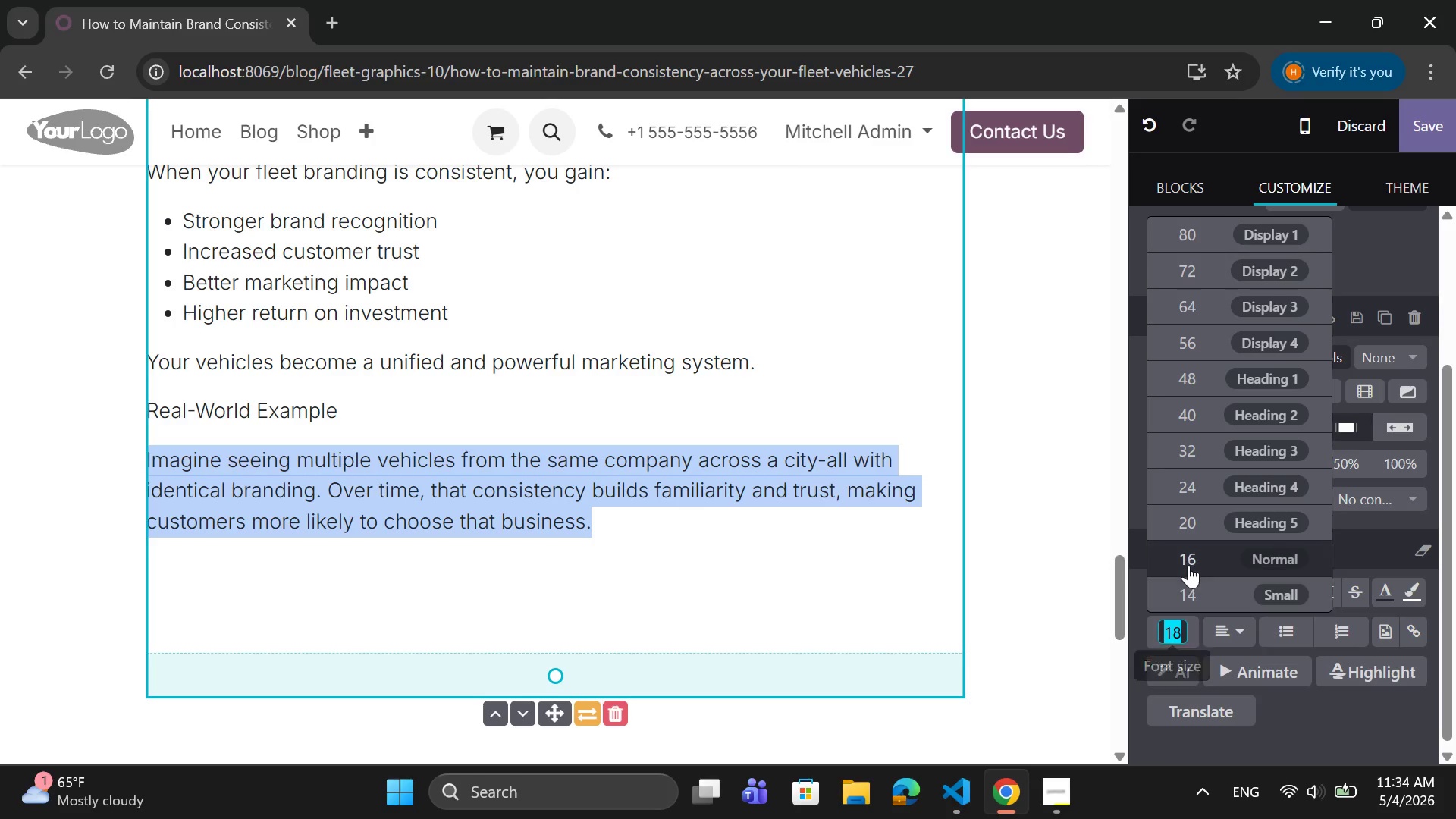 
left_click([1188, 560])
 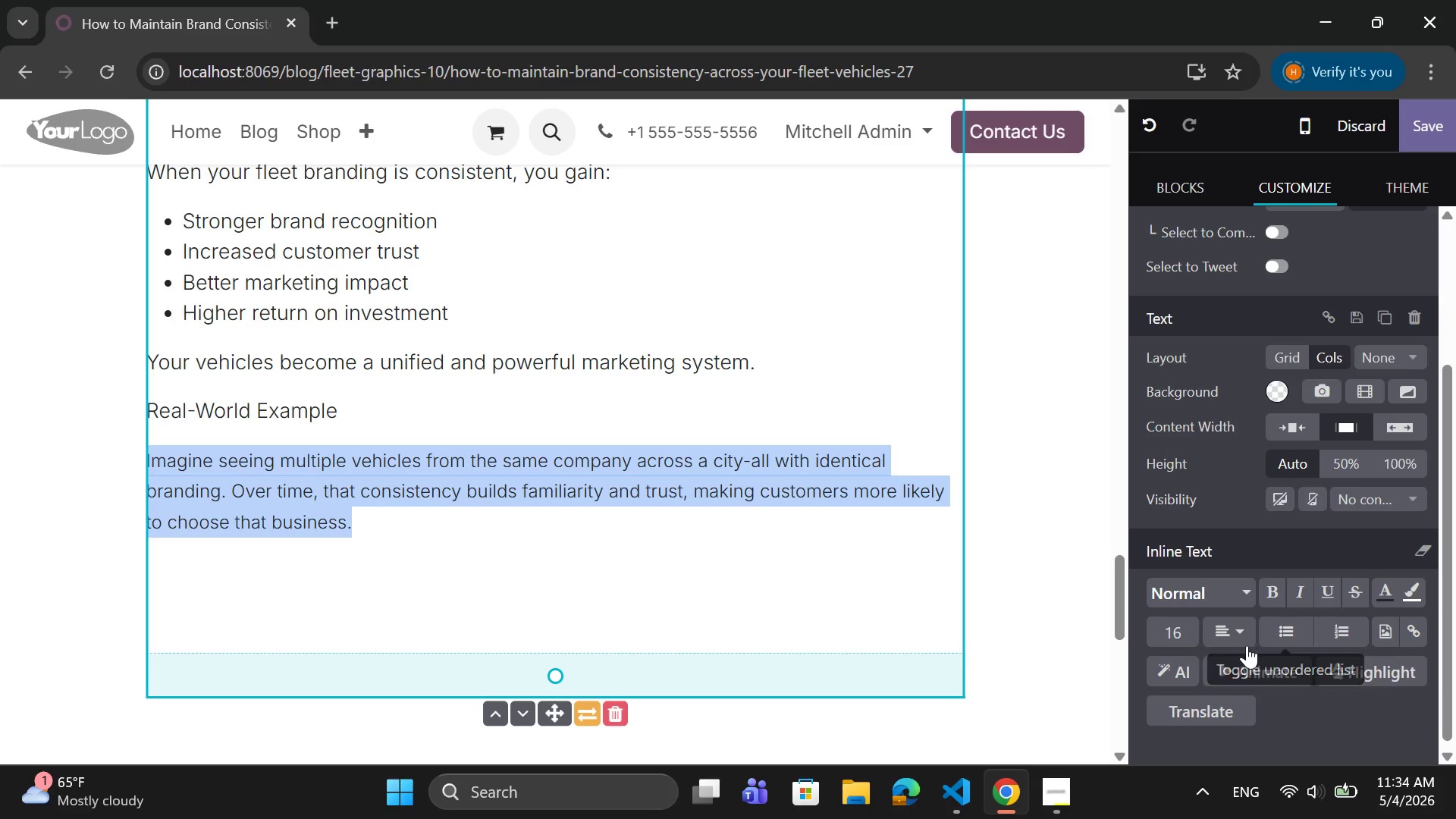 
left_click([1250, 630])
 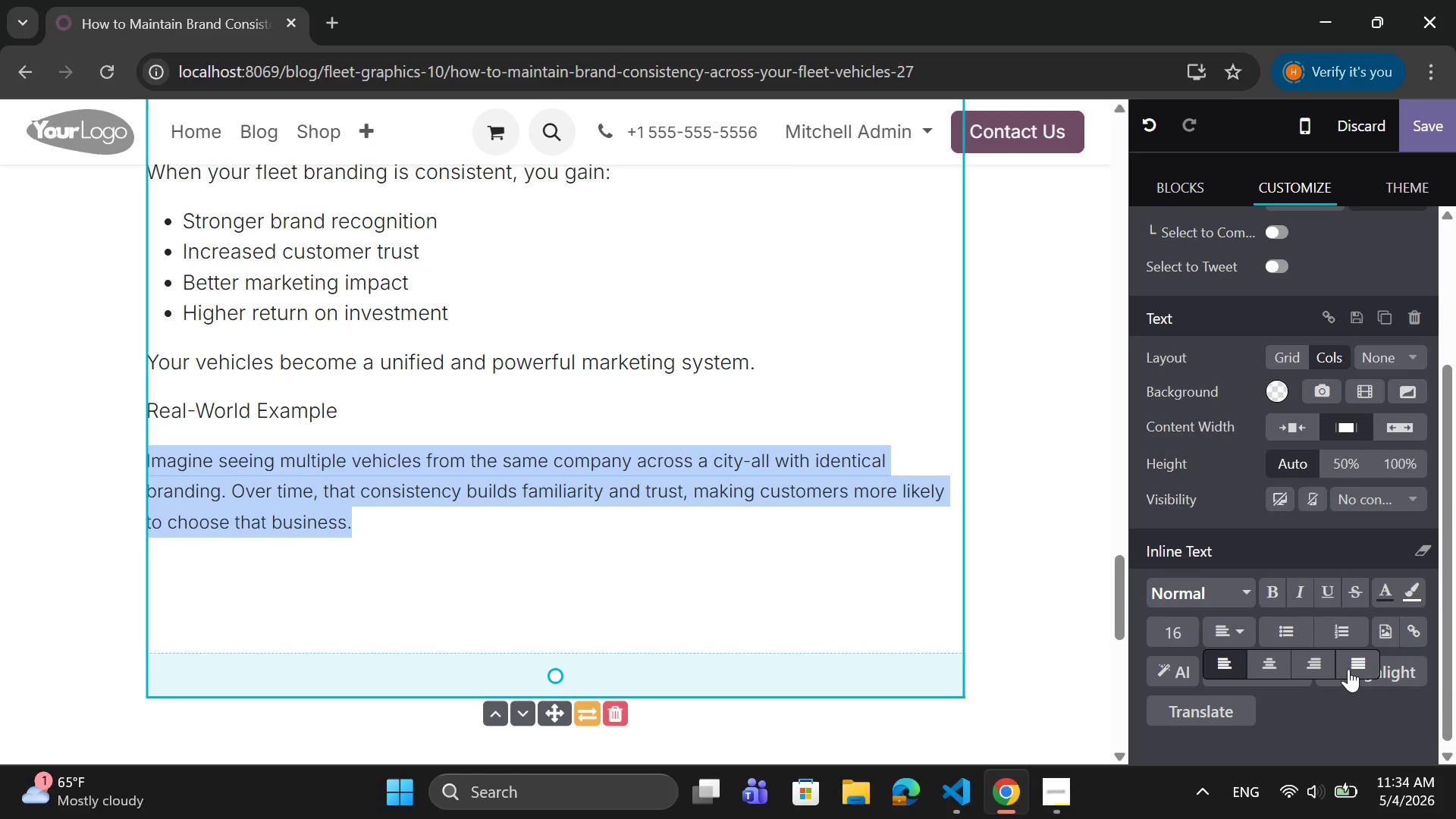 
left_click([1357, 667])
 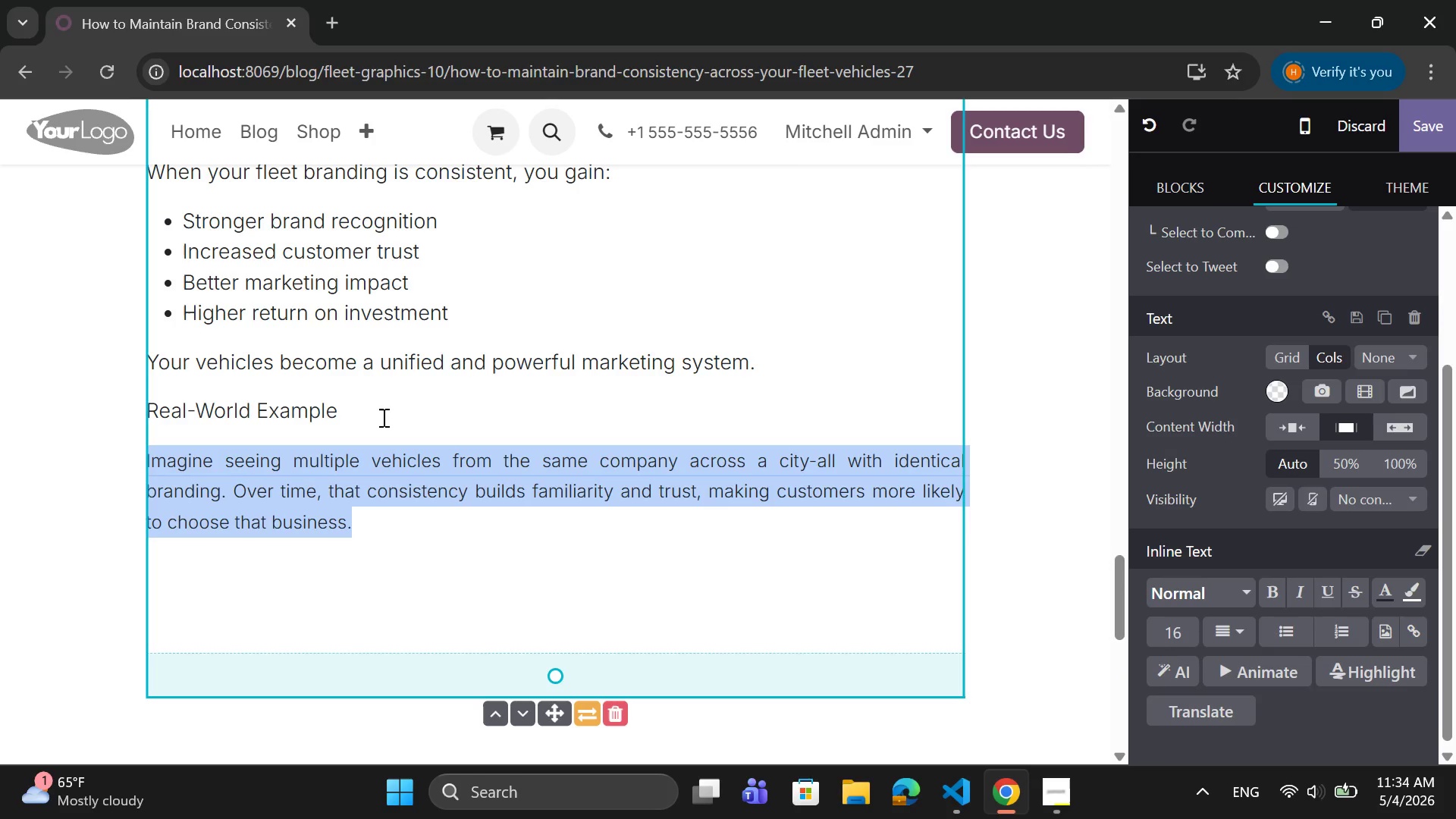 
left_click_drag(start_coordinate=[345, 408], to_coordinate=[149, 415])
 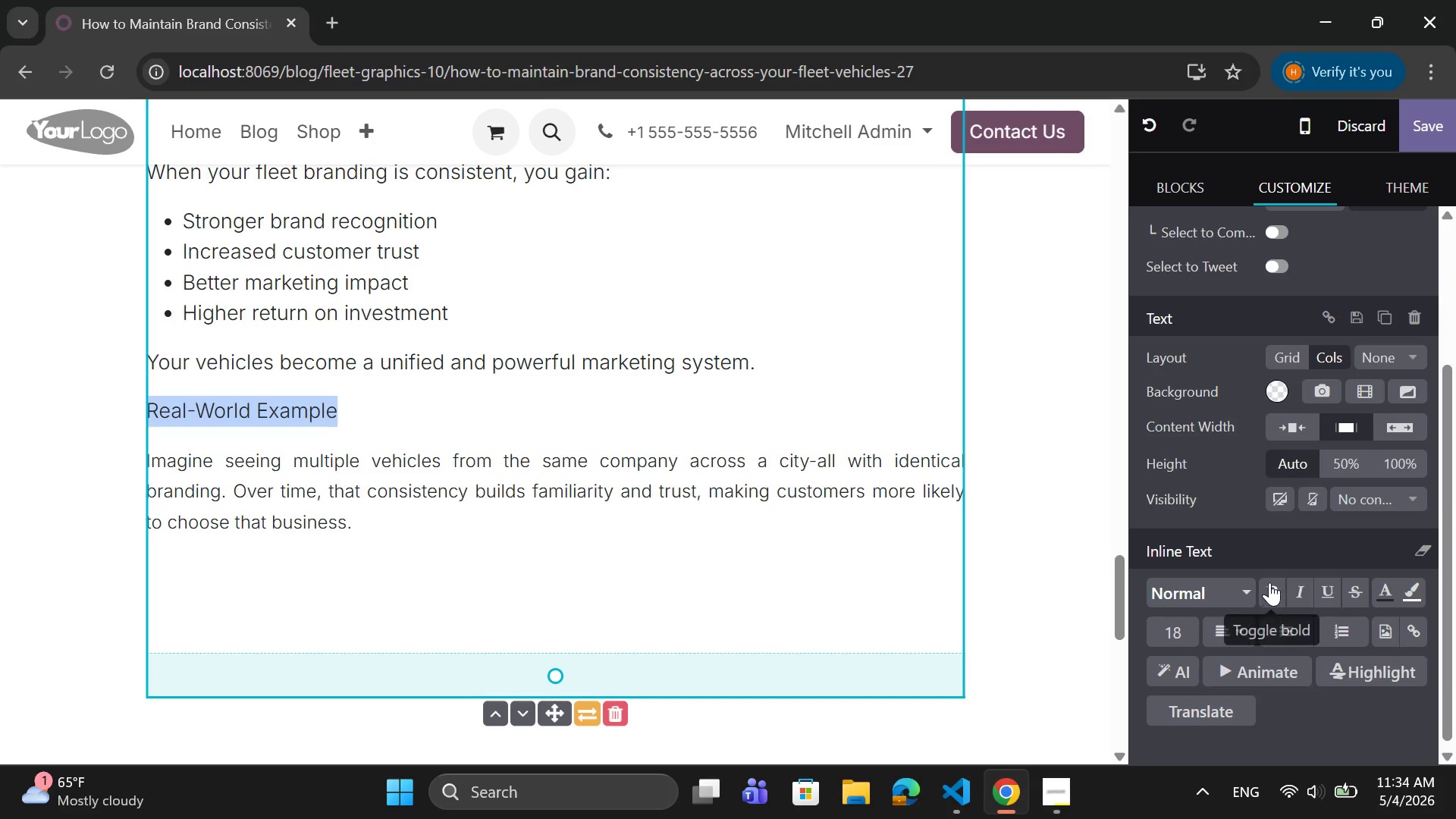 
left_click([1272, 582])
 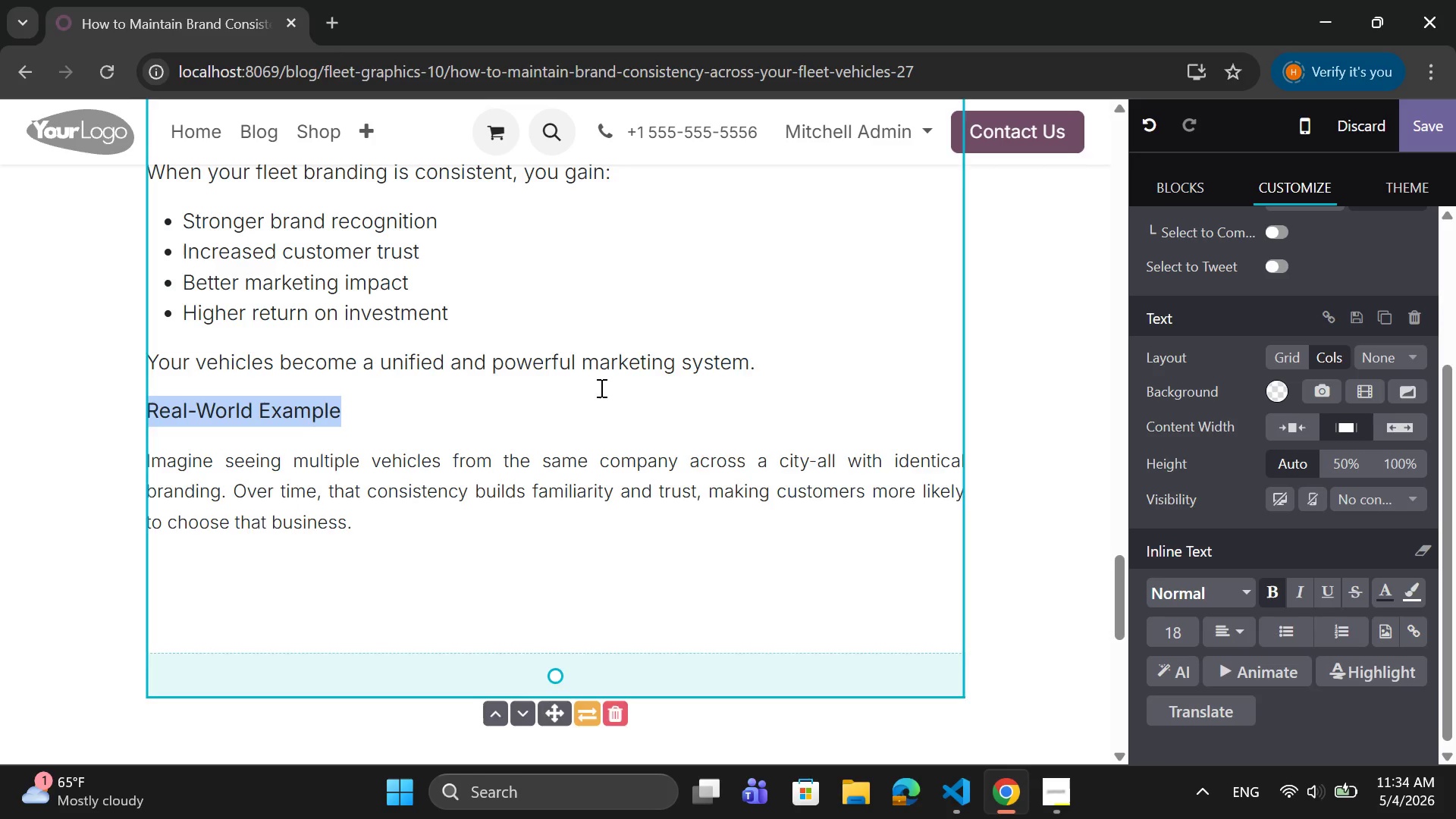 
scroll: coordinate [606, 387], scroll_direction: up, amount: 2.0
 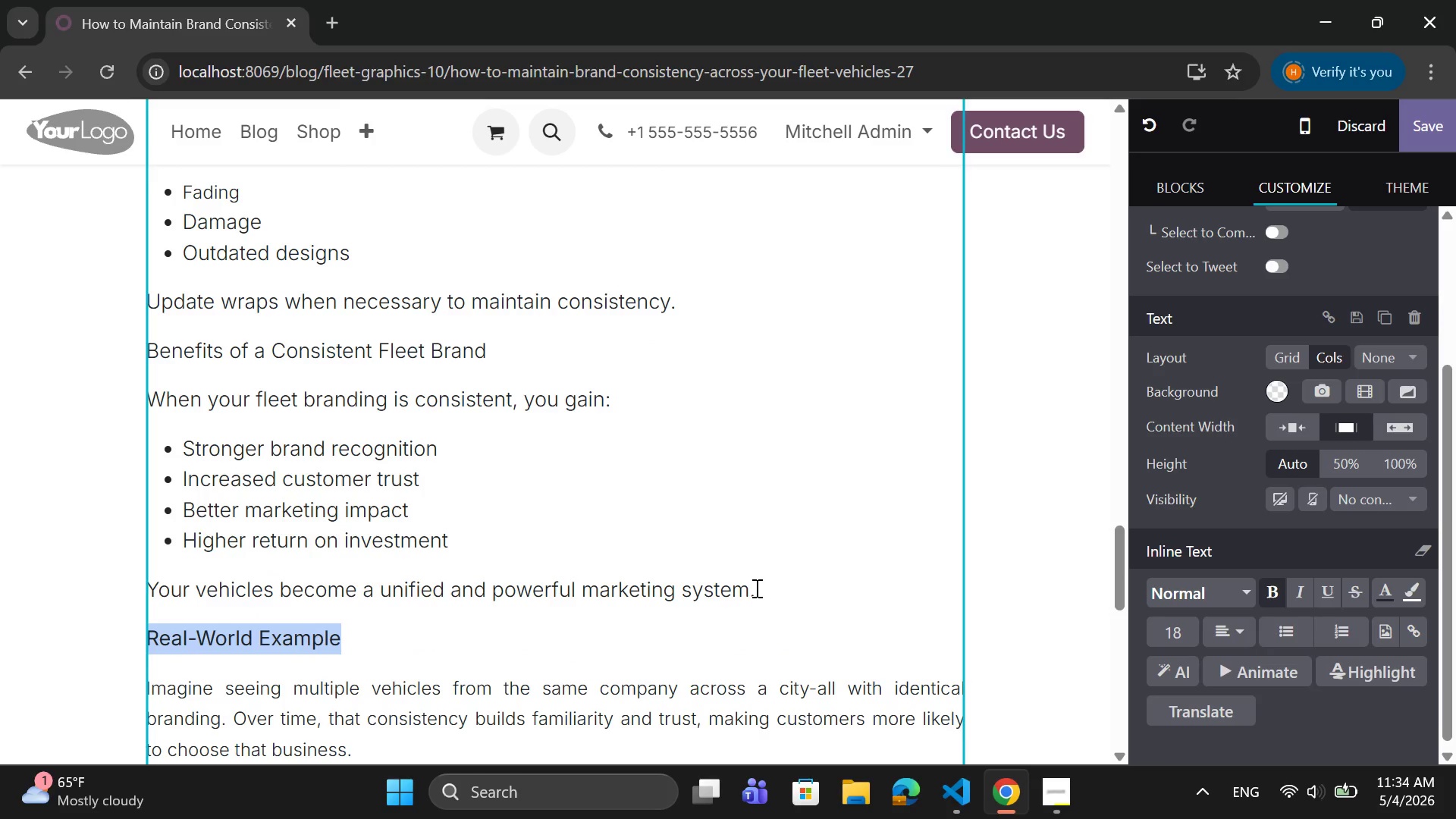 
left_click_drag(start_coordinate=[760, 592], to_coordinate=[150, 397])
 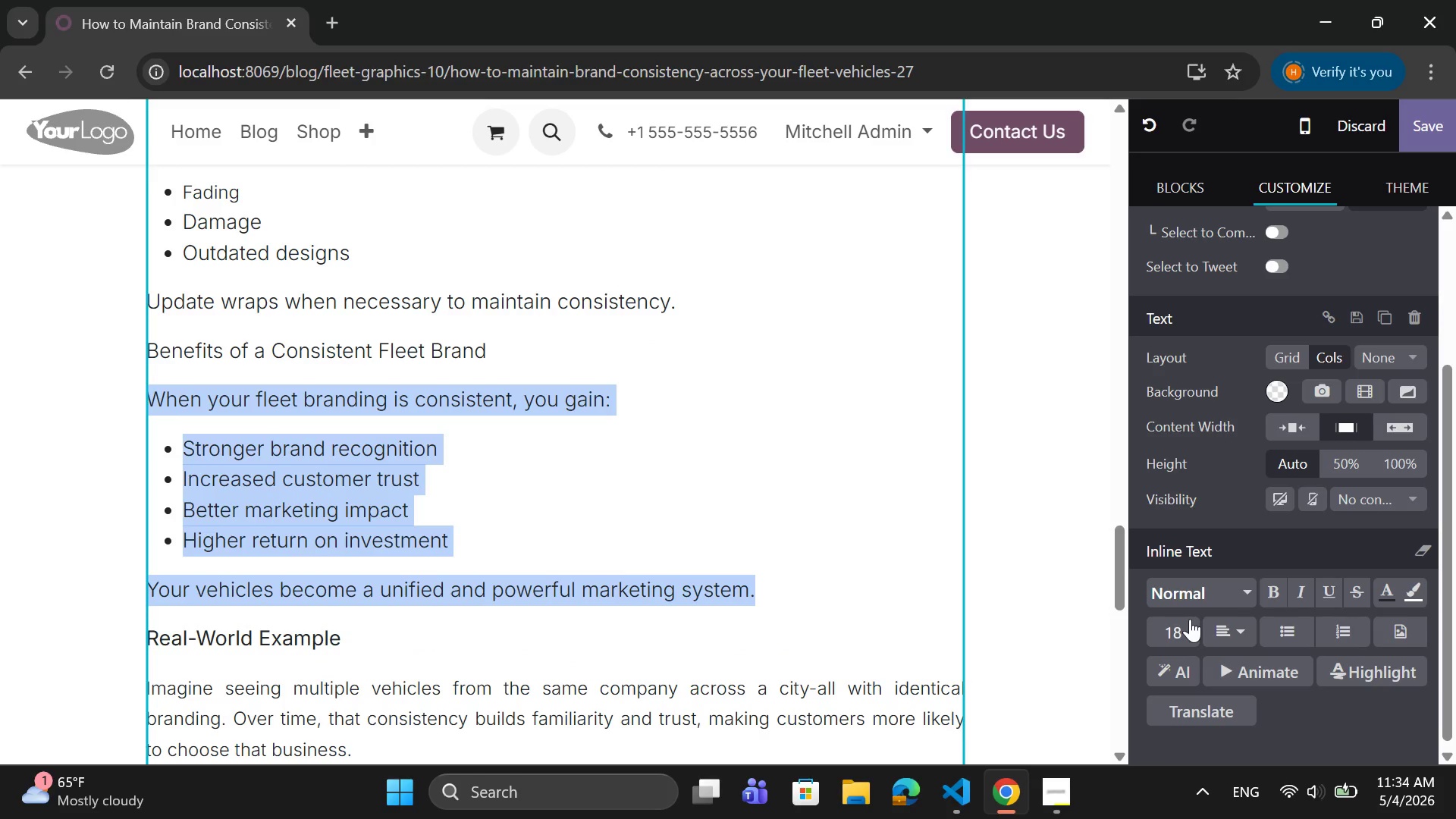 
left_click([1181, 634])
 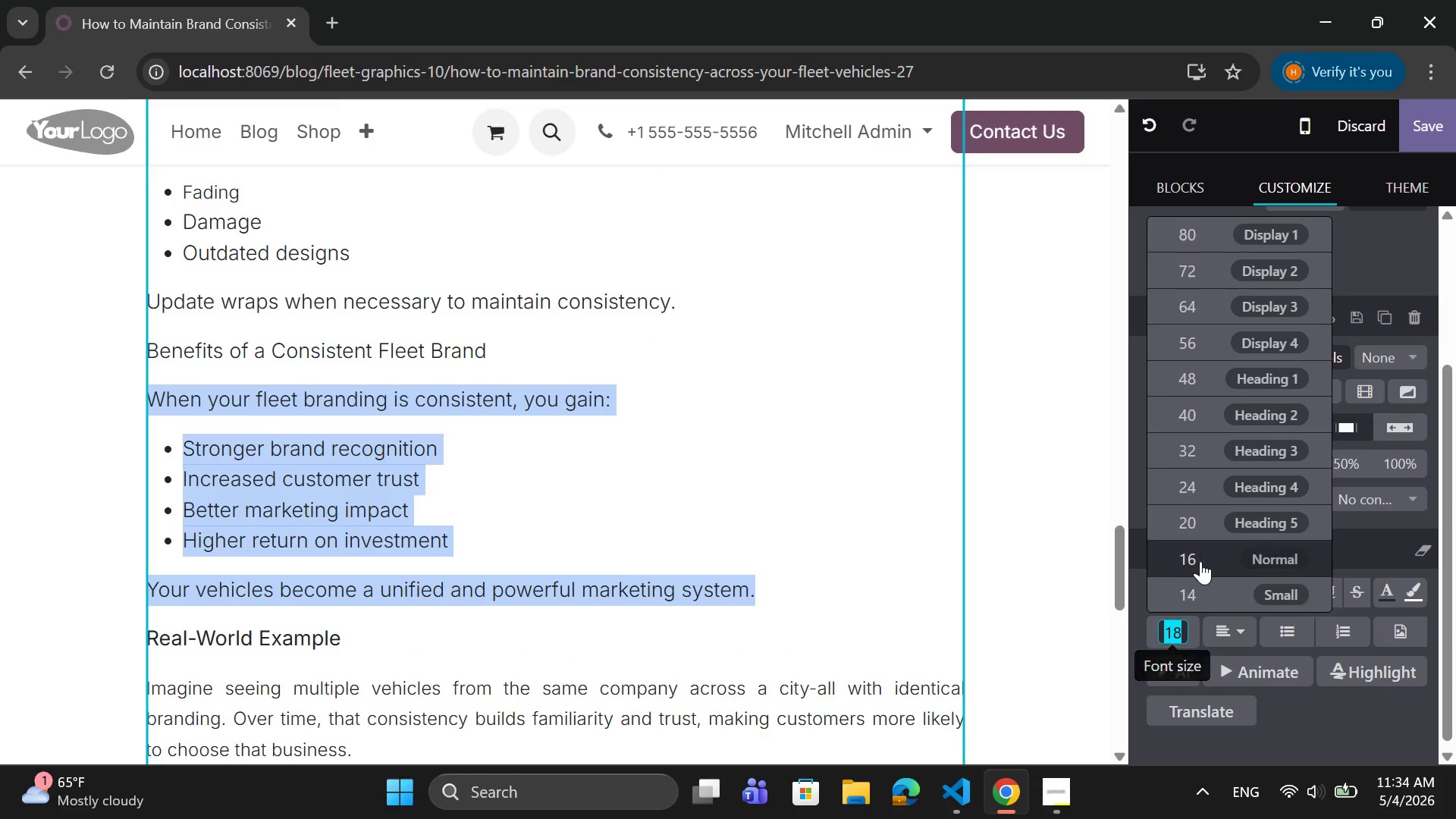 
left_click([1201, 554])
 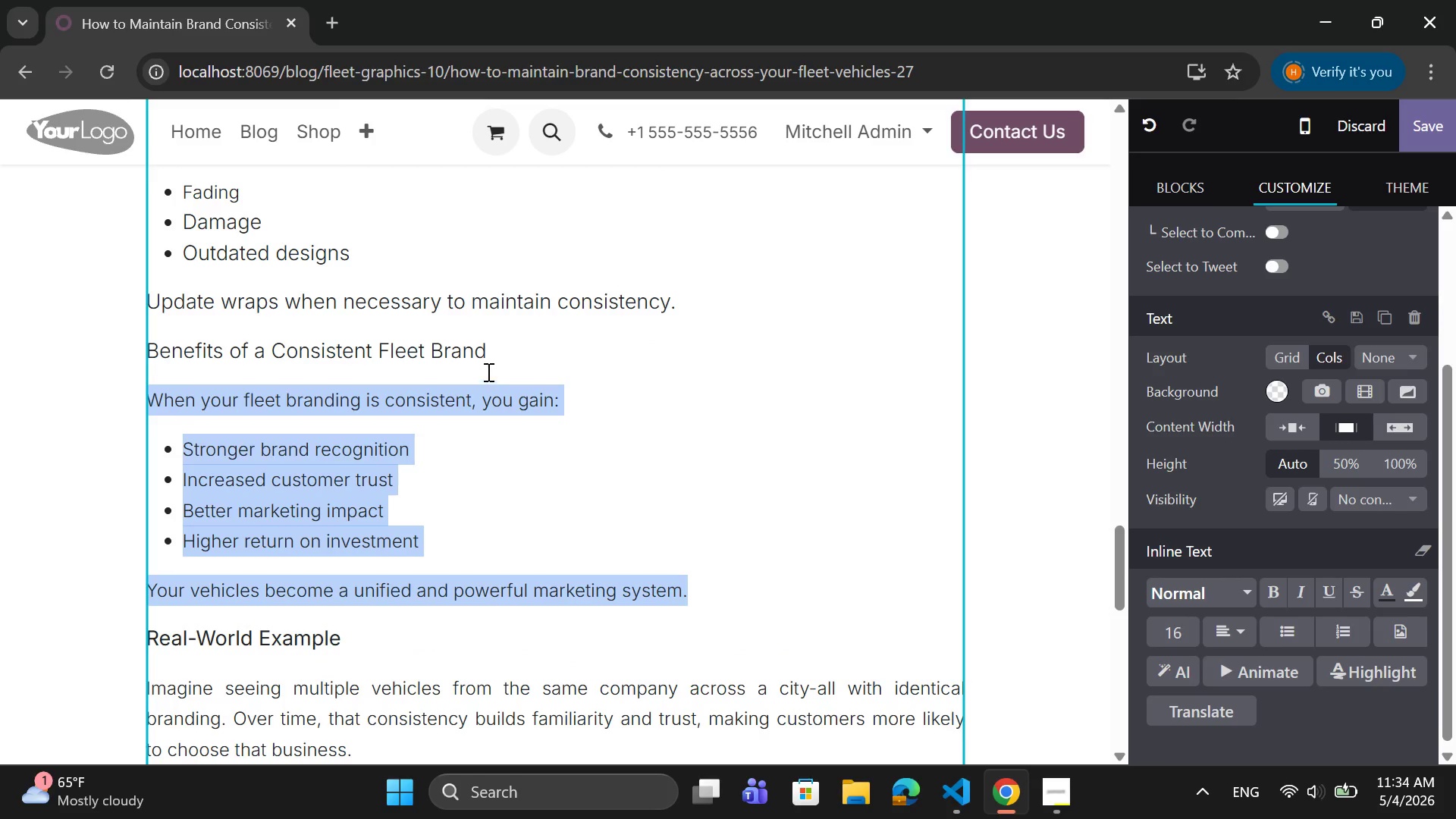 
left_click_drag(start_coordinate=[487, 347], to_coordinate=[164, 357])
 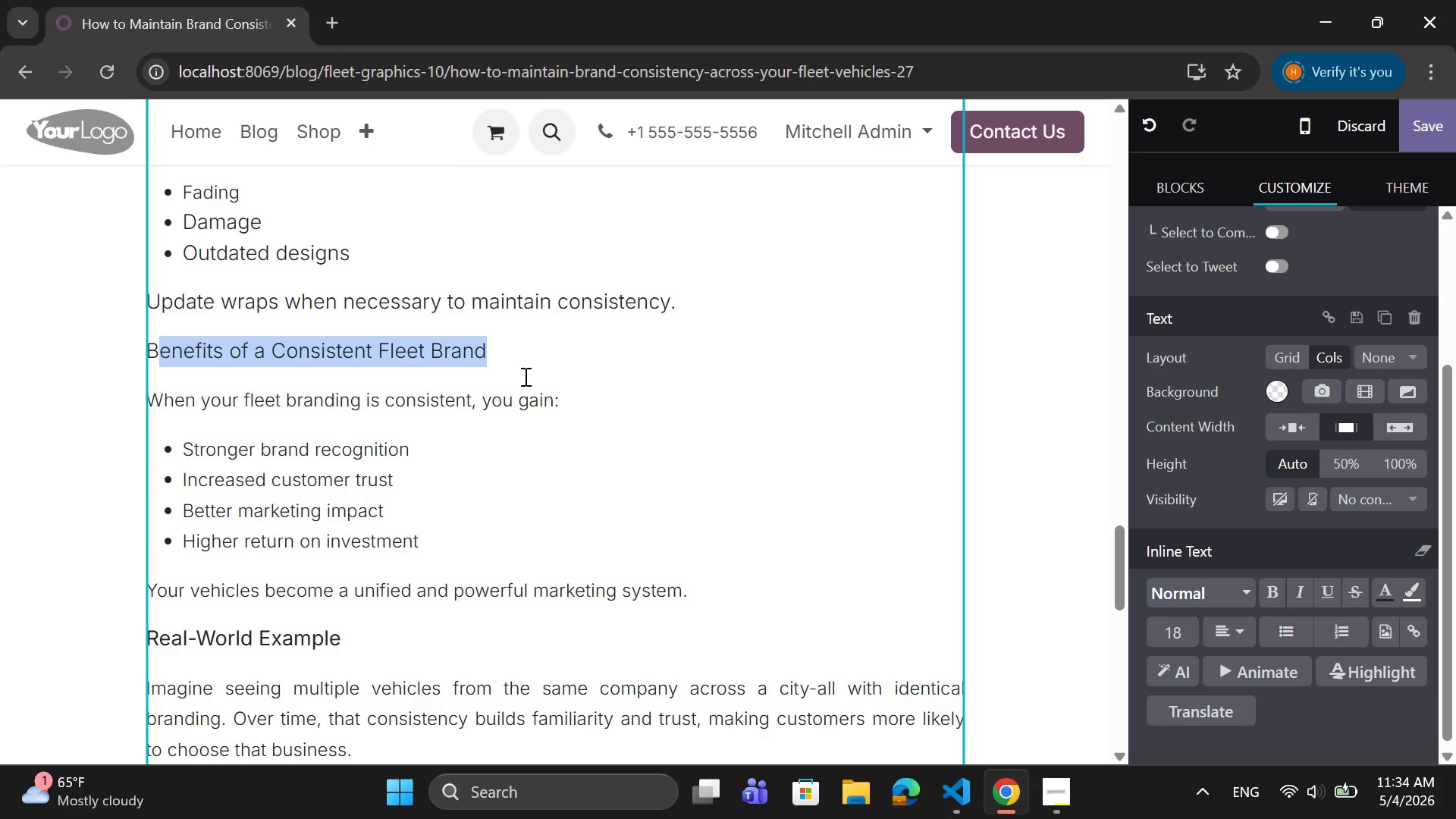 
left_click([516, 355])
 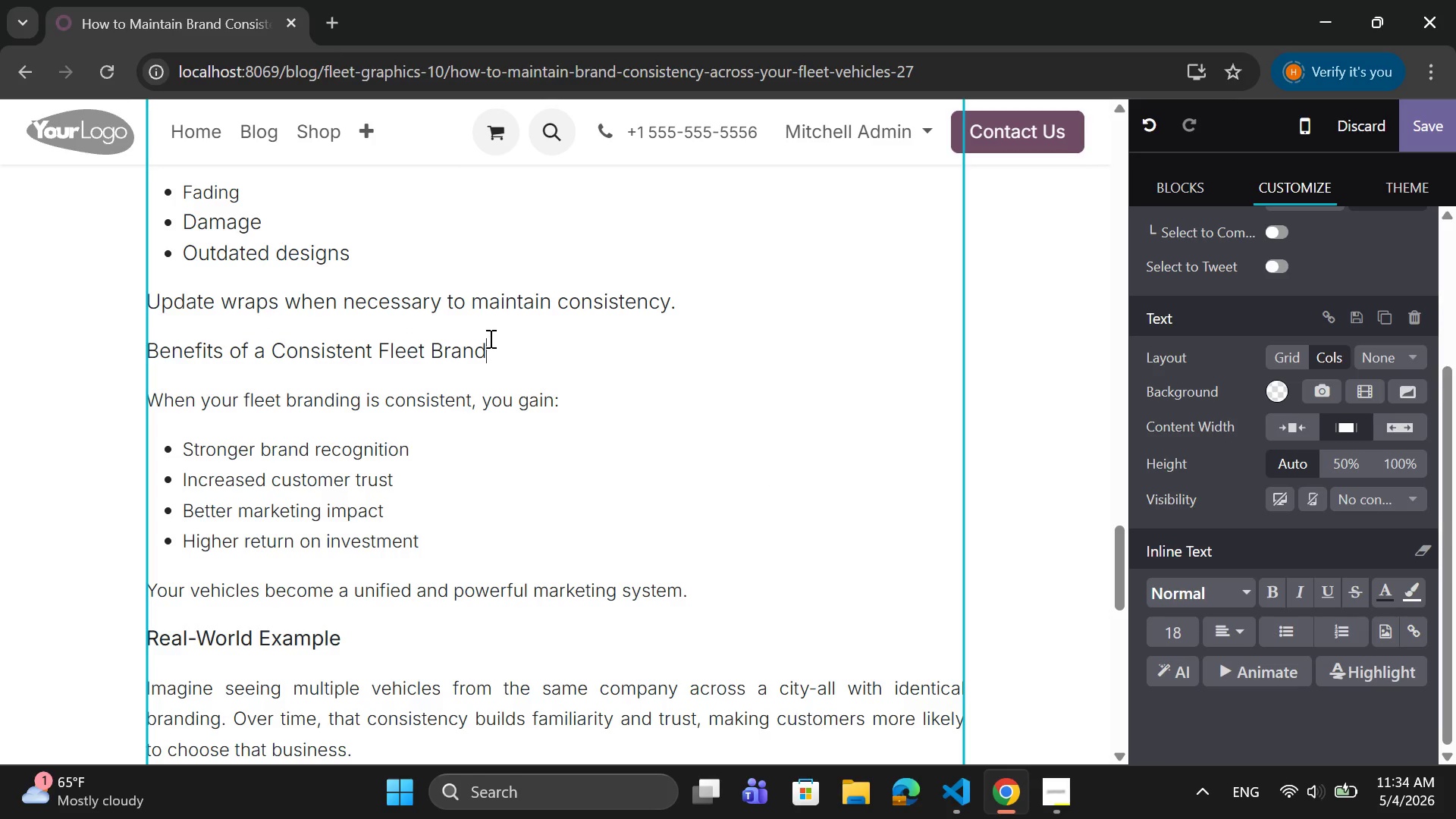 
left_click_drag(start_coordinate=[488, 343], to_coordinate=[146, 344])
 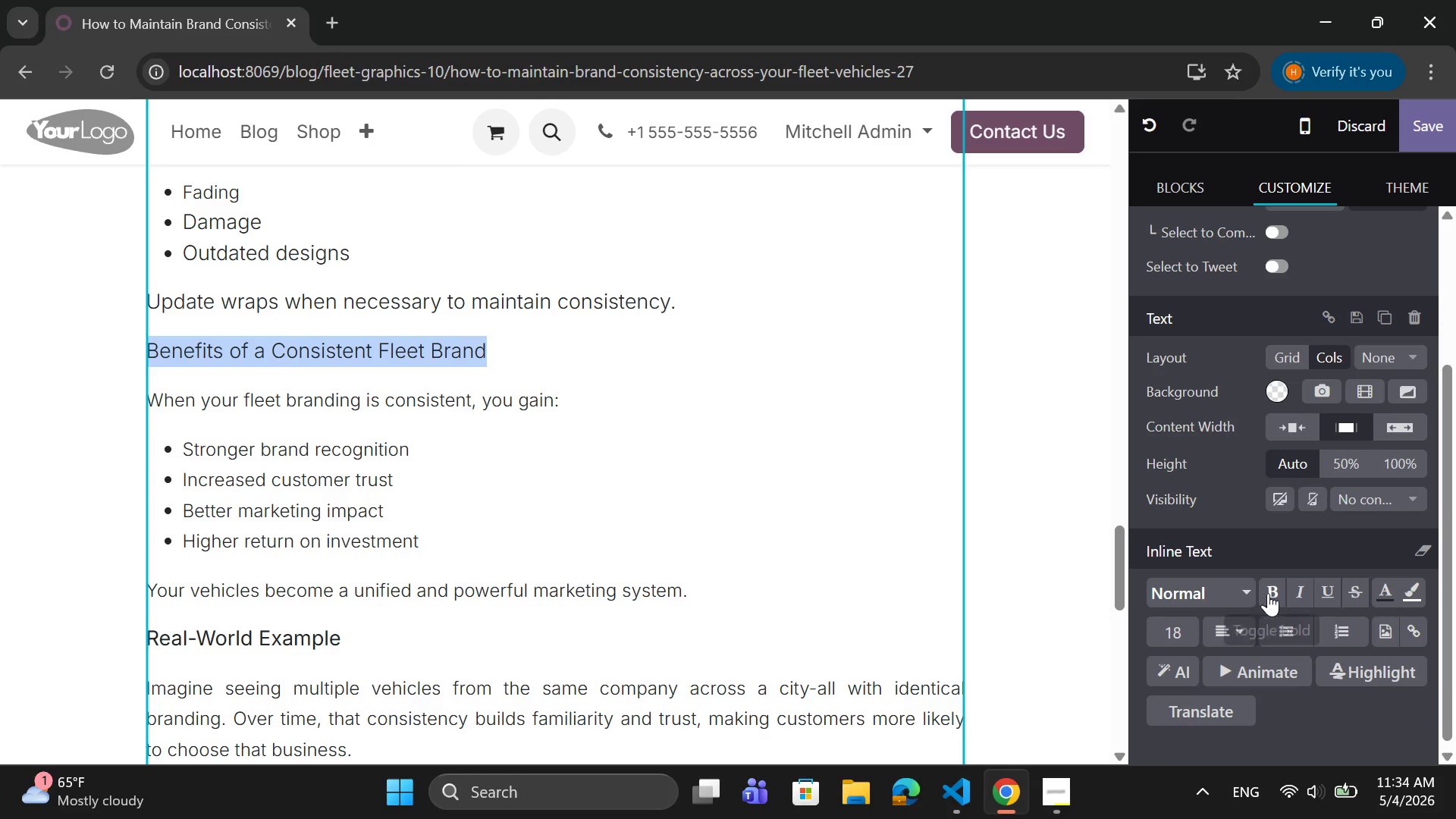 
scroll: coordinate [646, 465], scroll_direction: up, amount: 2.0
 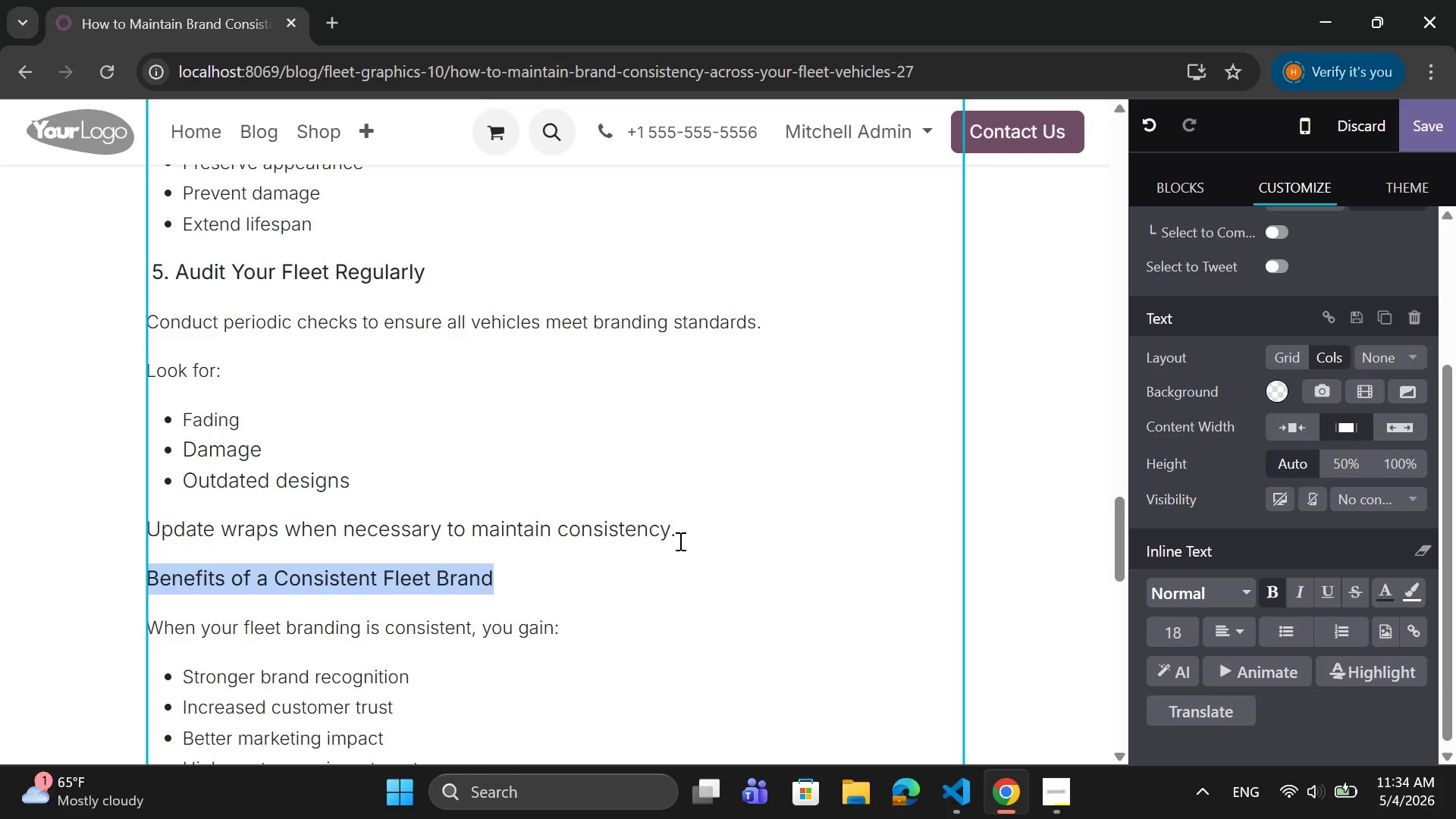 
left_click_drag(start_coordinate=[679, 541], to_coordinate=[175, 426])
 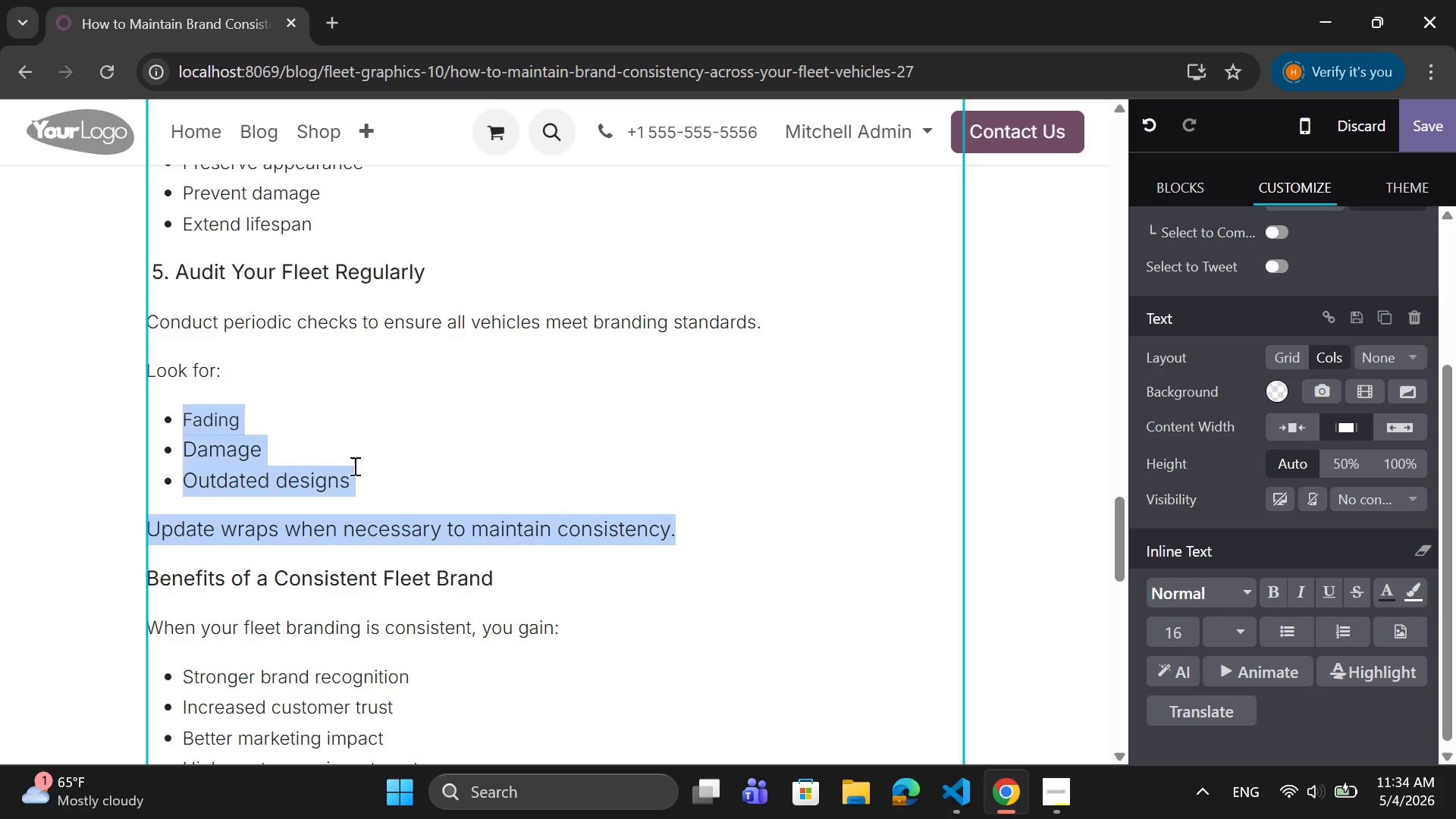 
wait(5.42)
 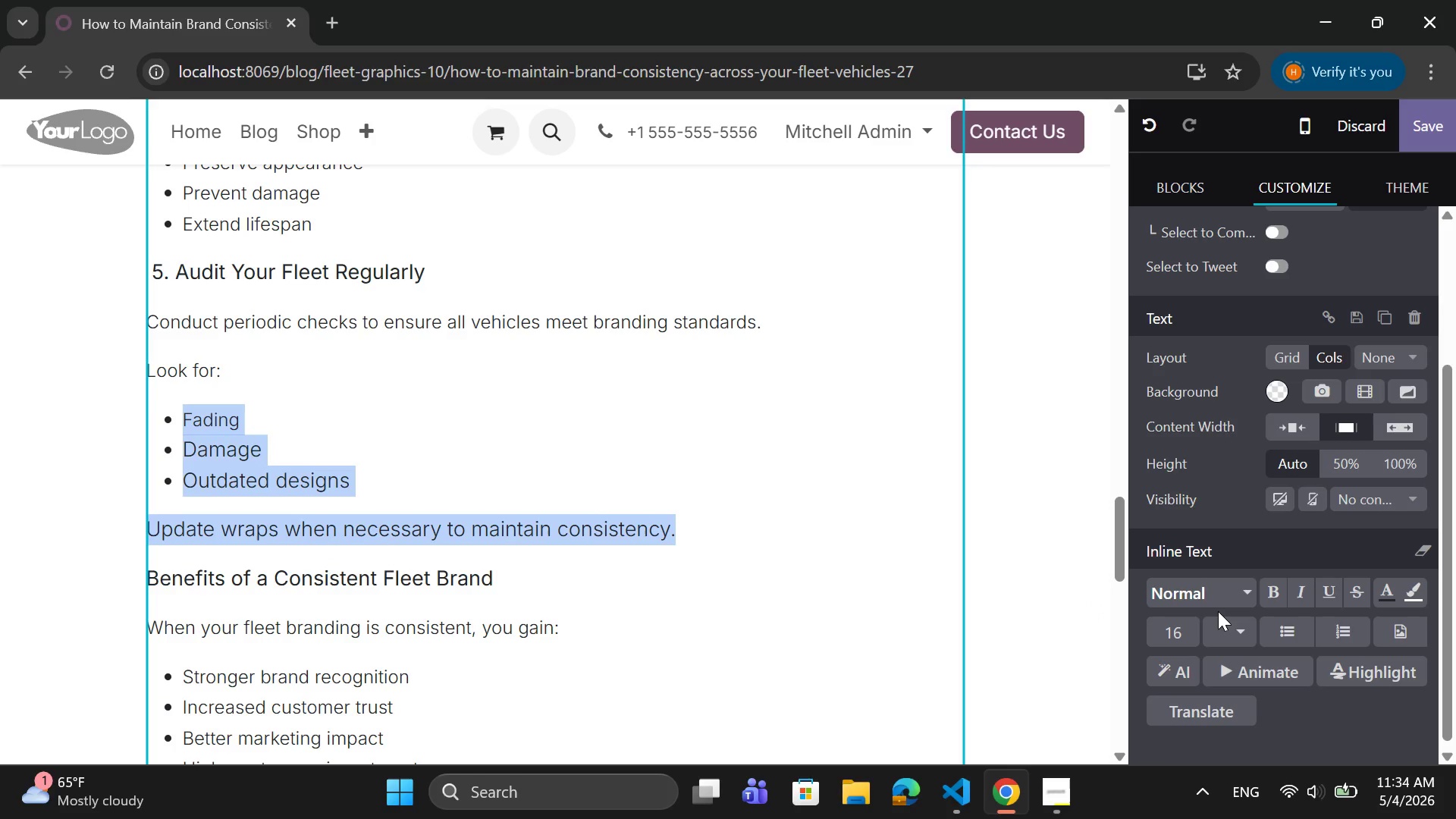 
left_click([1178, 639])
 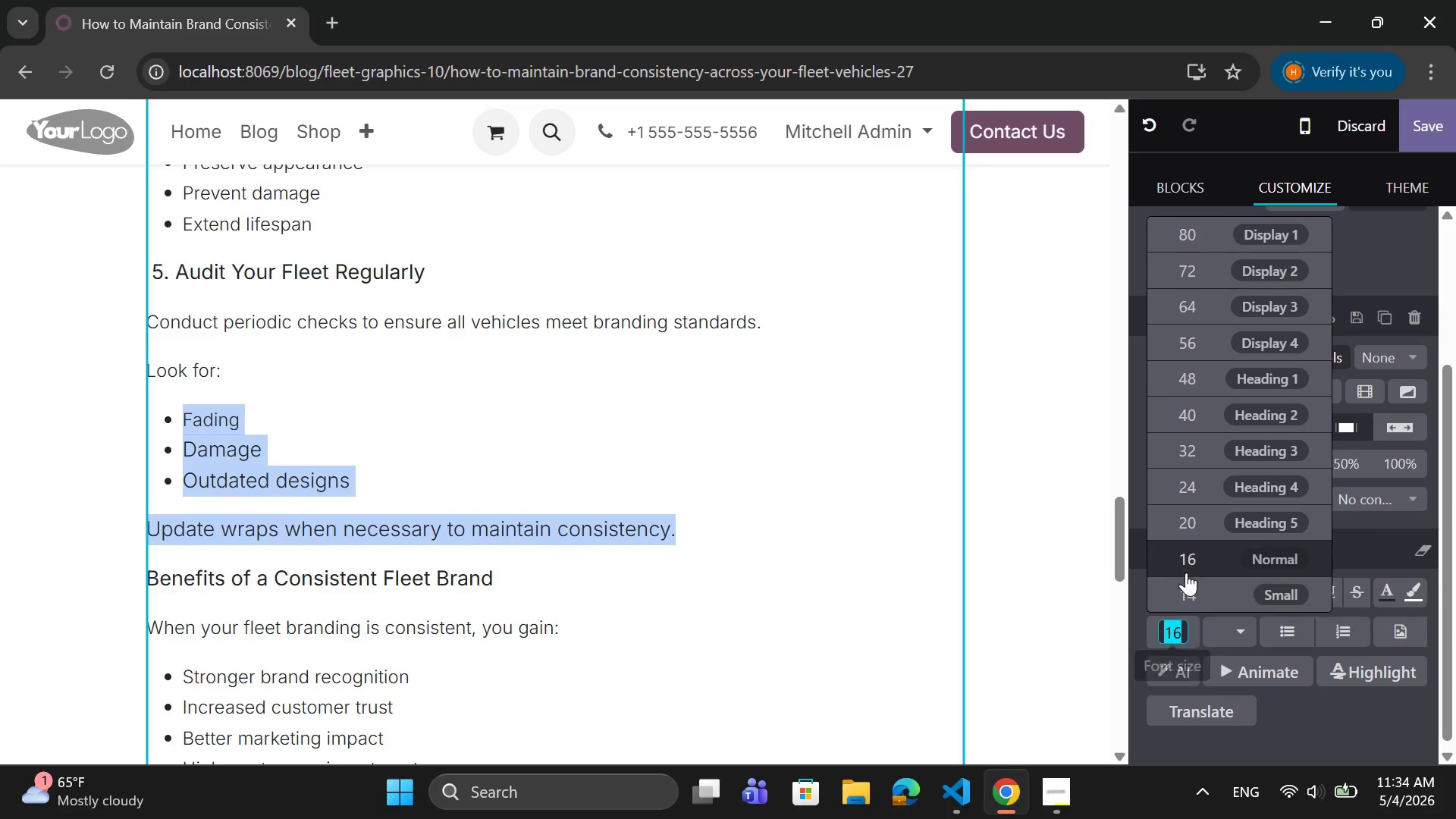 
left_click([1187, 571])
 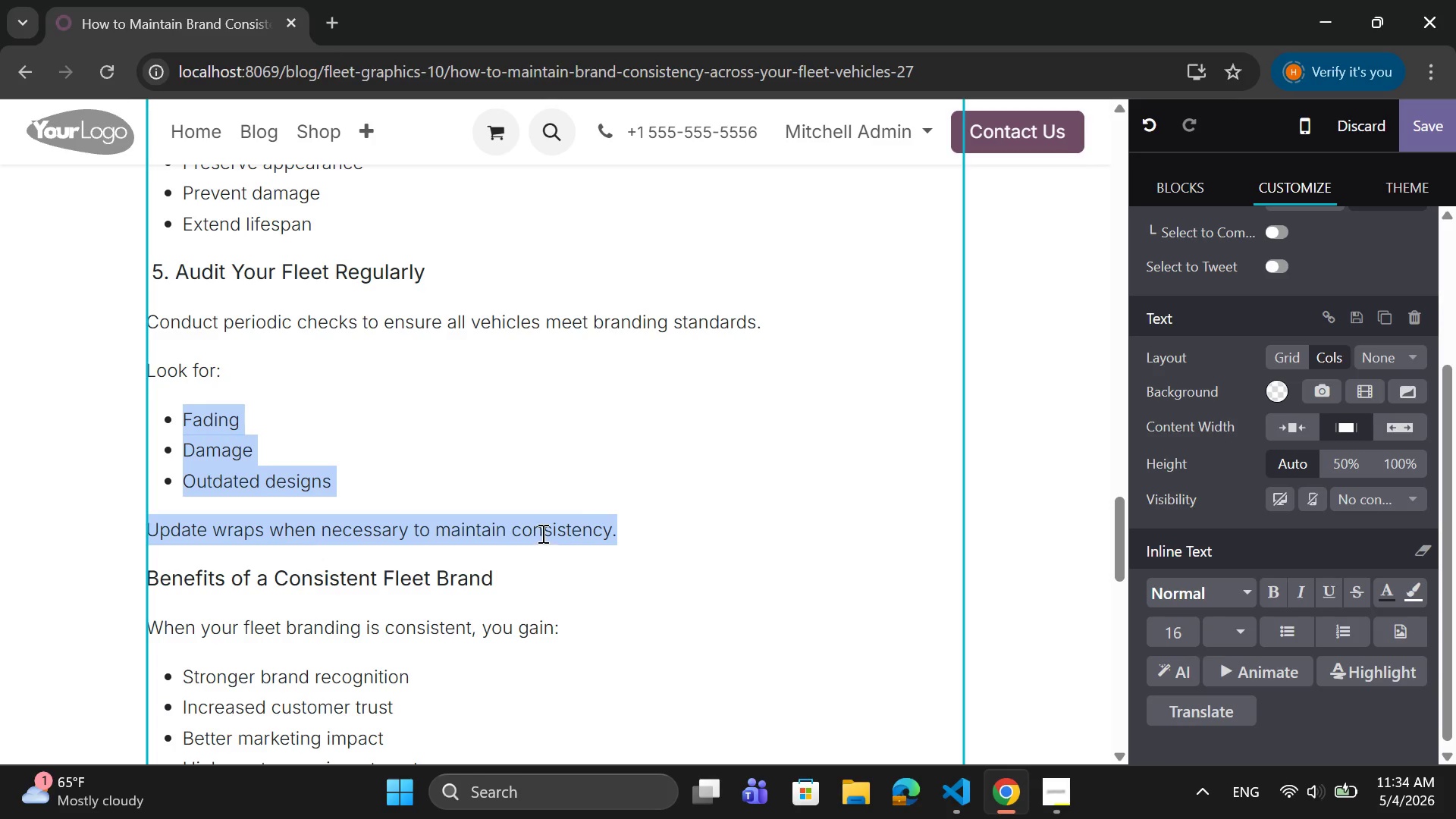 
left_click([620, 527])
 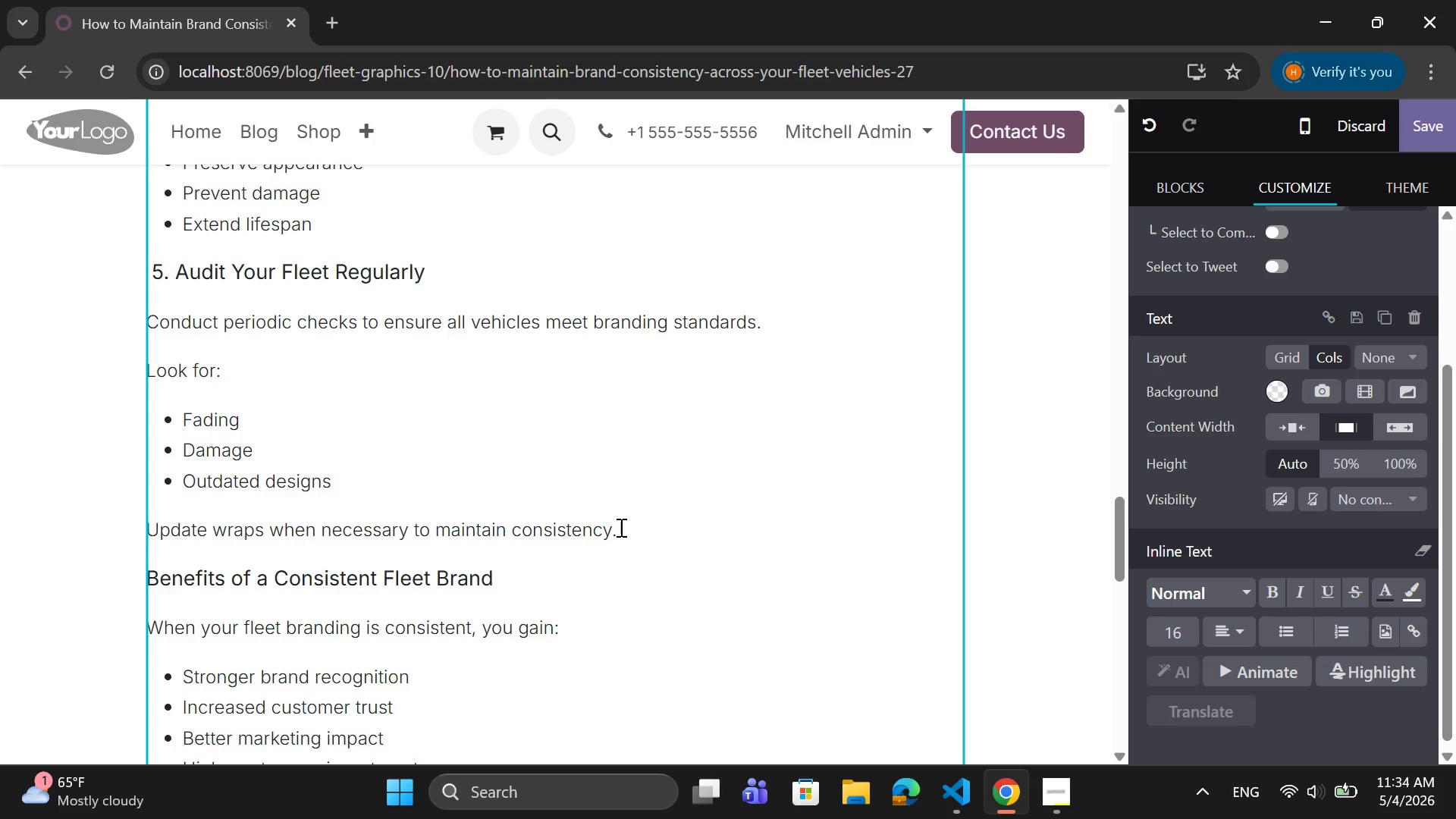 
left_click_drag(start_coordinate=[620, 527], to_coordinate=[187, 457])
 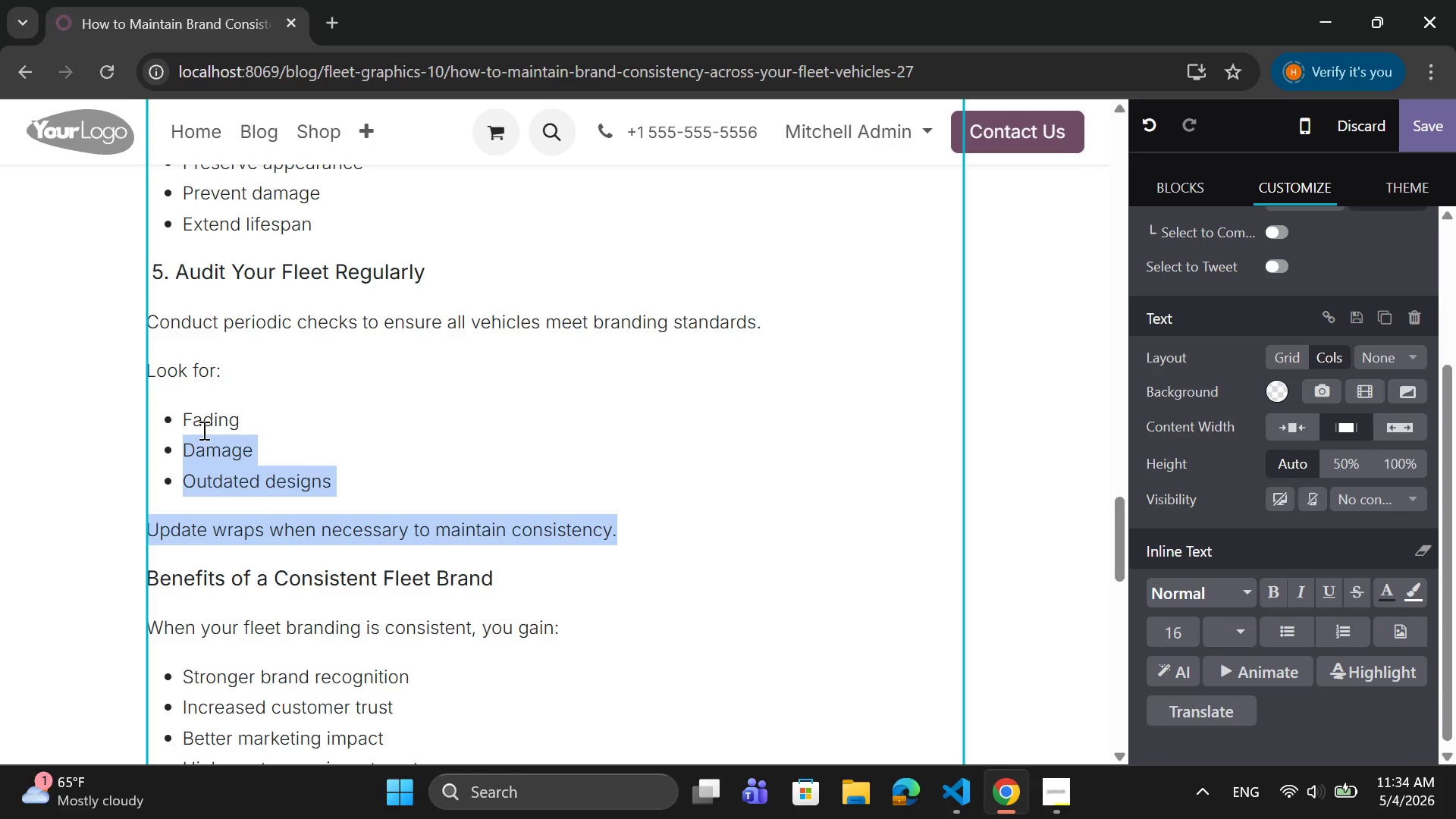 
left_click([203, 428])
 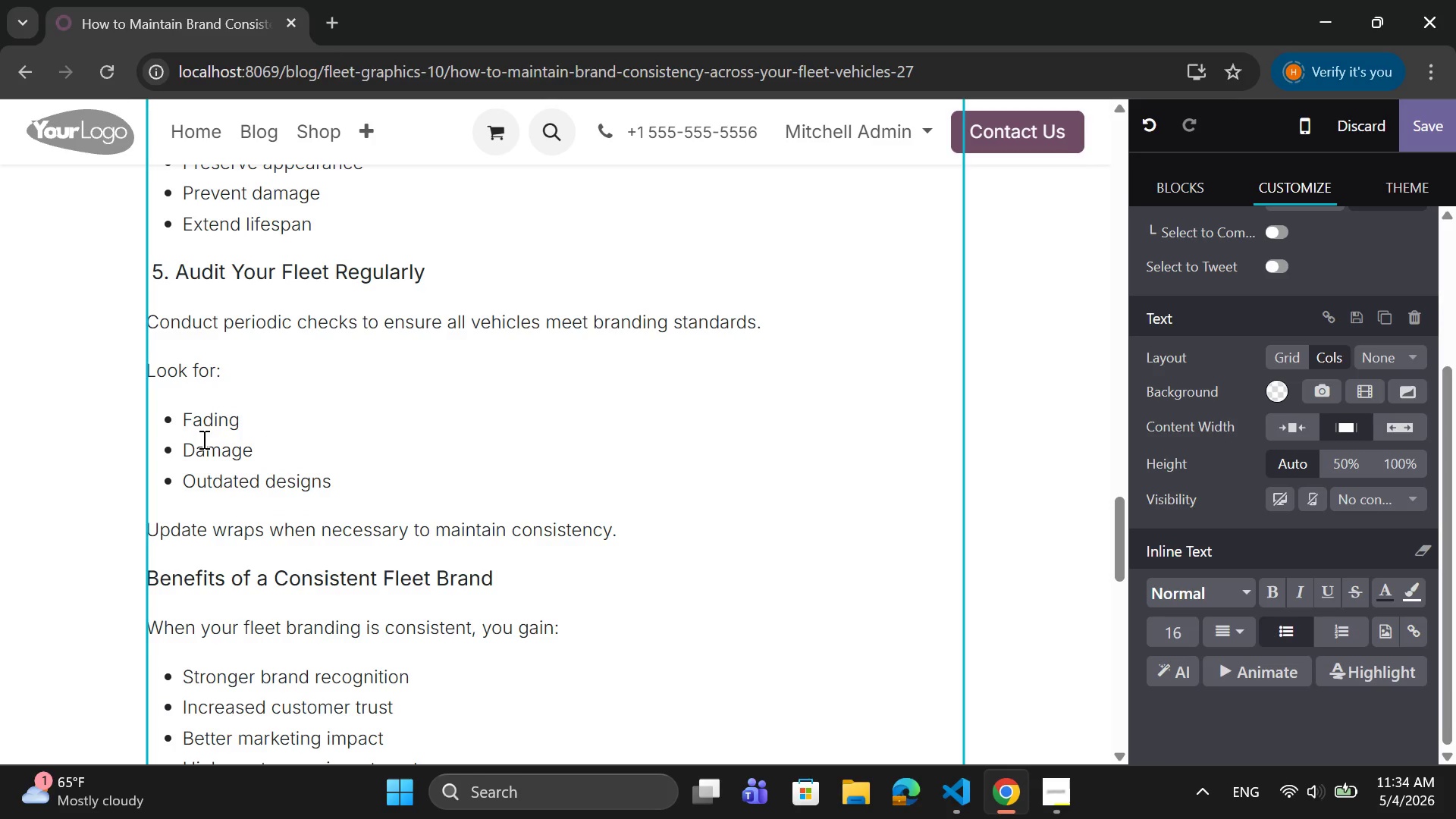 
left_click([202, 441])
 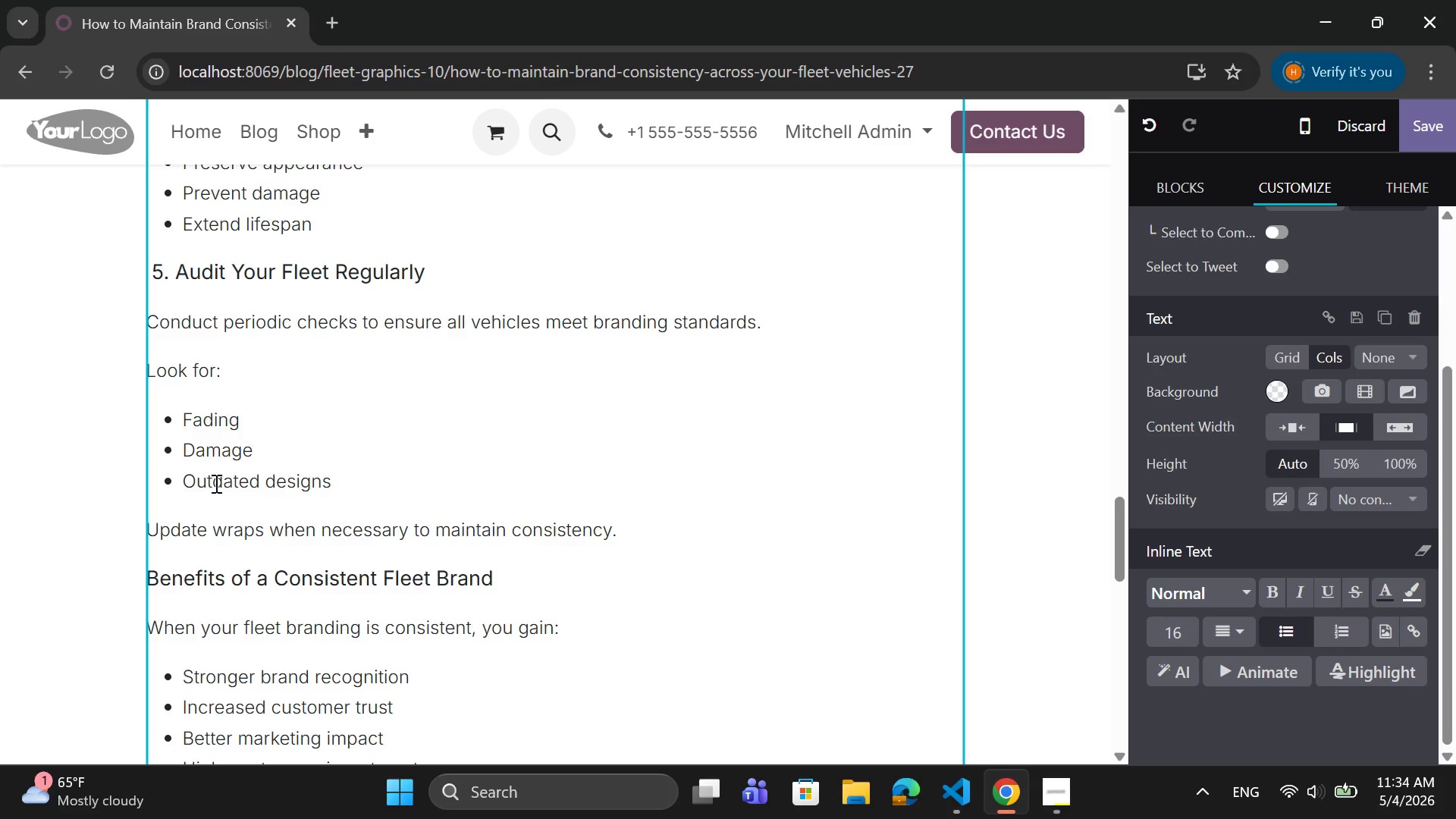 
left_click([215, 490])
 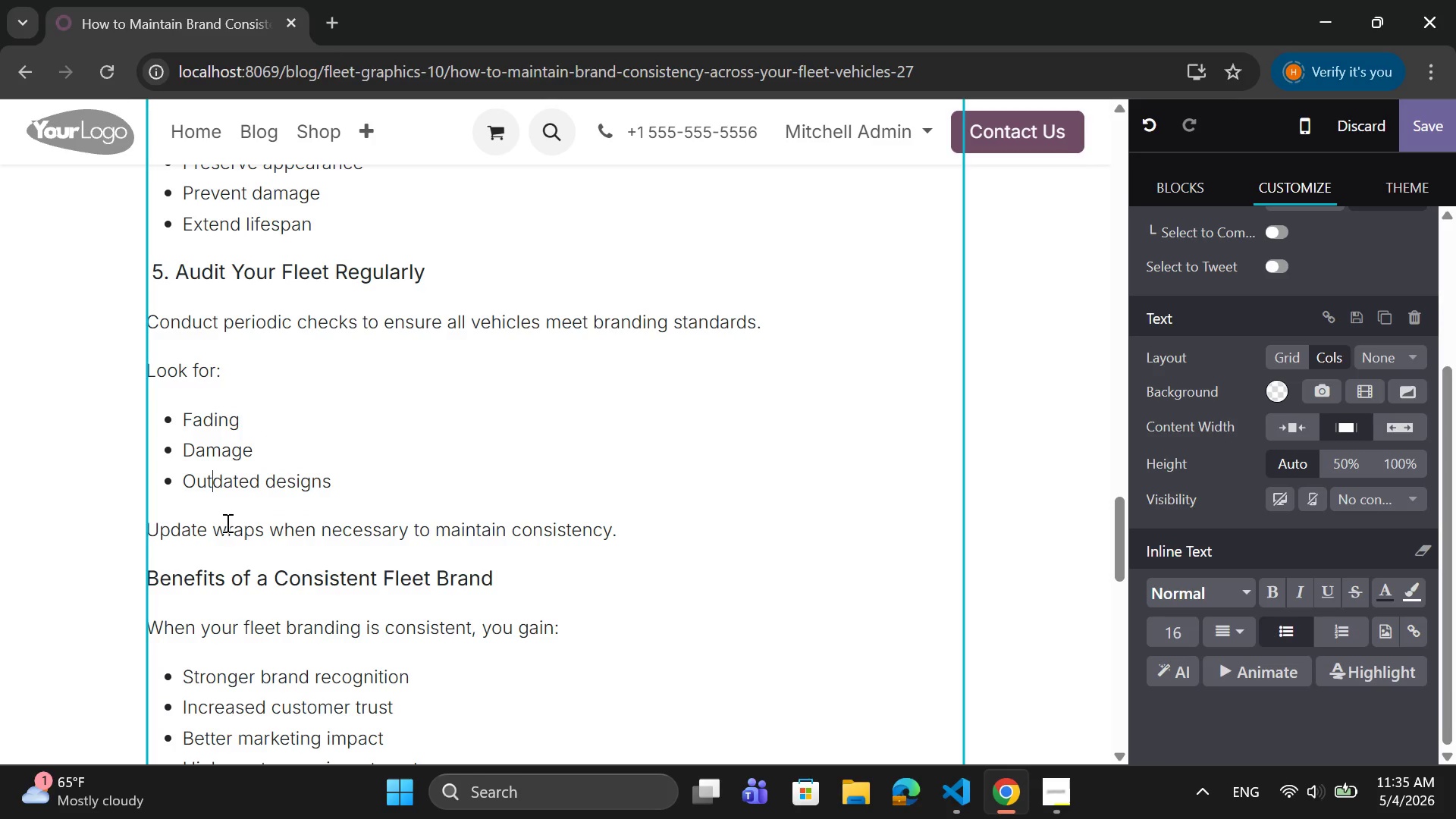 
left_click([229, 533])
 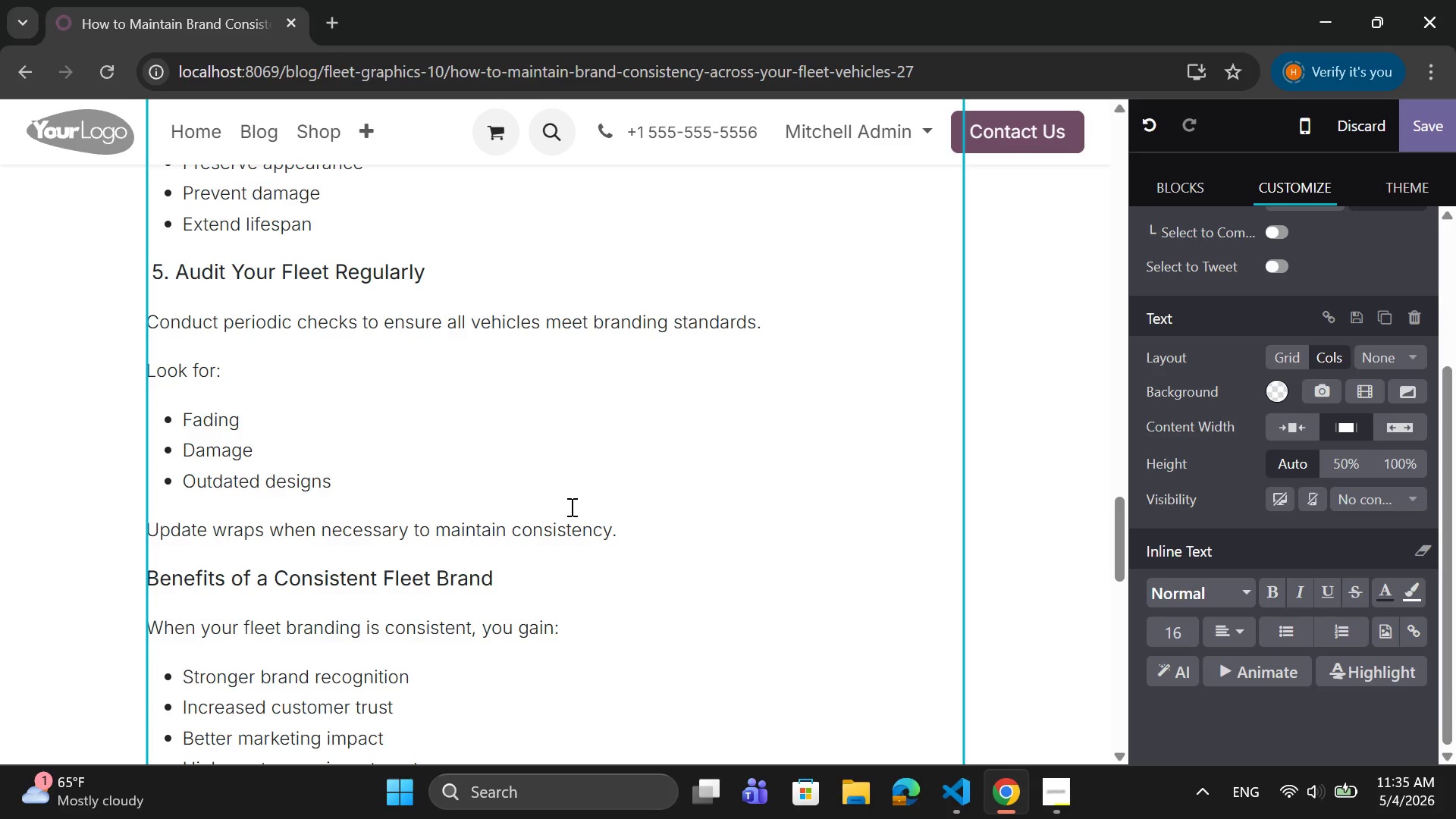 
scroll: coordinate [570, 507], scroll_direction: up, amount: 2.0
 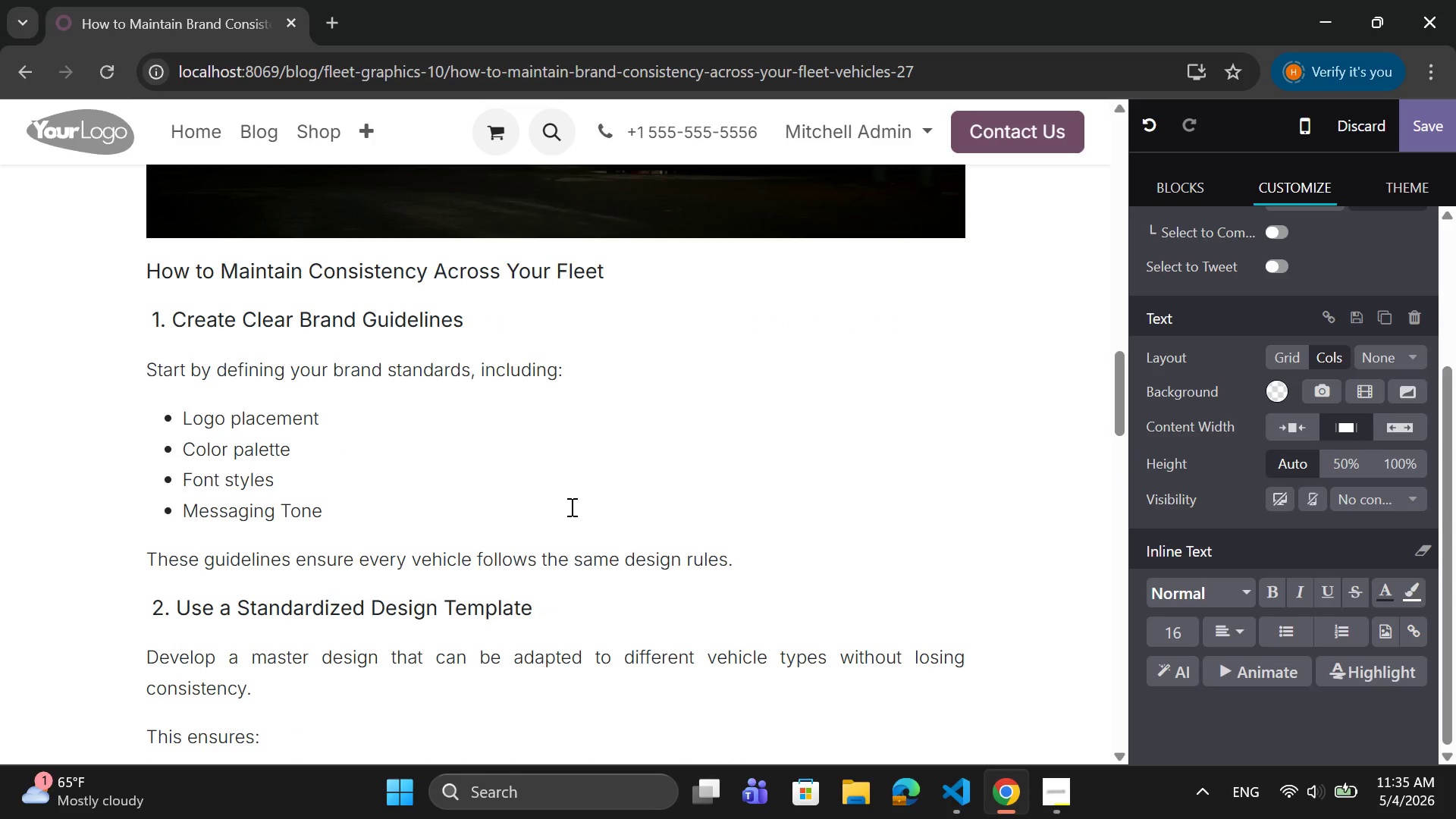 
scroll: coordinate [570, 507], scroll_direction: down, amount: 16.0
 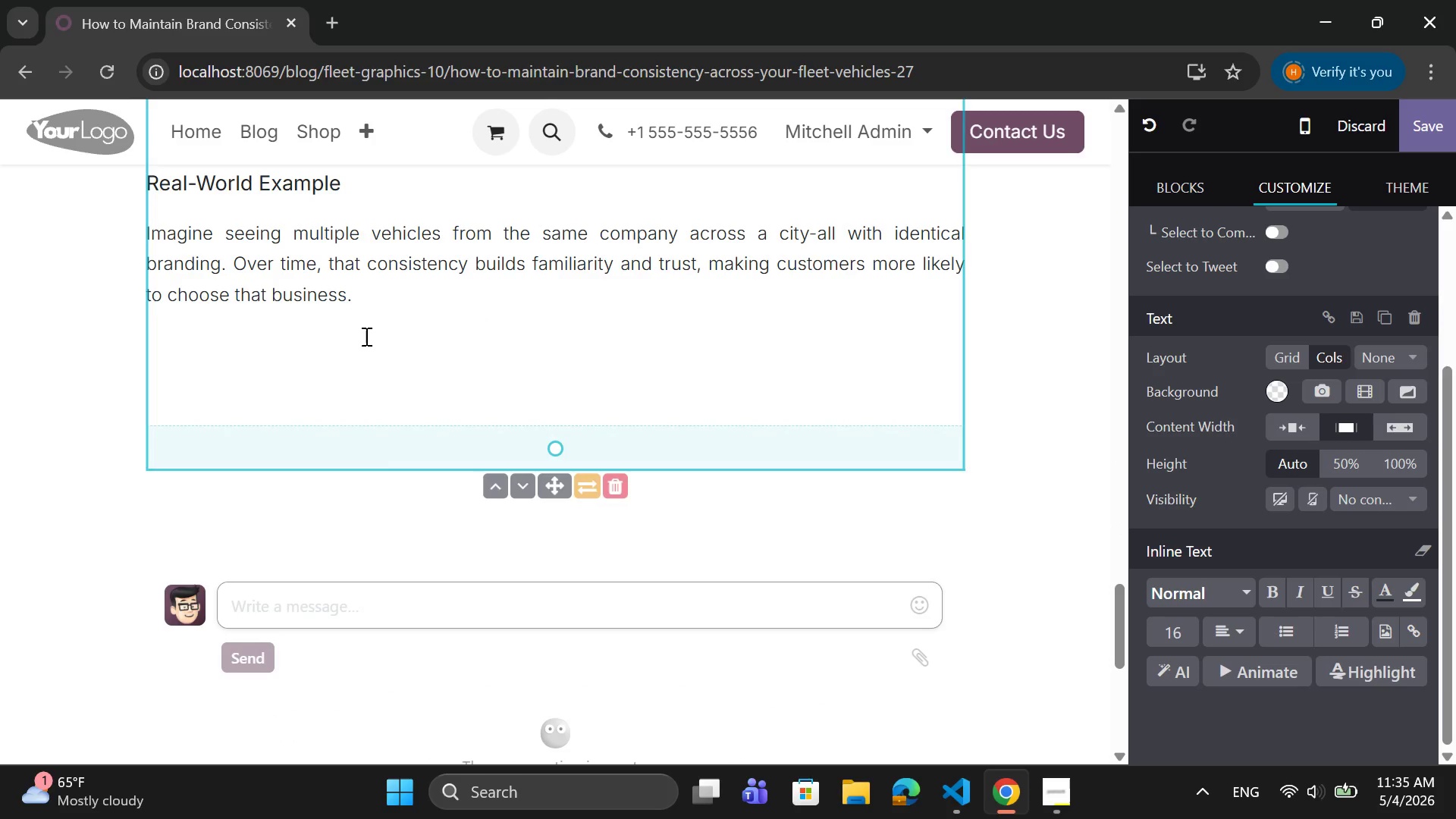 
left_click([367, 334])
 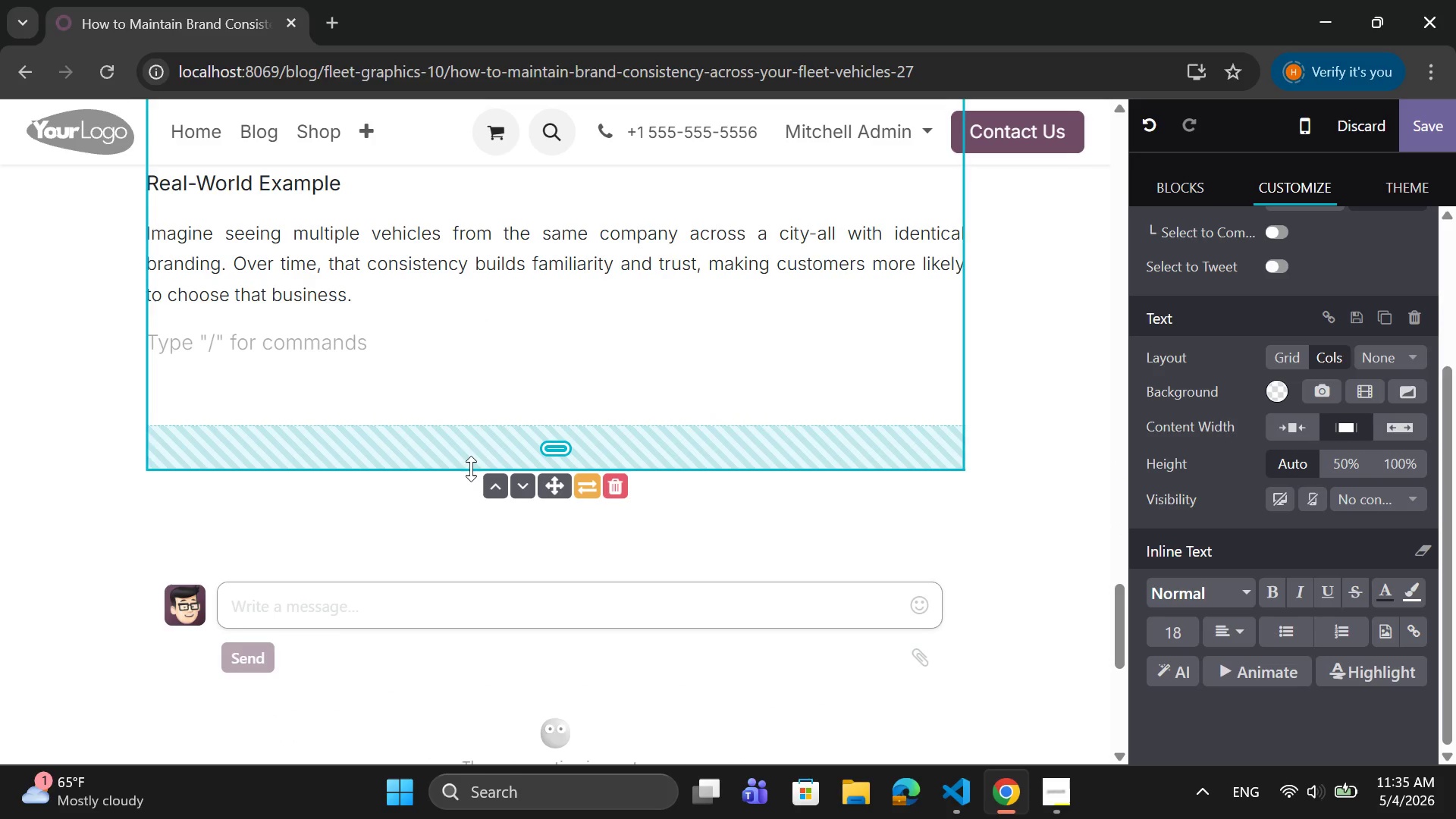 
left_click_drag(start_coordinate=[471, 469], to_coordinate=[486, 422])
 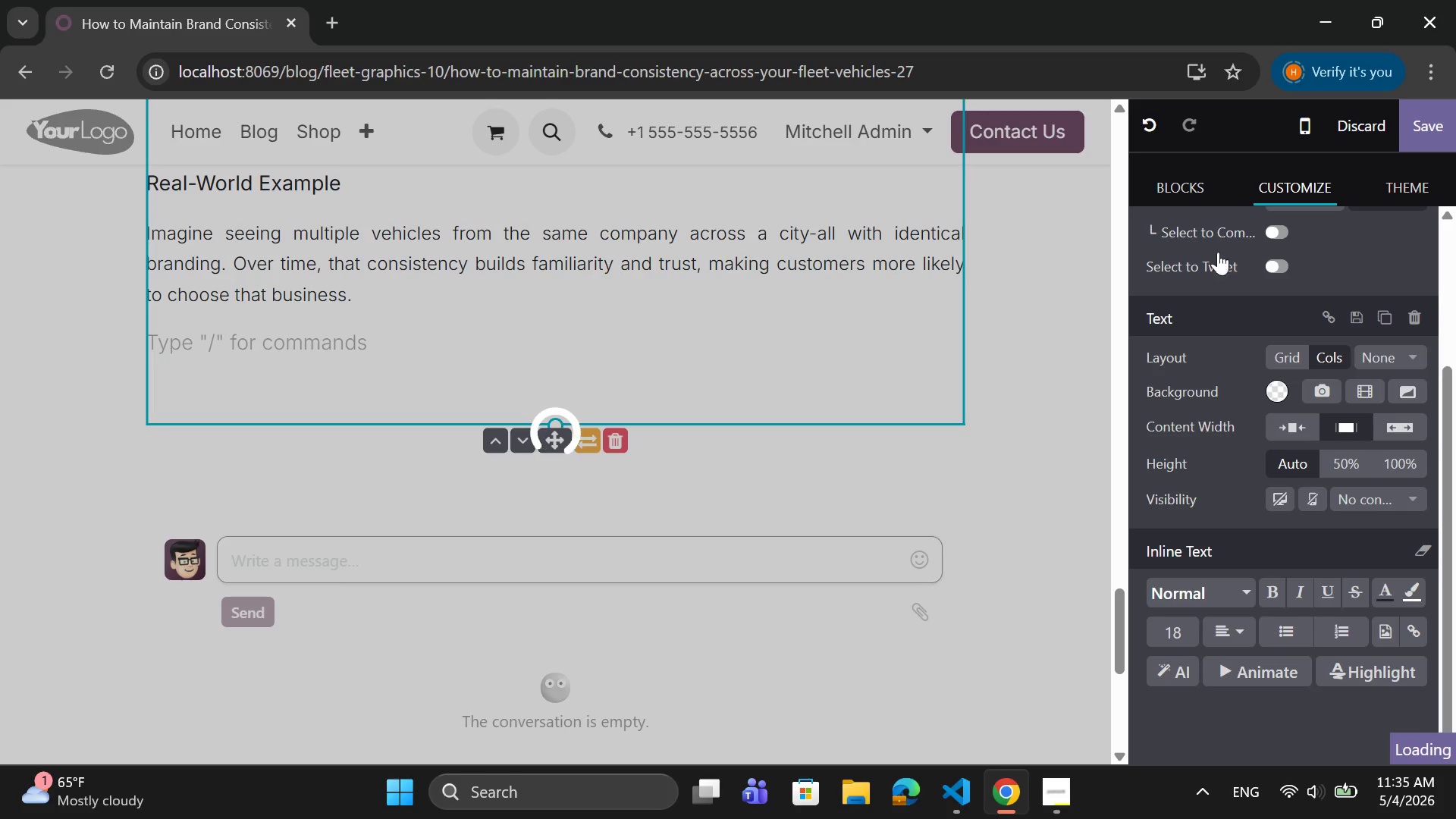 
left_click([1210, 187])
 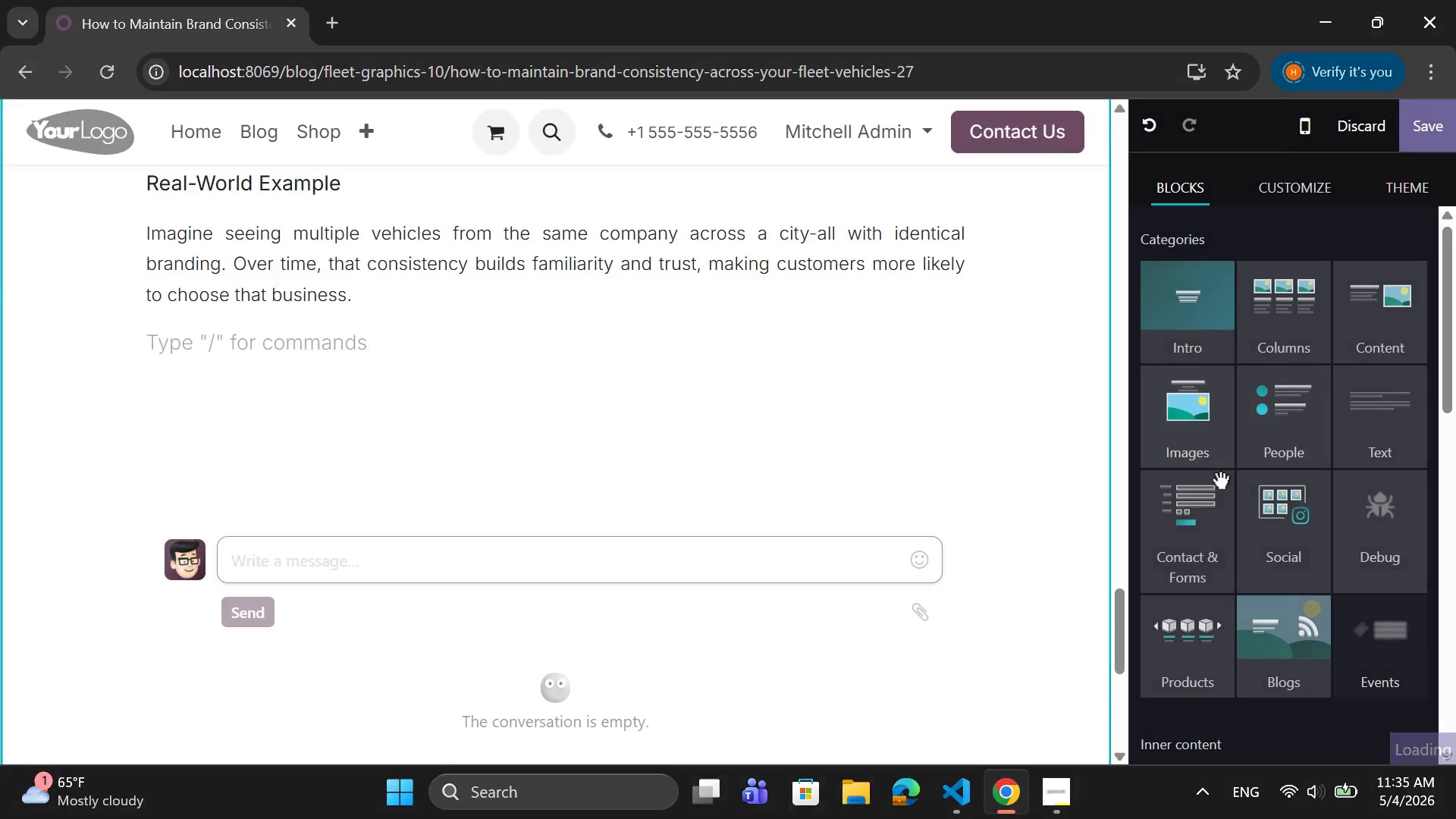 
left_click([1200, 416])
 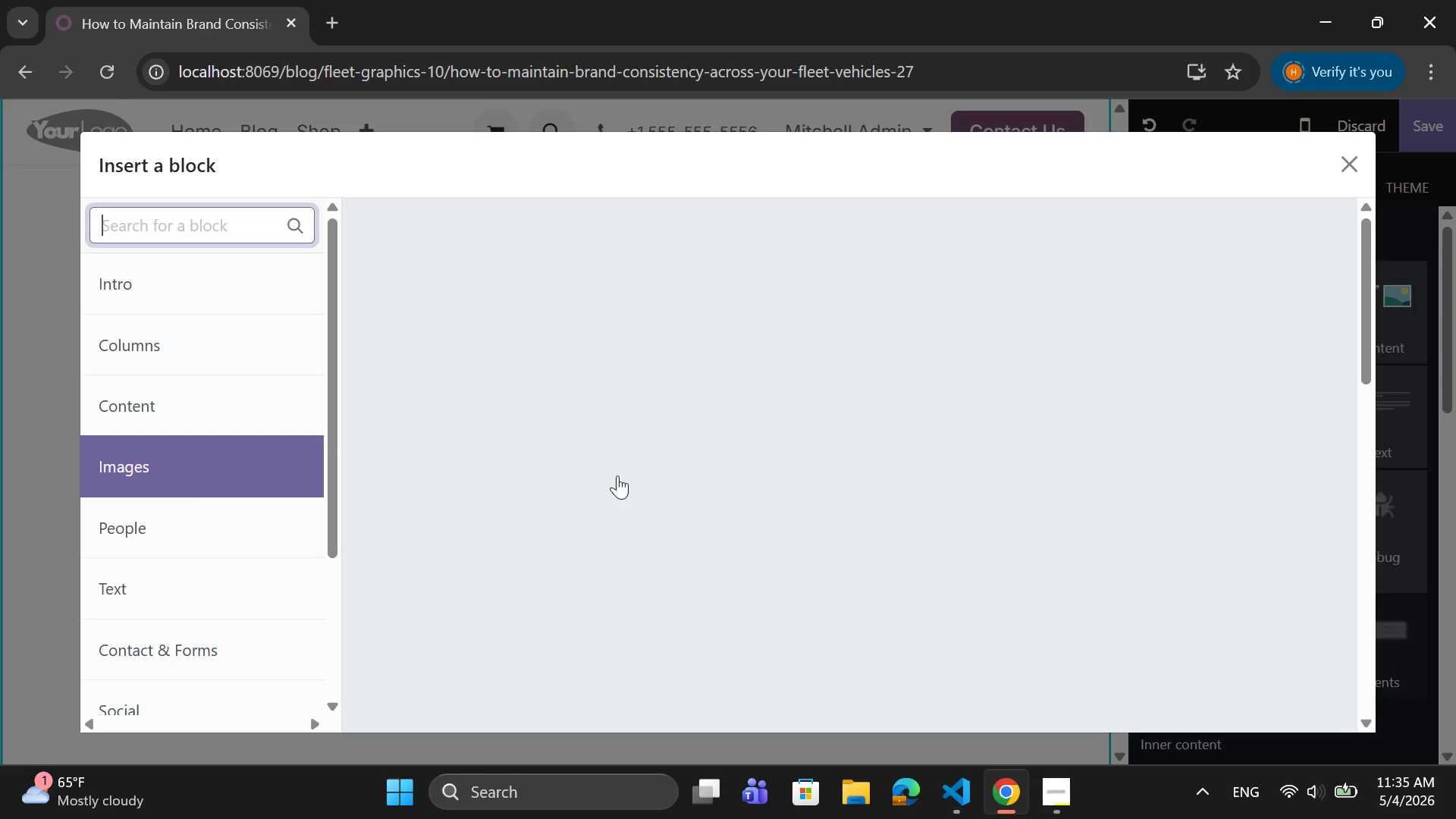 
left_click([682, 387])
 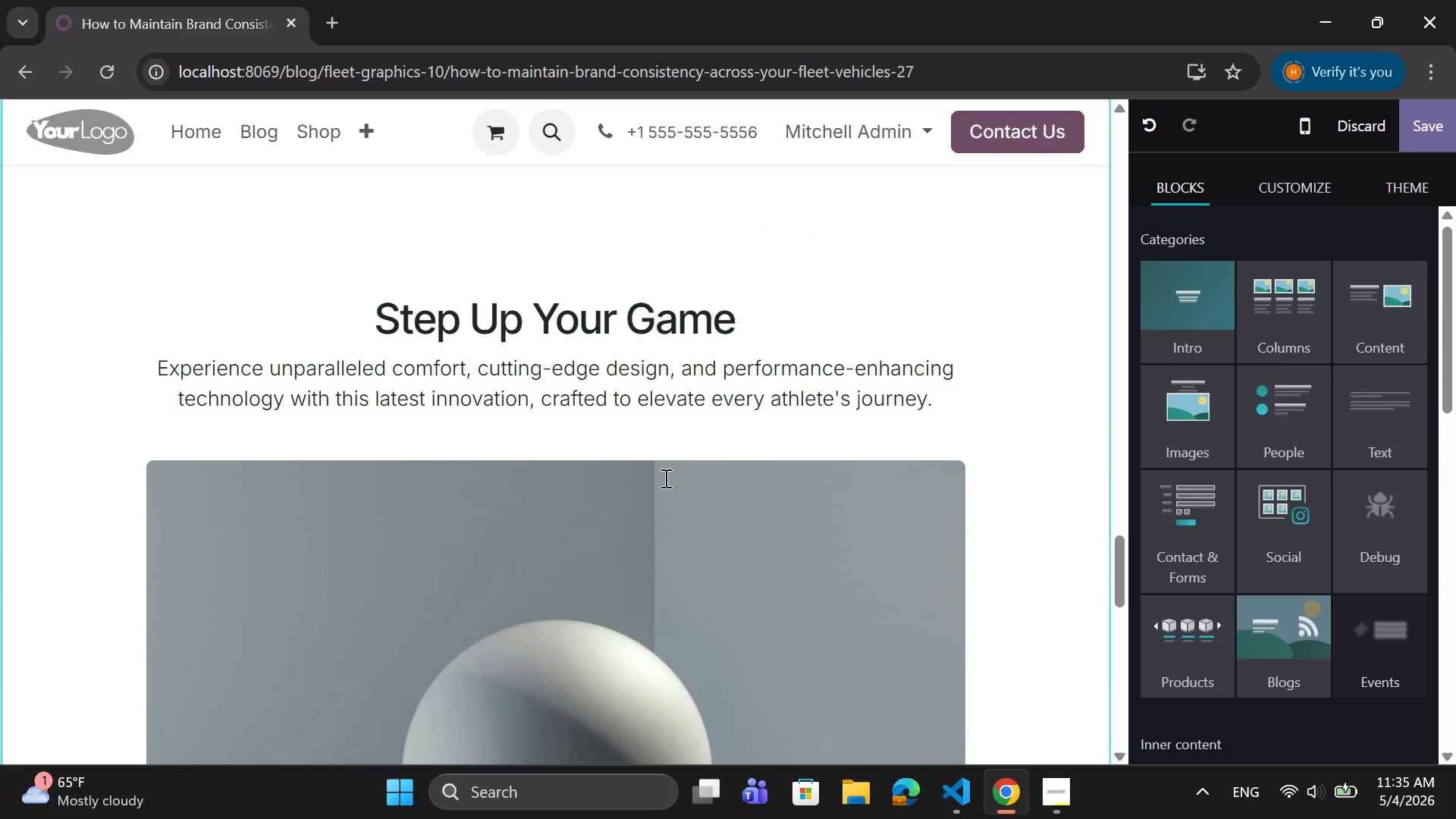 
scroll: coordinate [689, 431], scroll_direction: up, amount: 2.0
 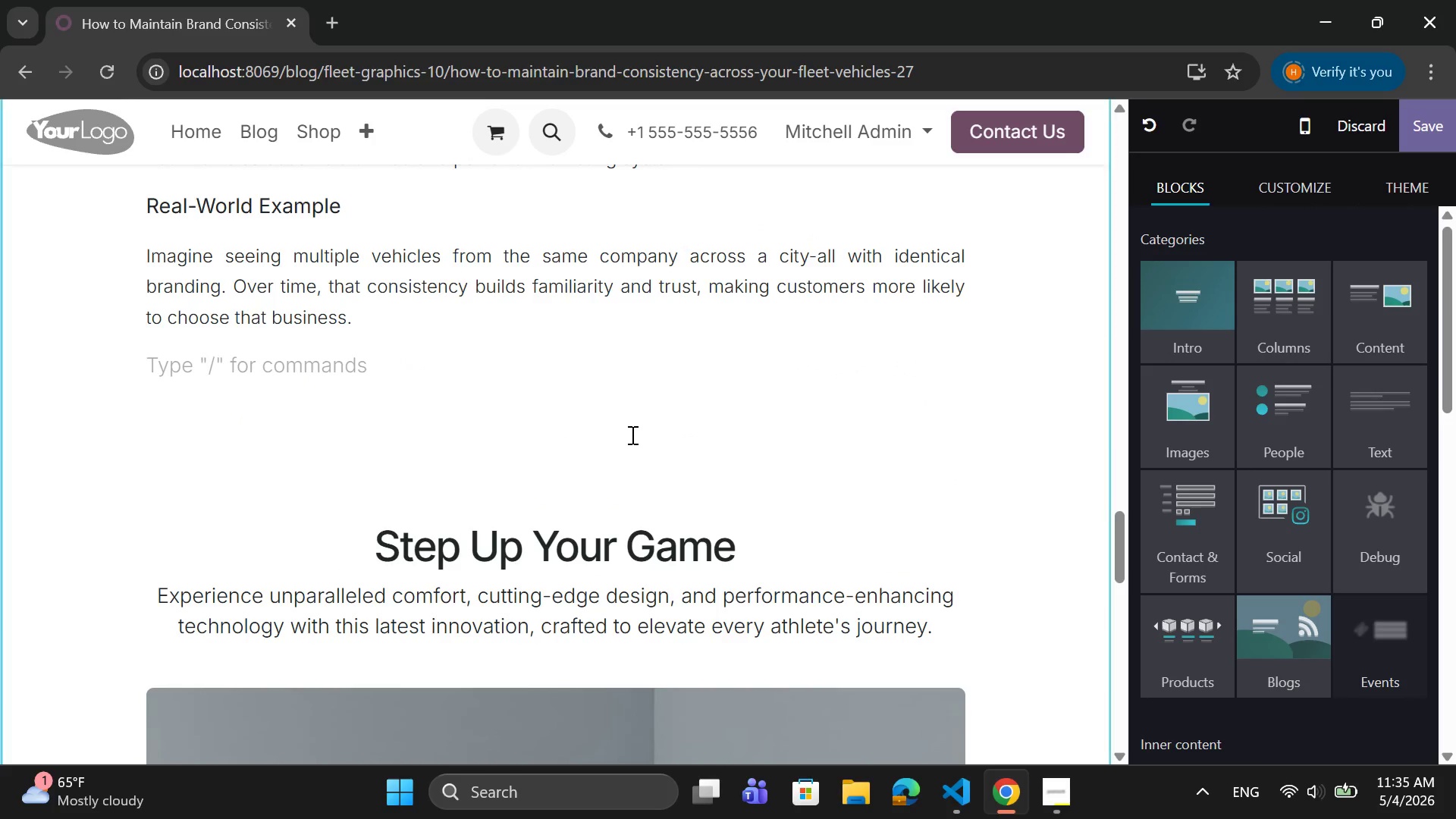 
left_click([590, 358])
 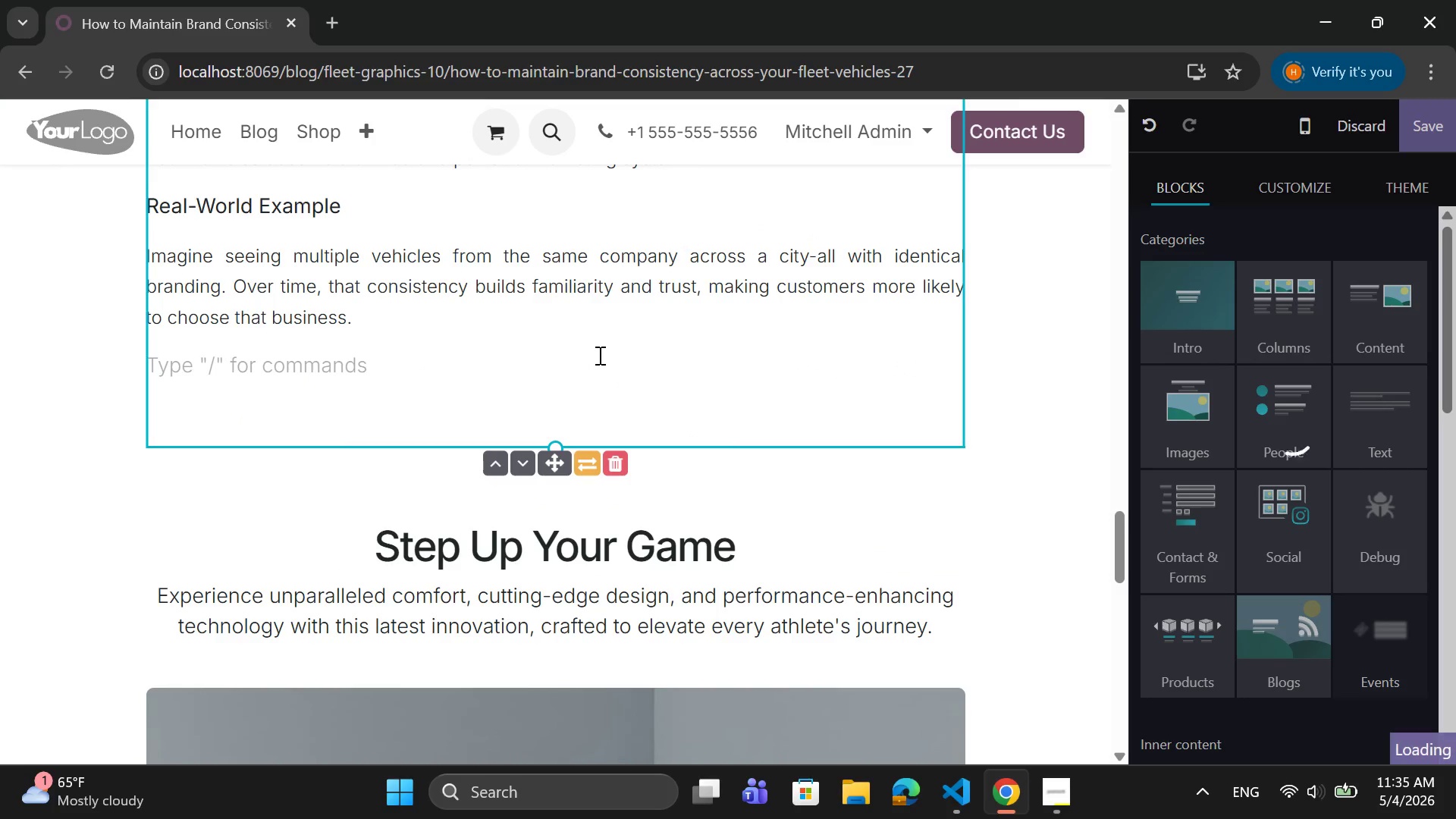 
key(Backspace)
 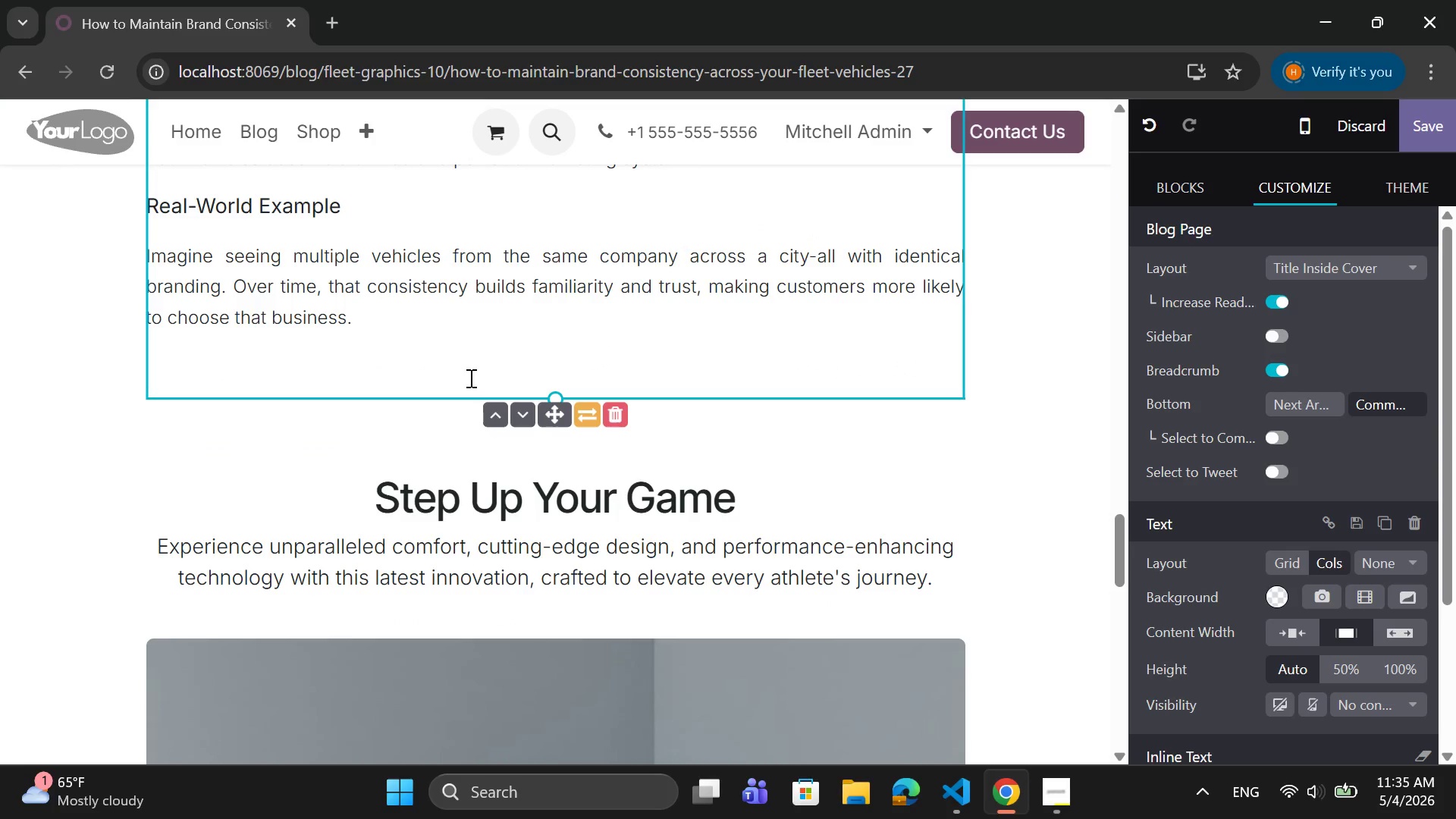 
left_click([475, 358])
 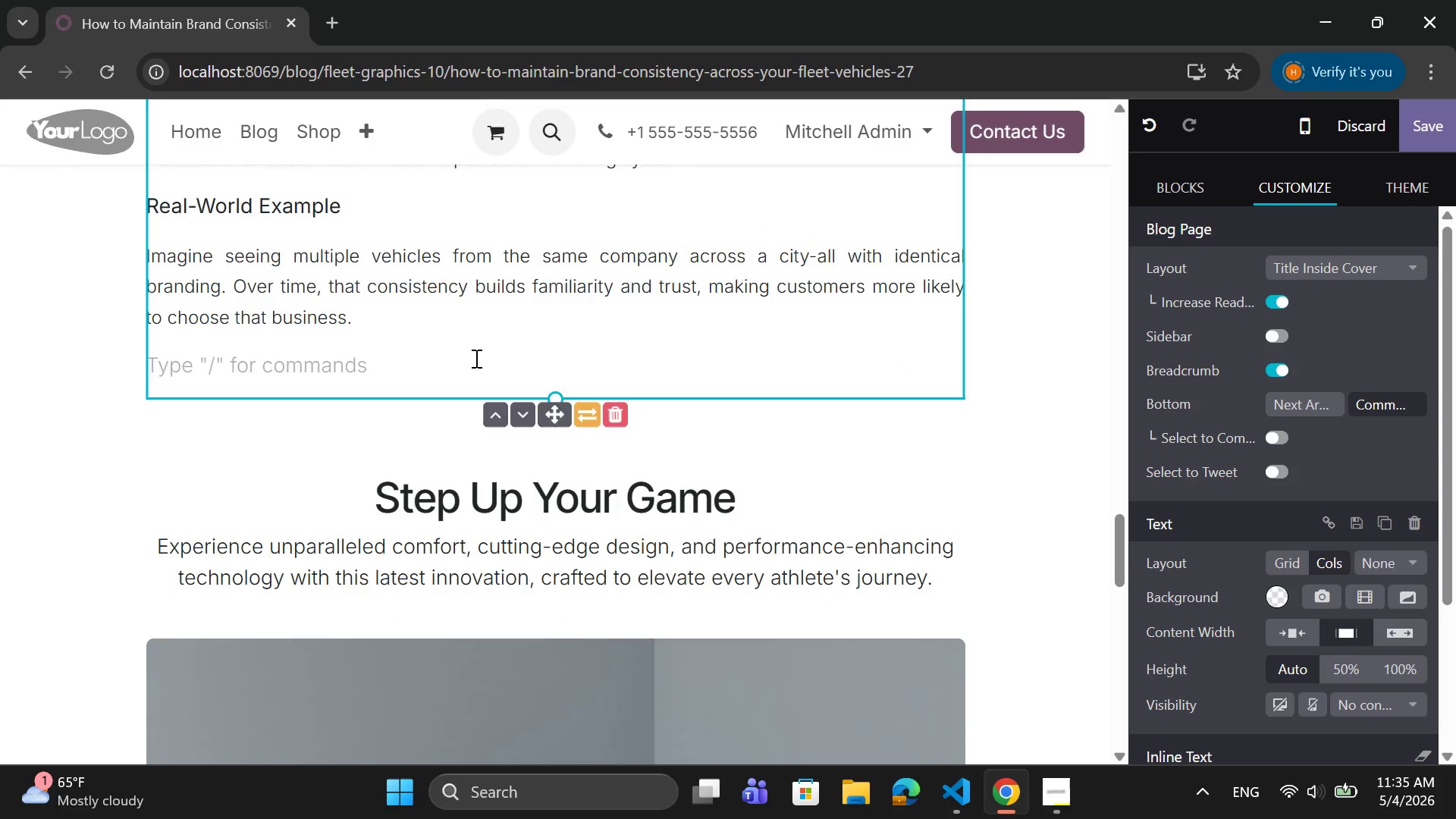 
key(Backspace)
 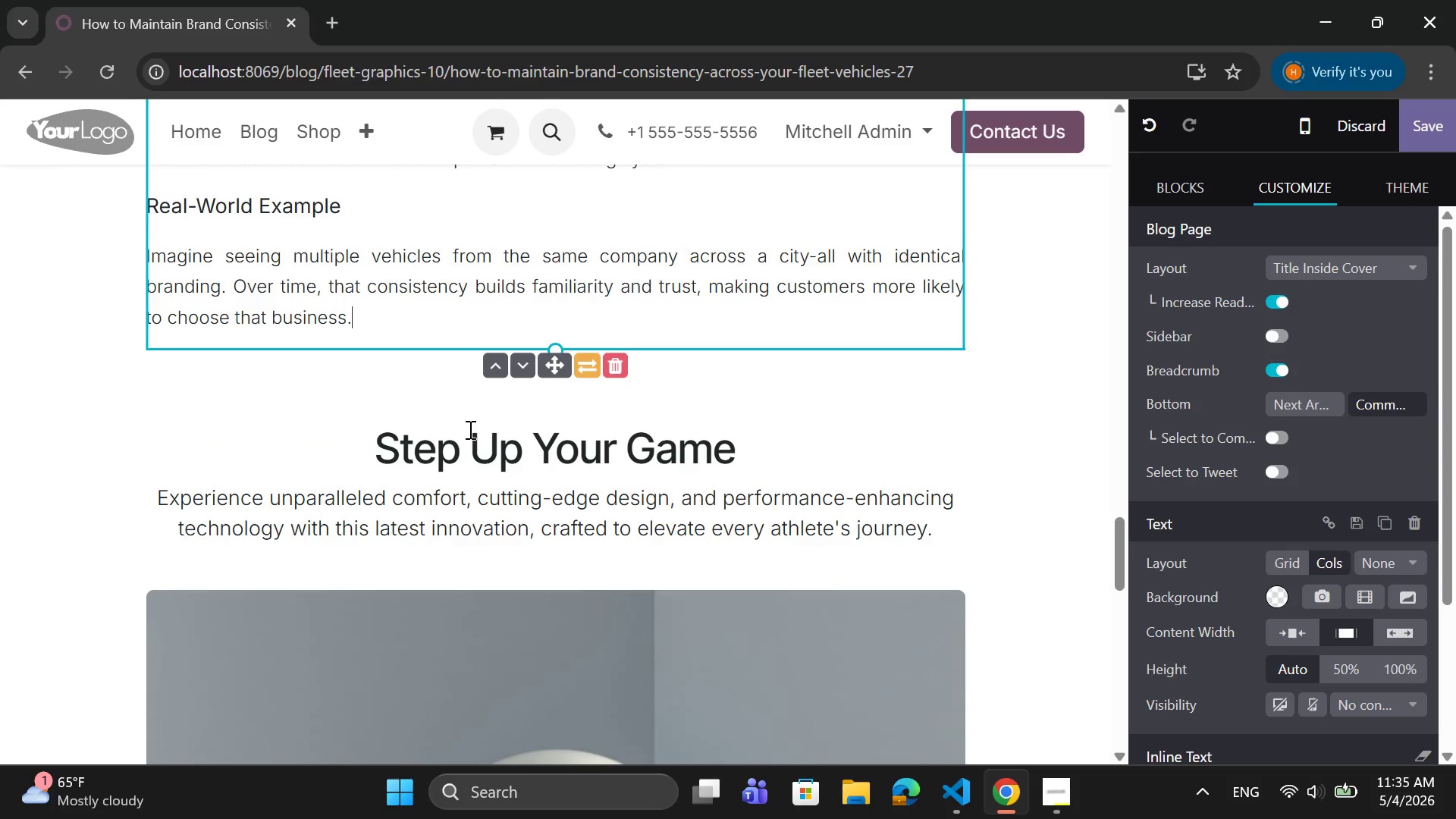 
left_click([469, 429])
 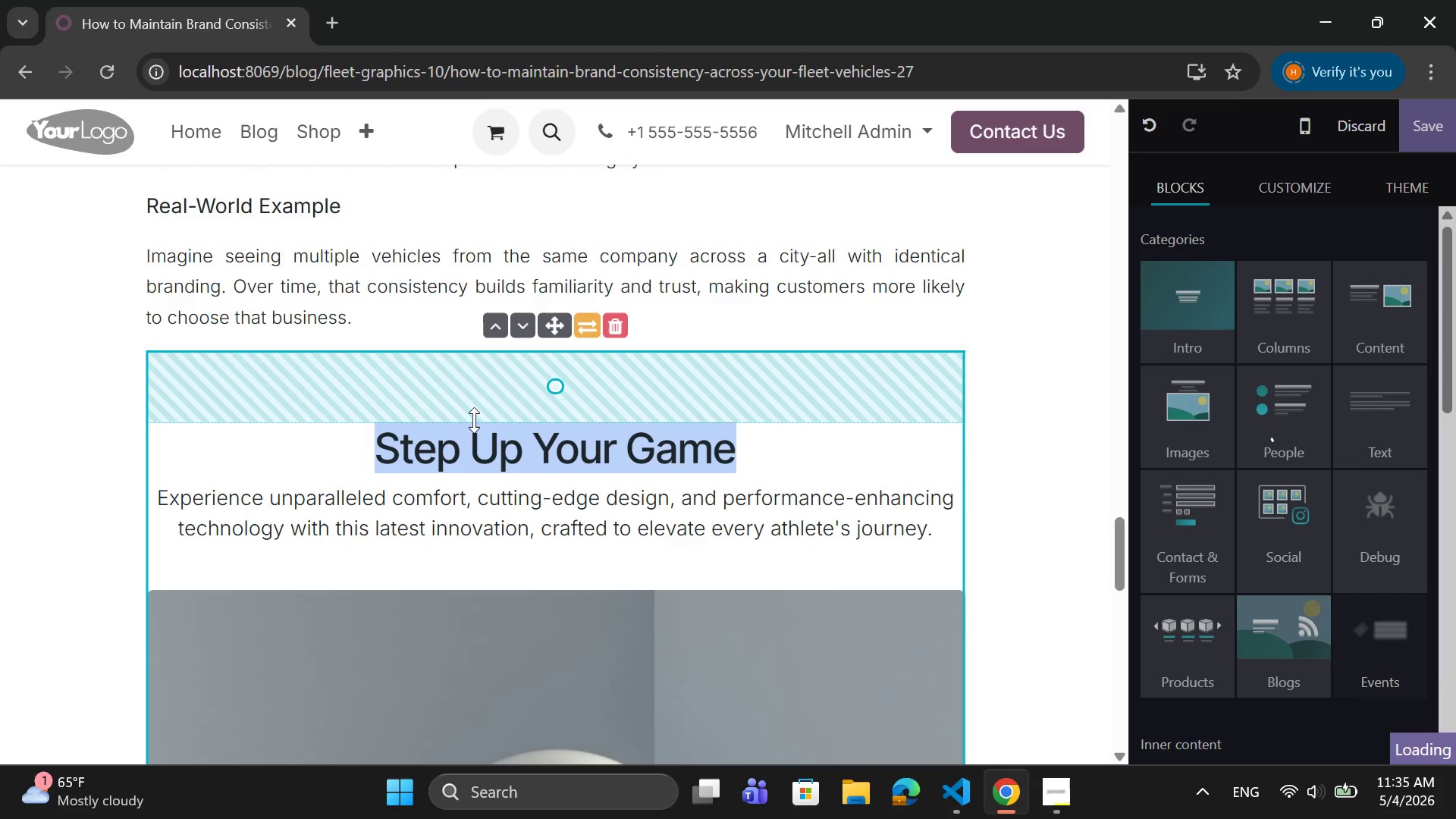 
left_click_drag(start_coordinate=[474, 420], to_coordinate=[486, 363])
 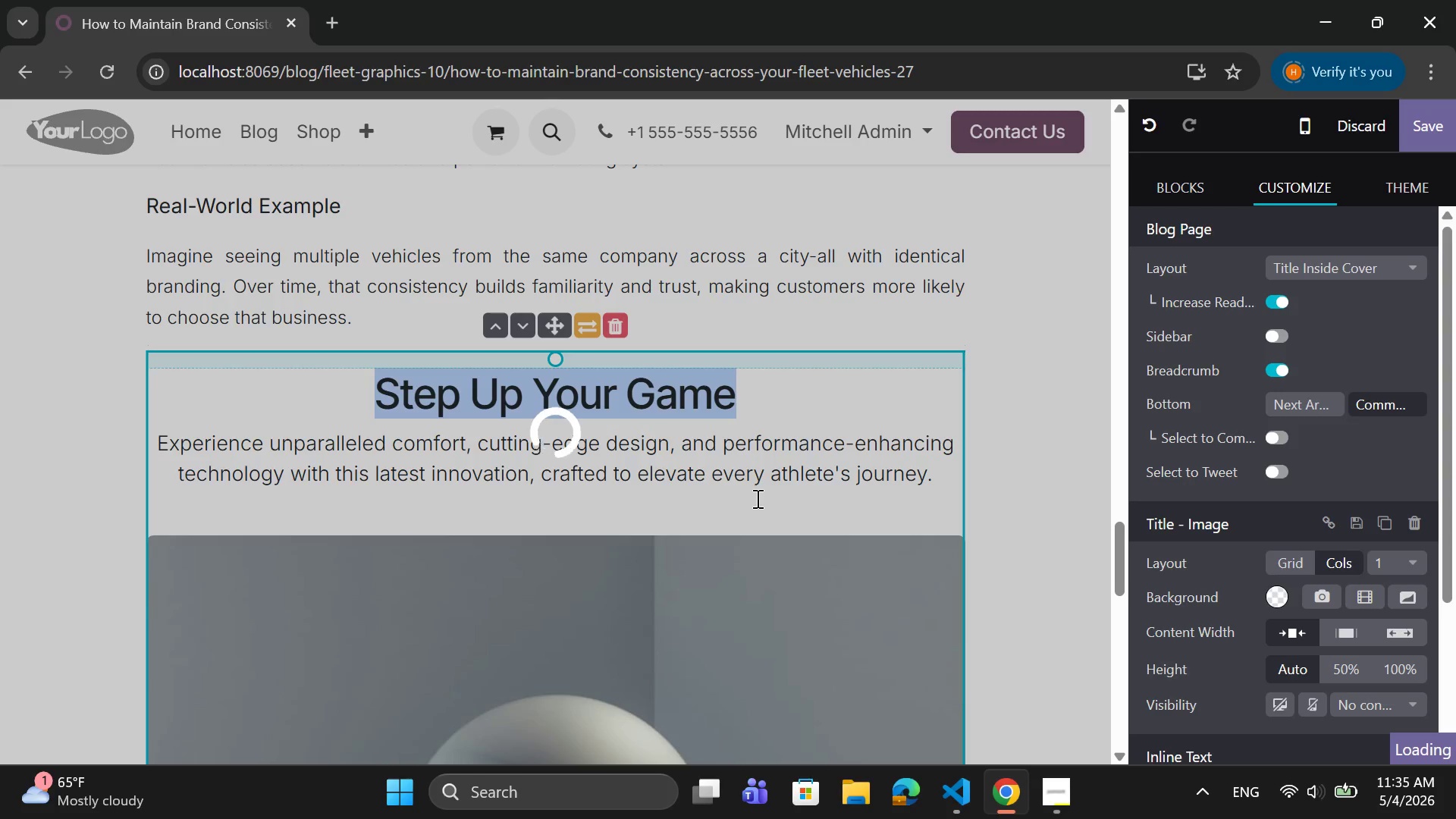 
scroll: coordinate [756, 513], scroll_direction: down, amount: 1.0
 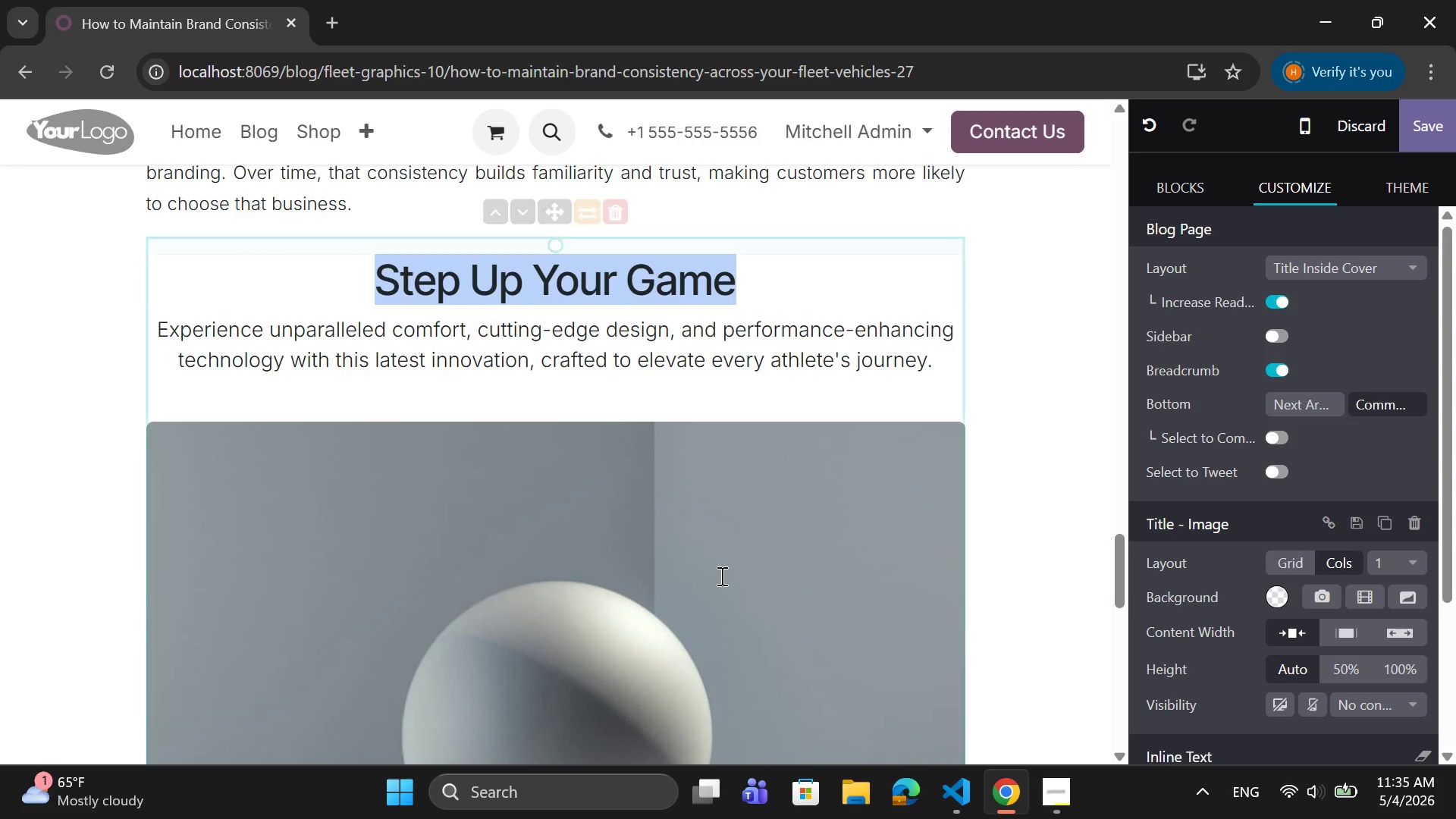 
double_click([720, 576])
 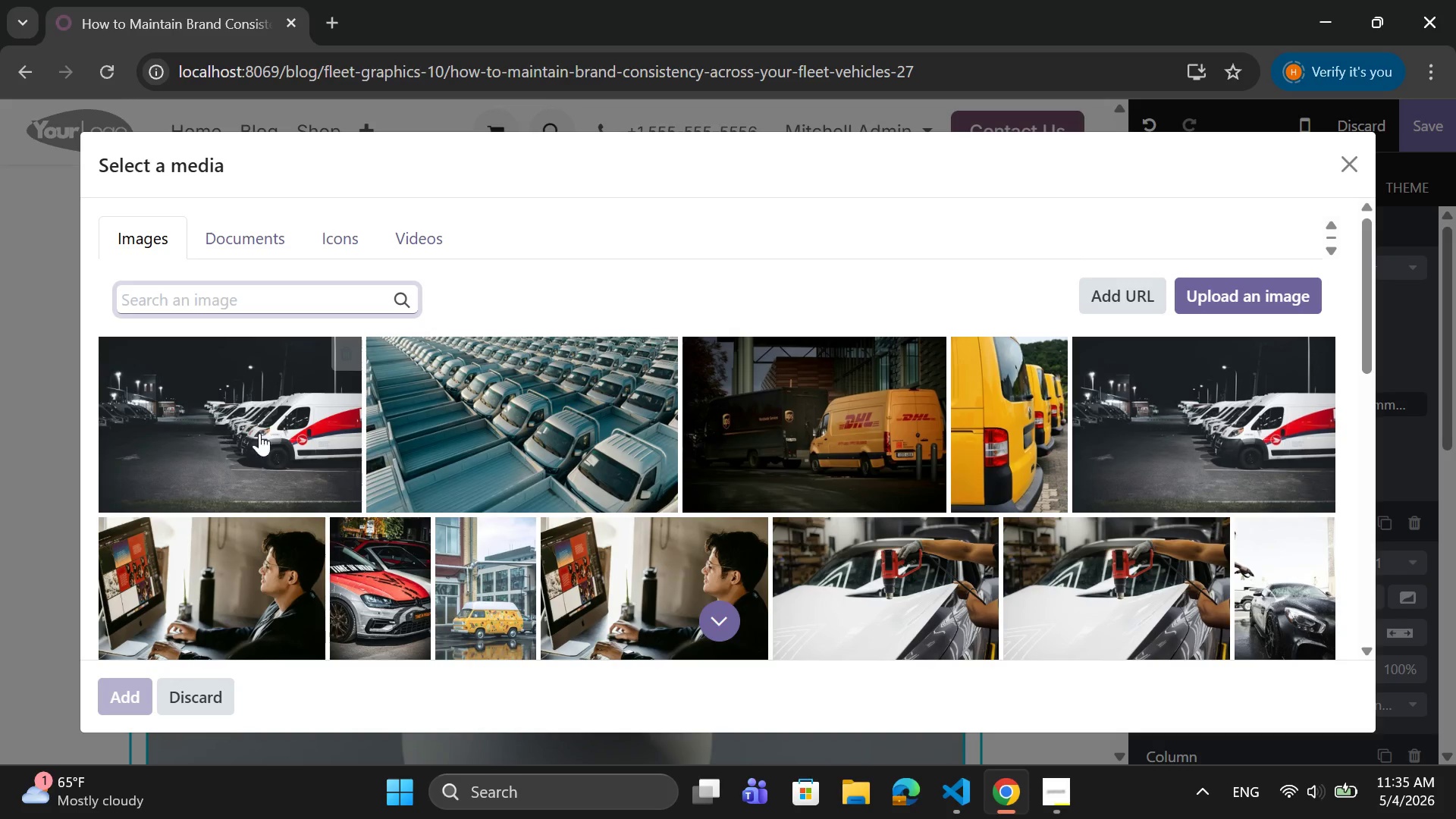 
wait(5.12)
 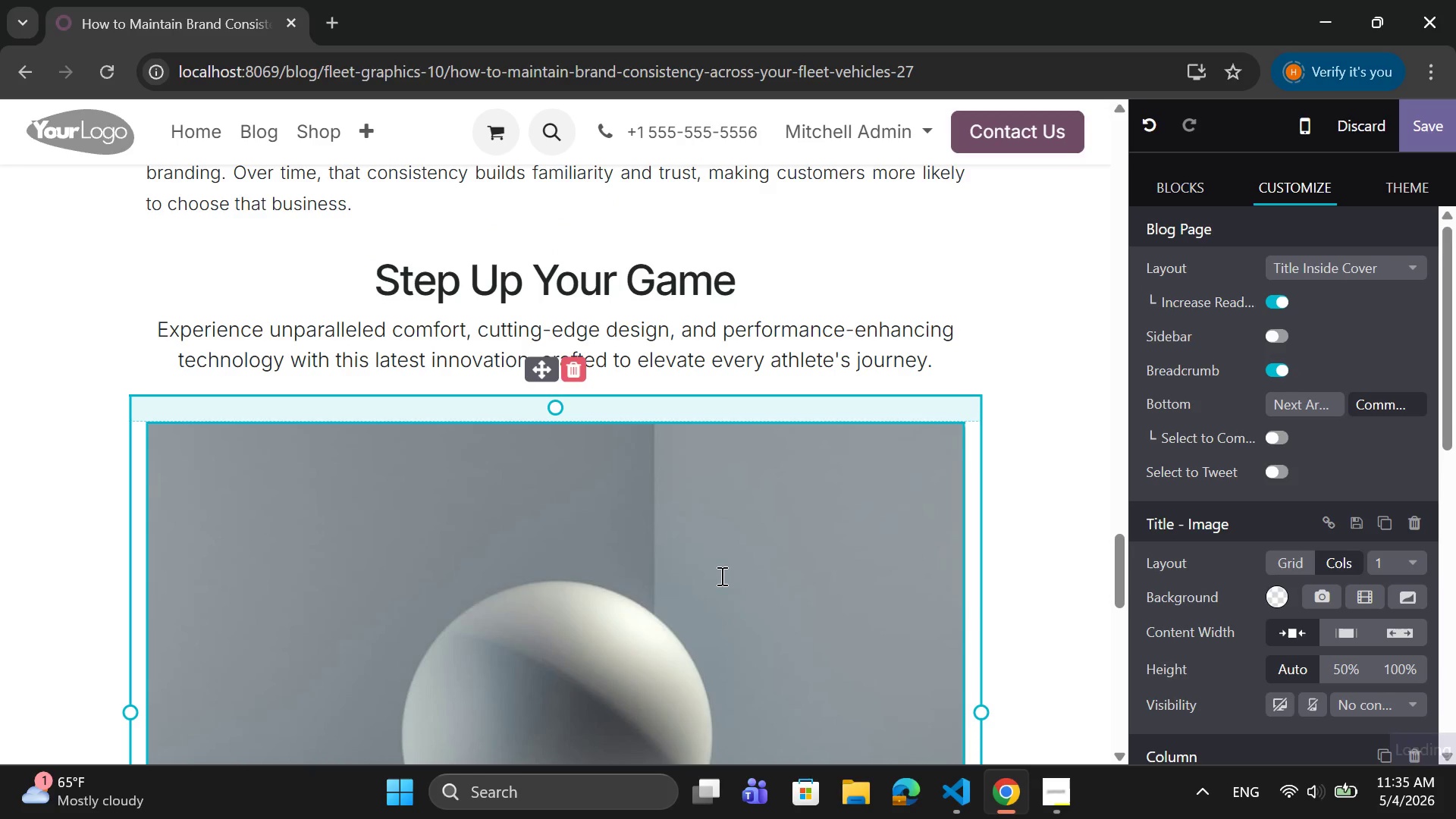 
left_click([577, 445])
 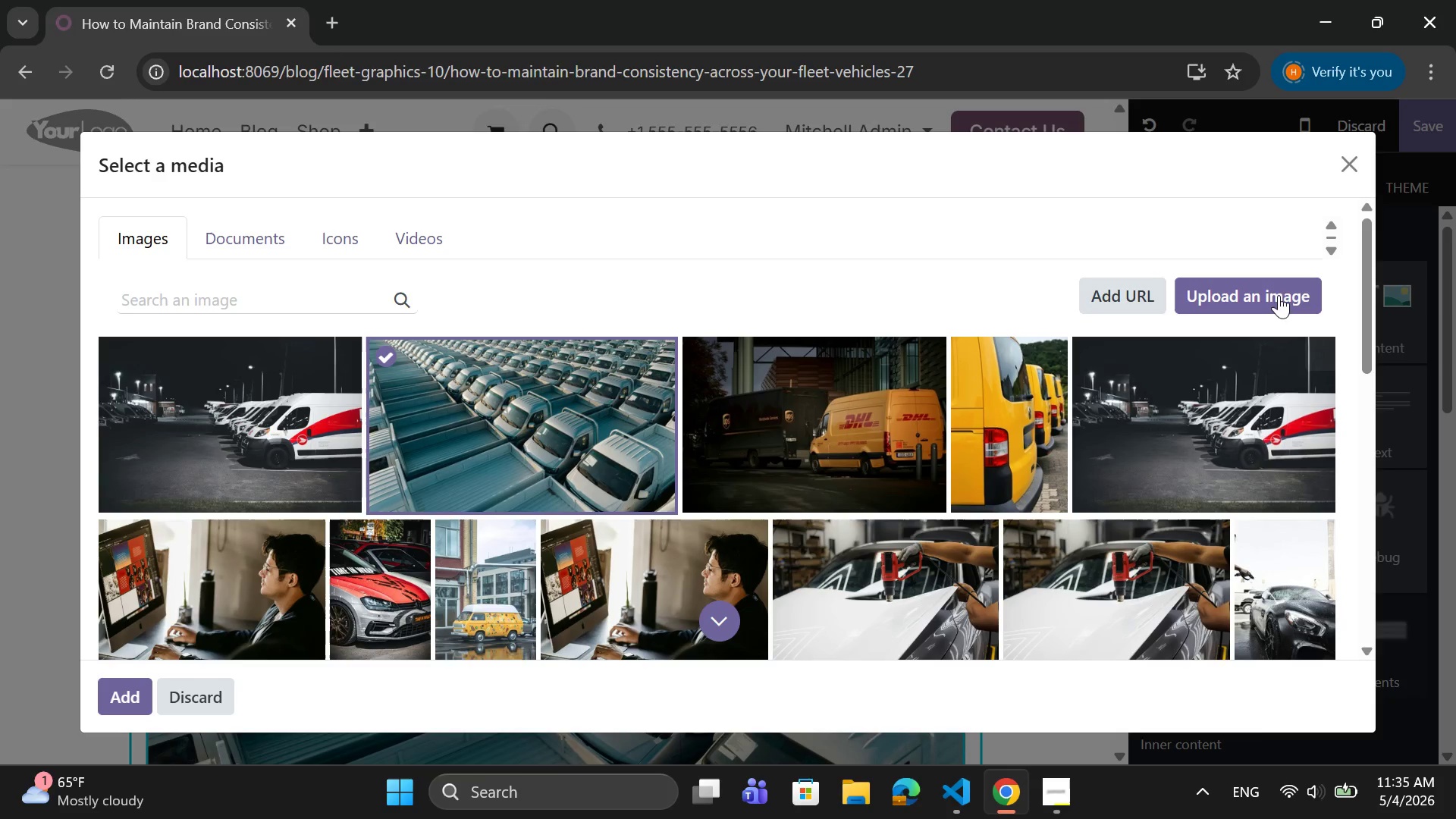 
left_click([1279, 288])
 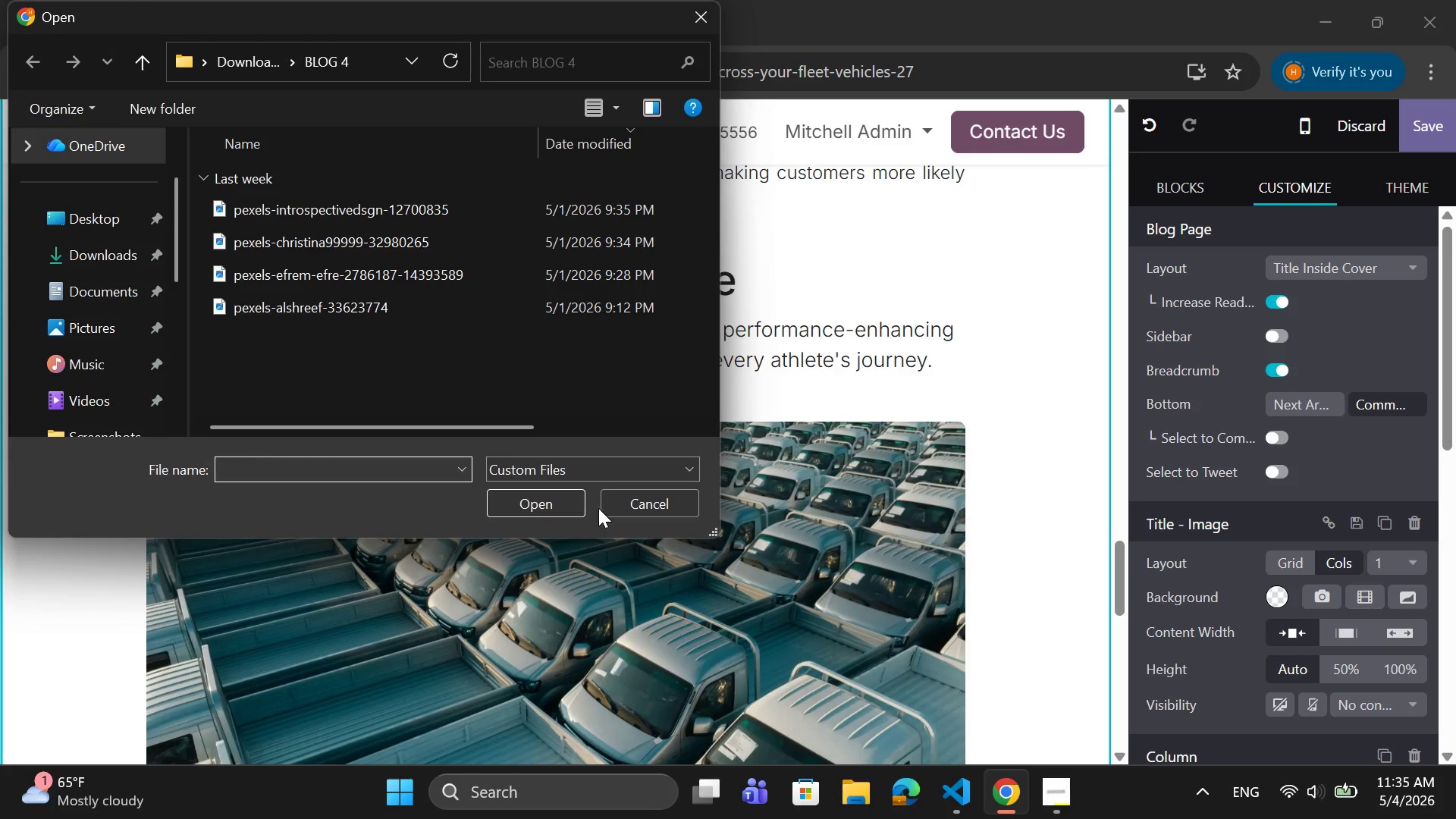 
left_click([613, 504])
 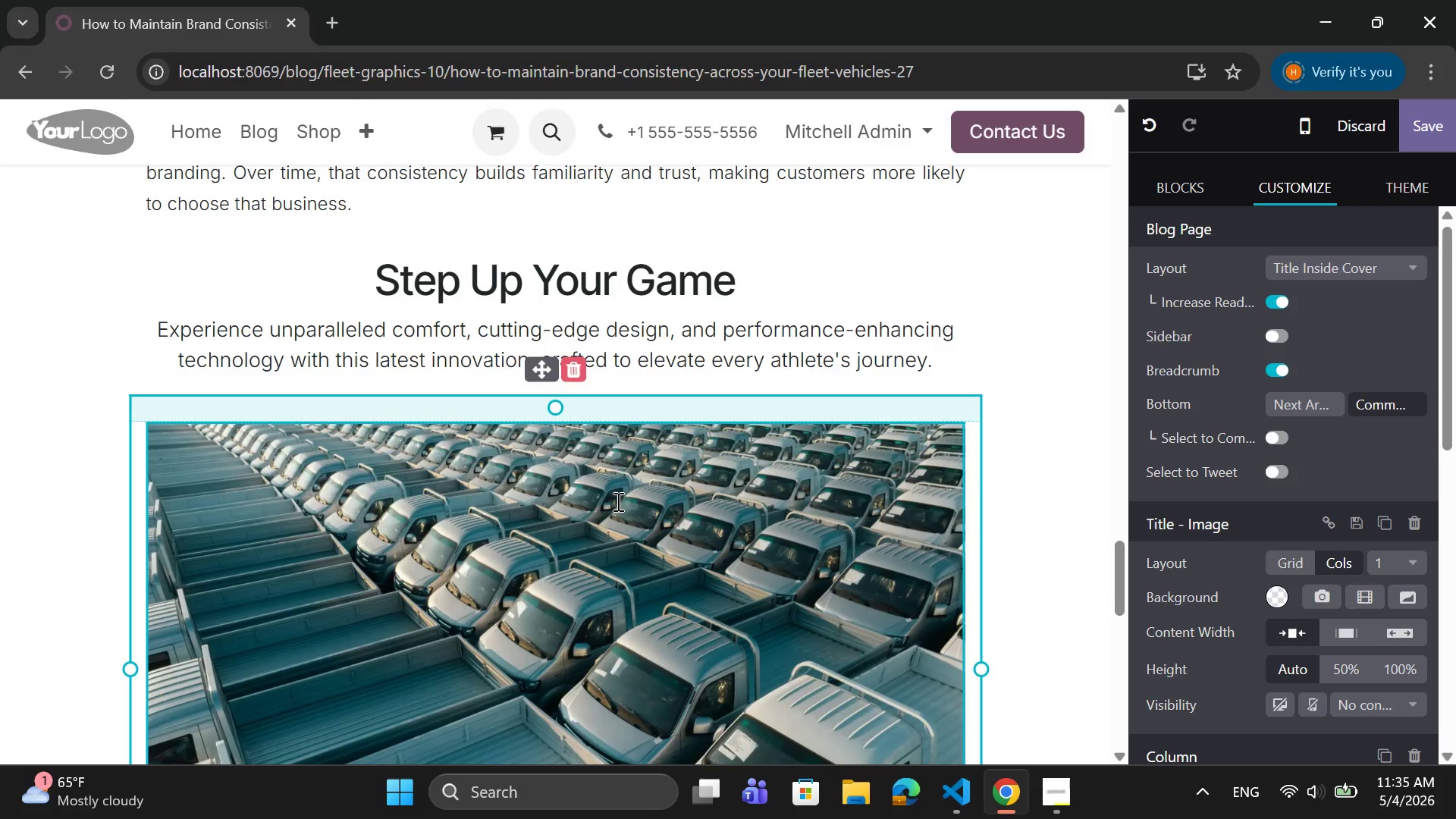 
scroll: coordinate [617, 501], scroll_direction: down, amount: 4.0
 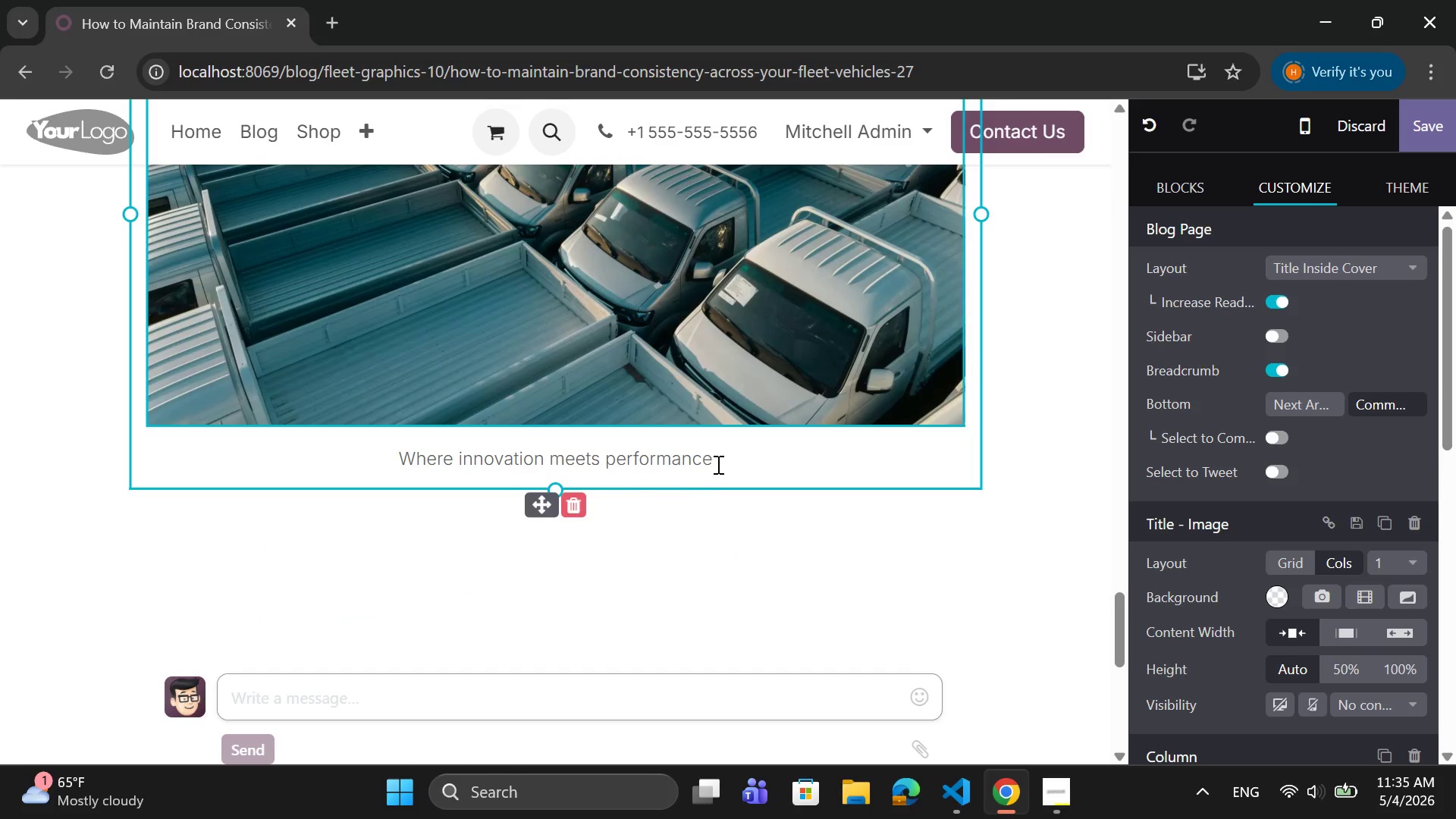 
left_click_drag(start_coordinate=[719, 463], to_coordinate=[392, 460])
 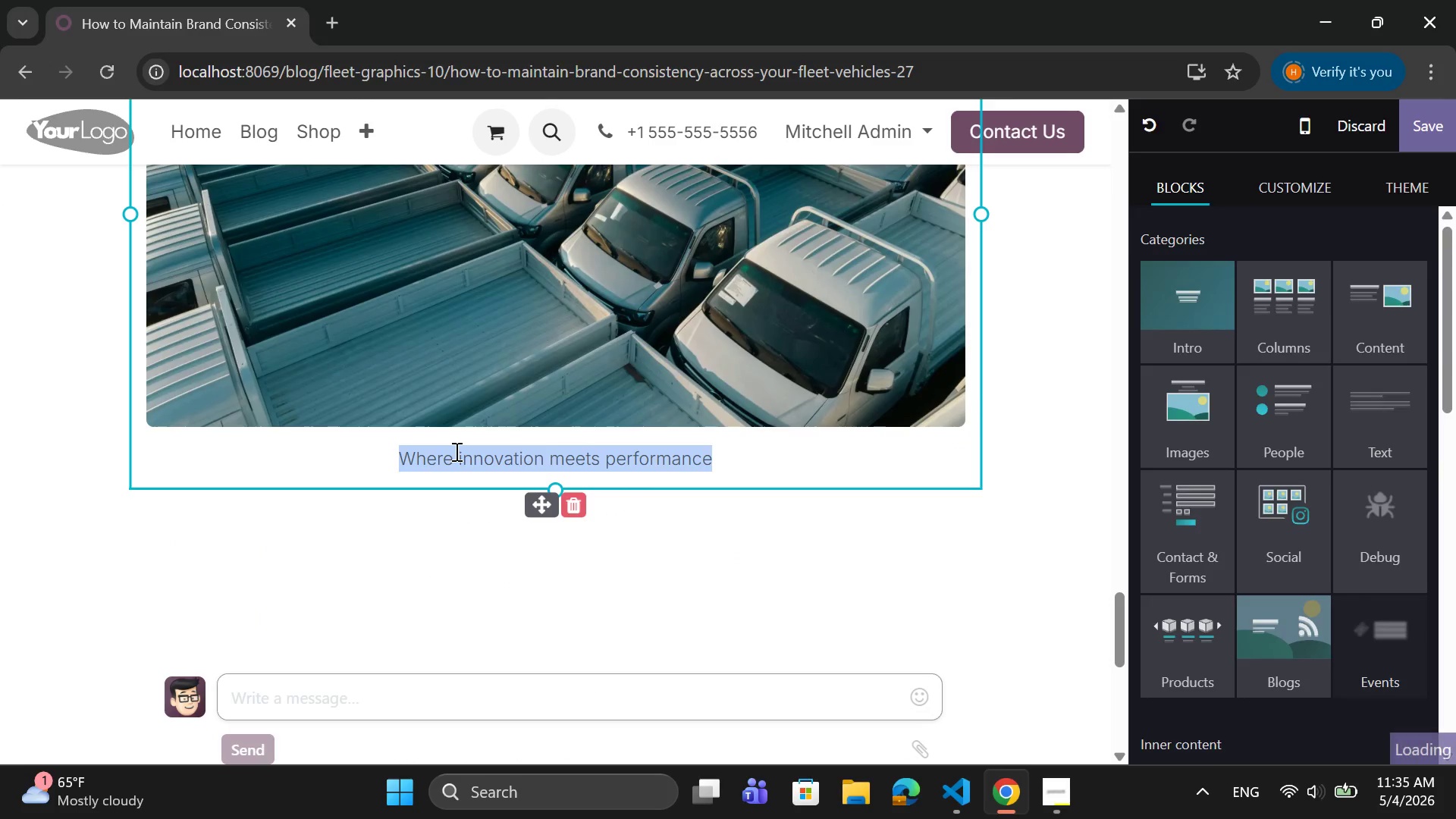 
key(Backspace)
 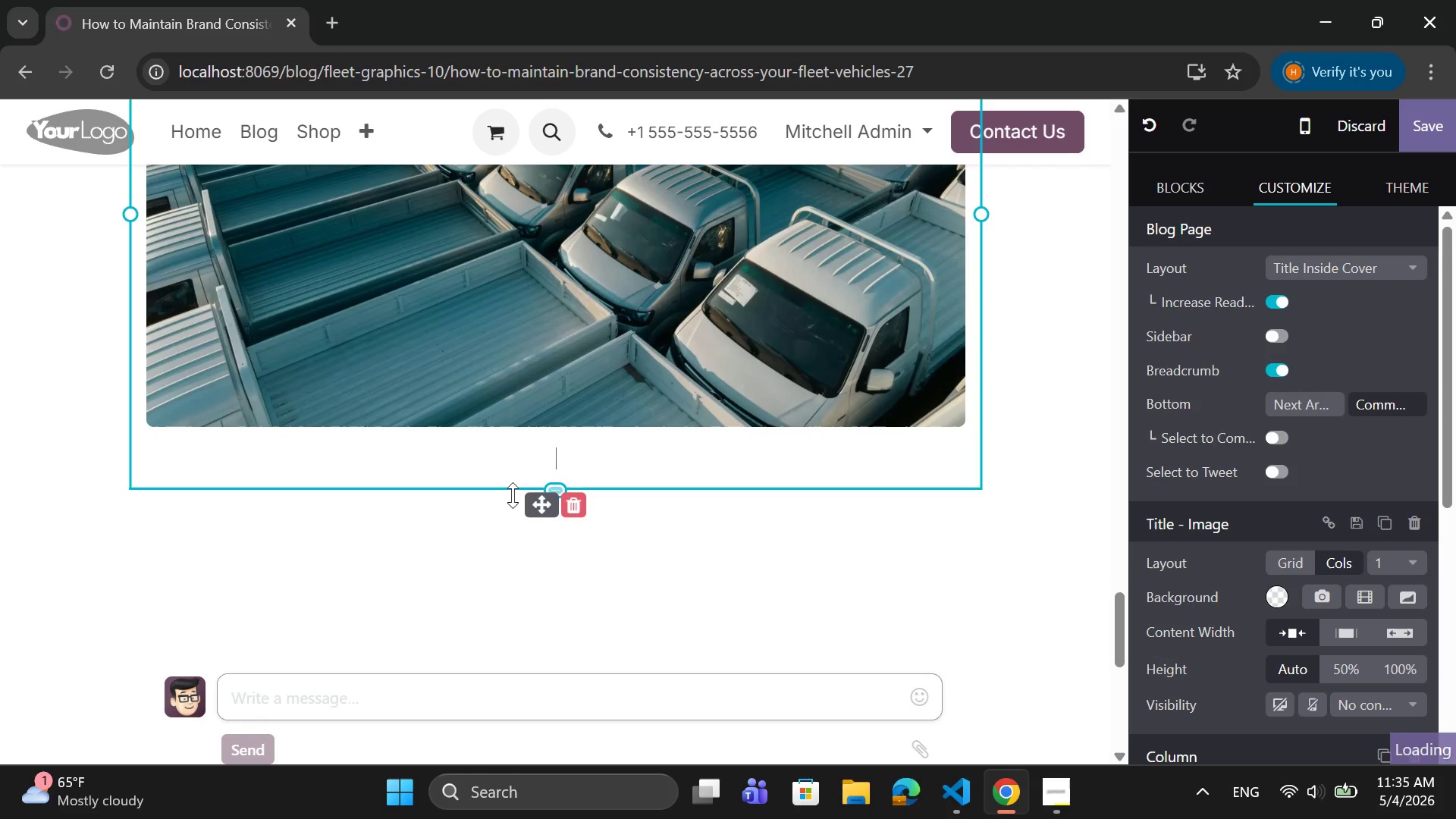 
scroll: coordinate [526, 466], scroll_direction: none, amount: 0.0
 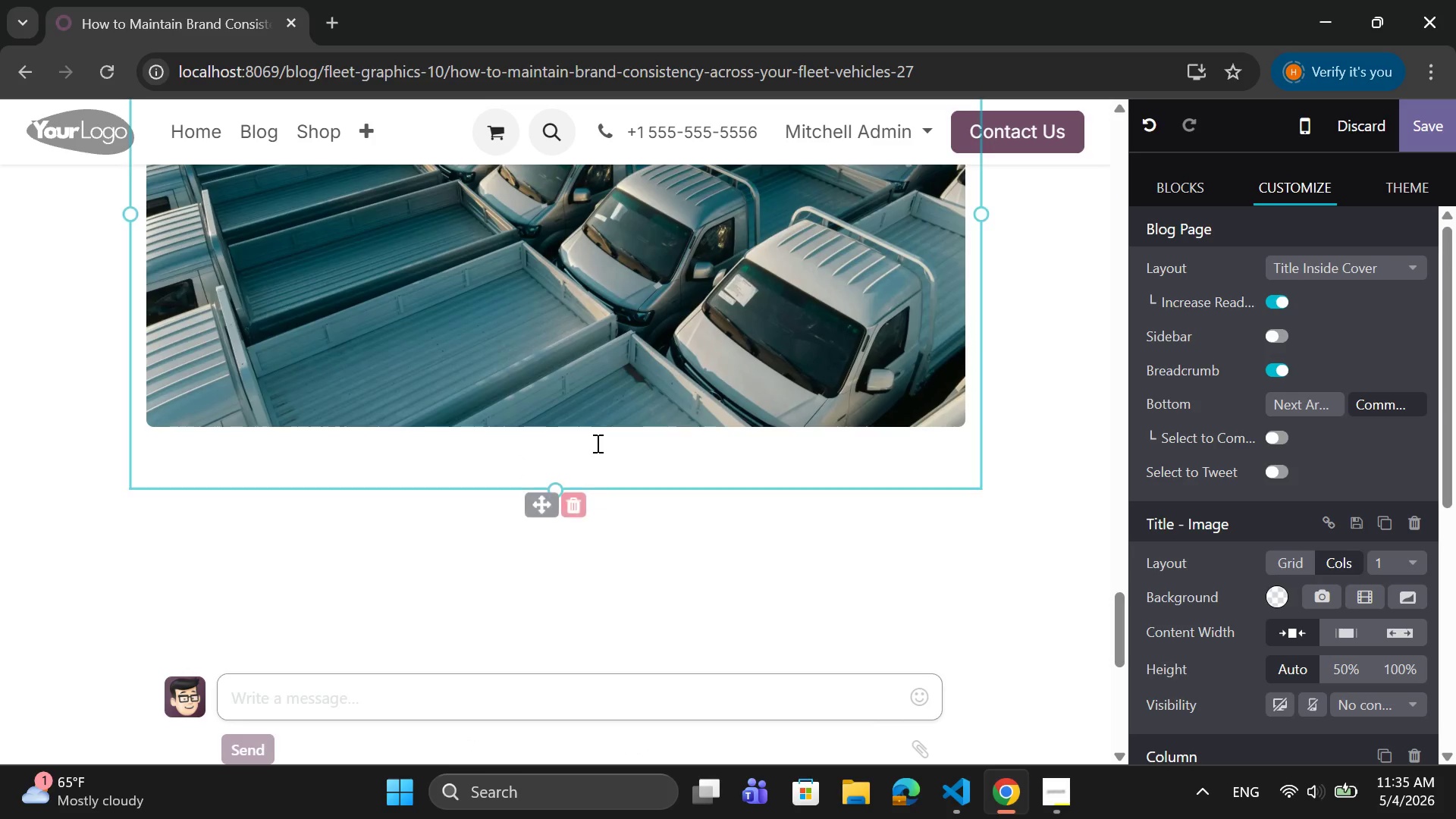 
left_click([596, 447])
 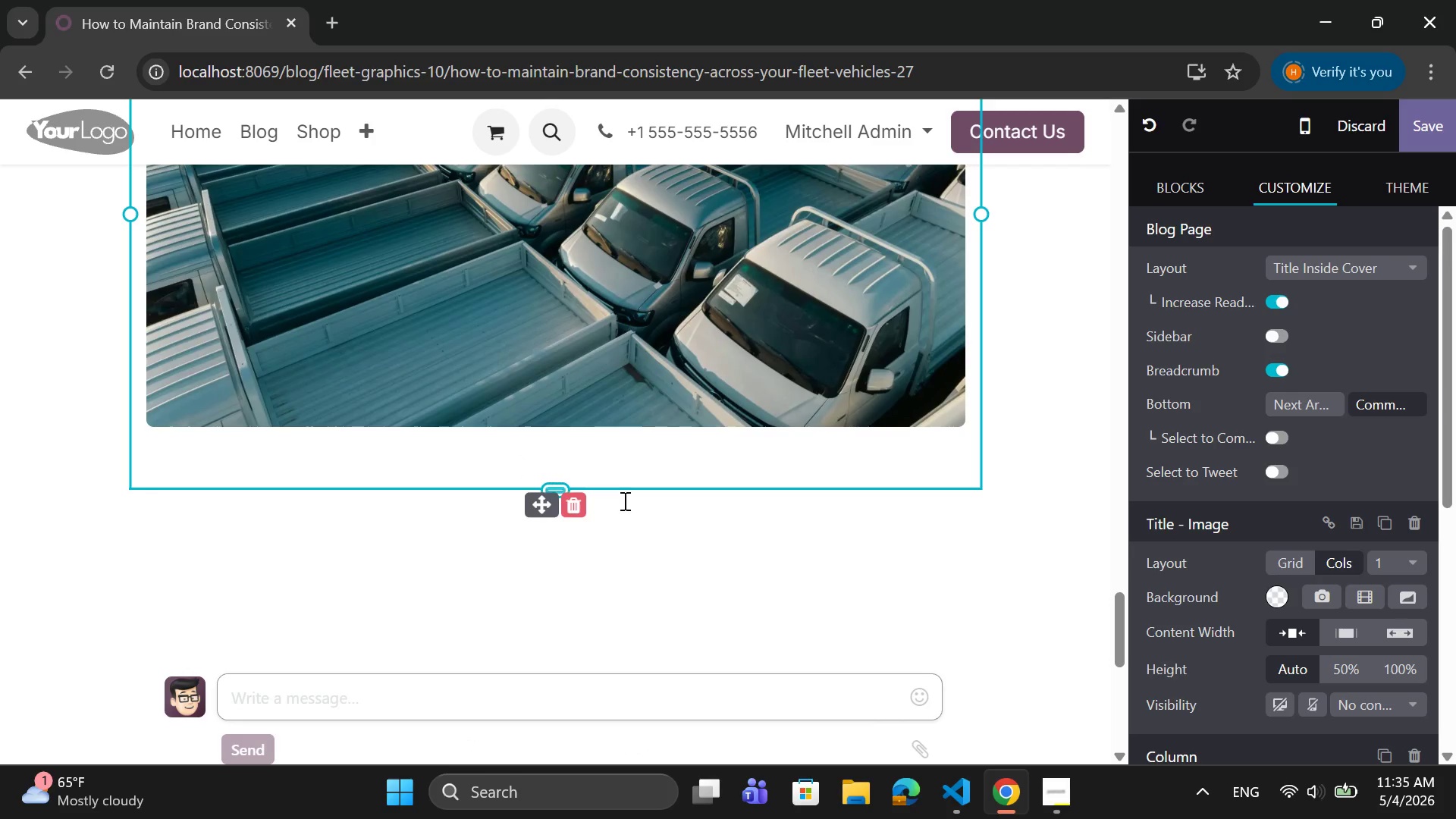 
left_click([630, 532])
 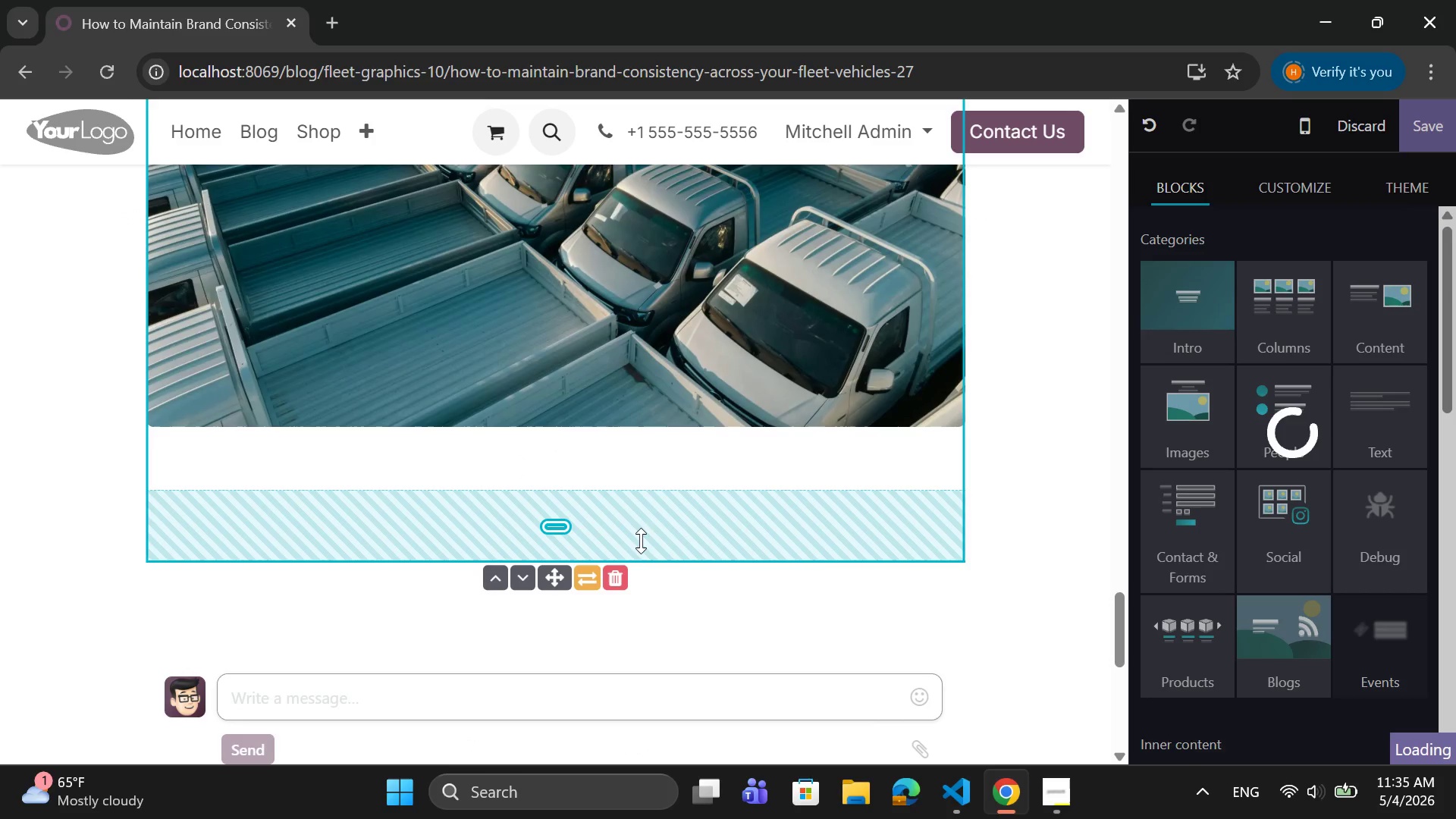 
left_click_drag(start_coordinate=[641, 553], to_coordinate=[648, 479])
 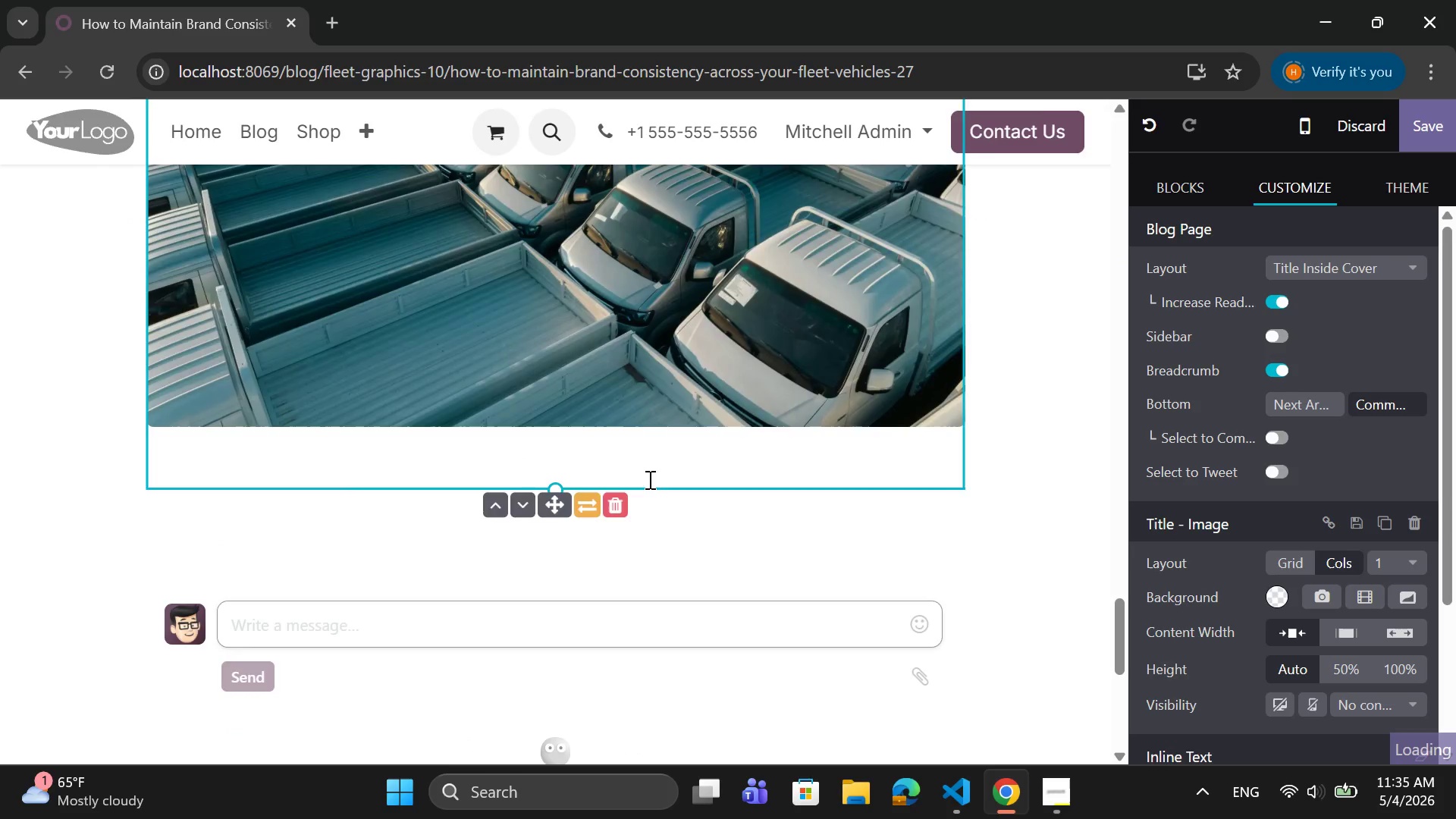 
scroll: coordinate [648, 479], scroll_direction: up, amount: 4.0
 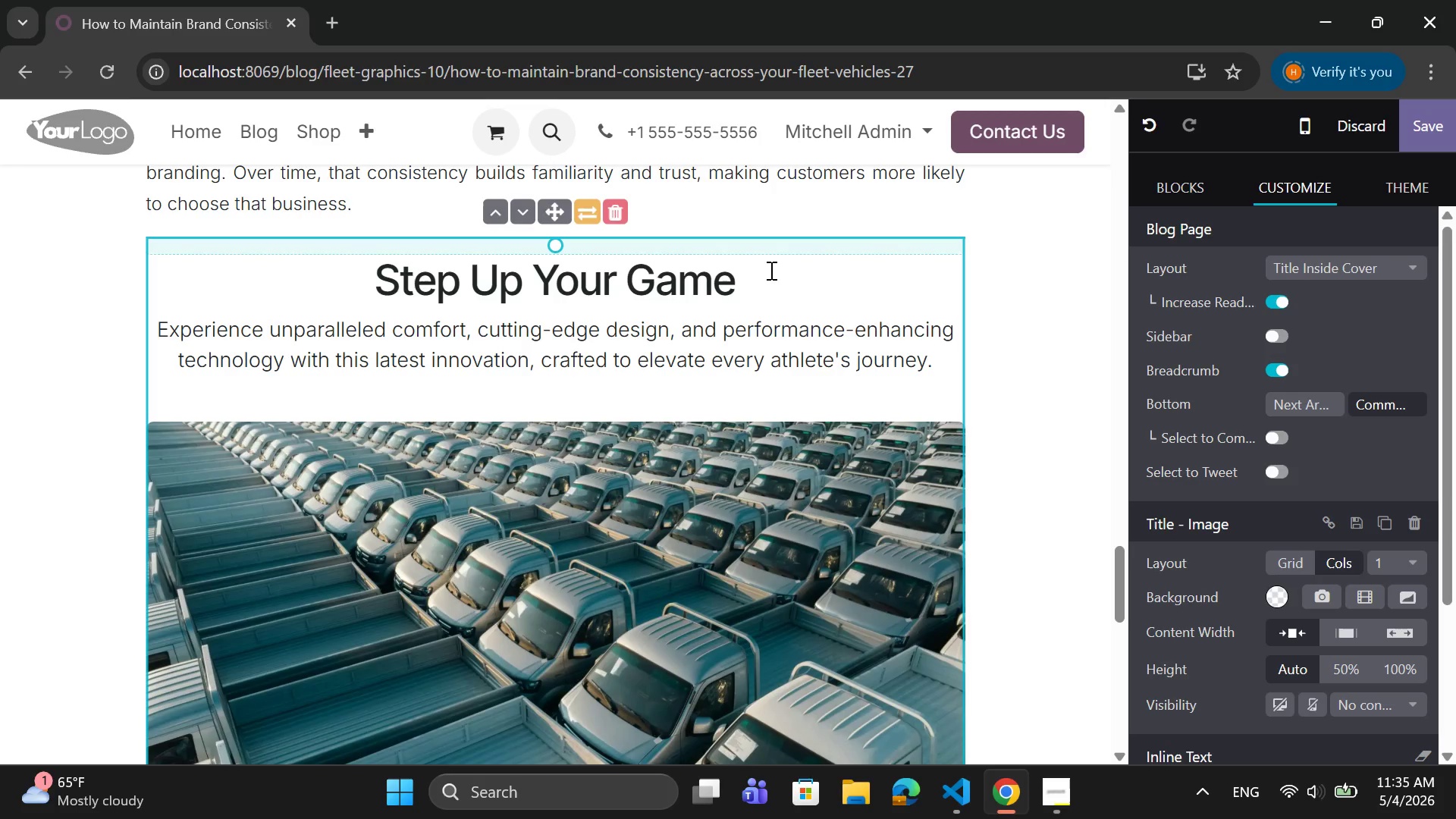 
left_click_drag(start_coordinate=[770, 269], to_coordinate=[385, 284])
 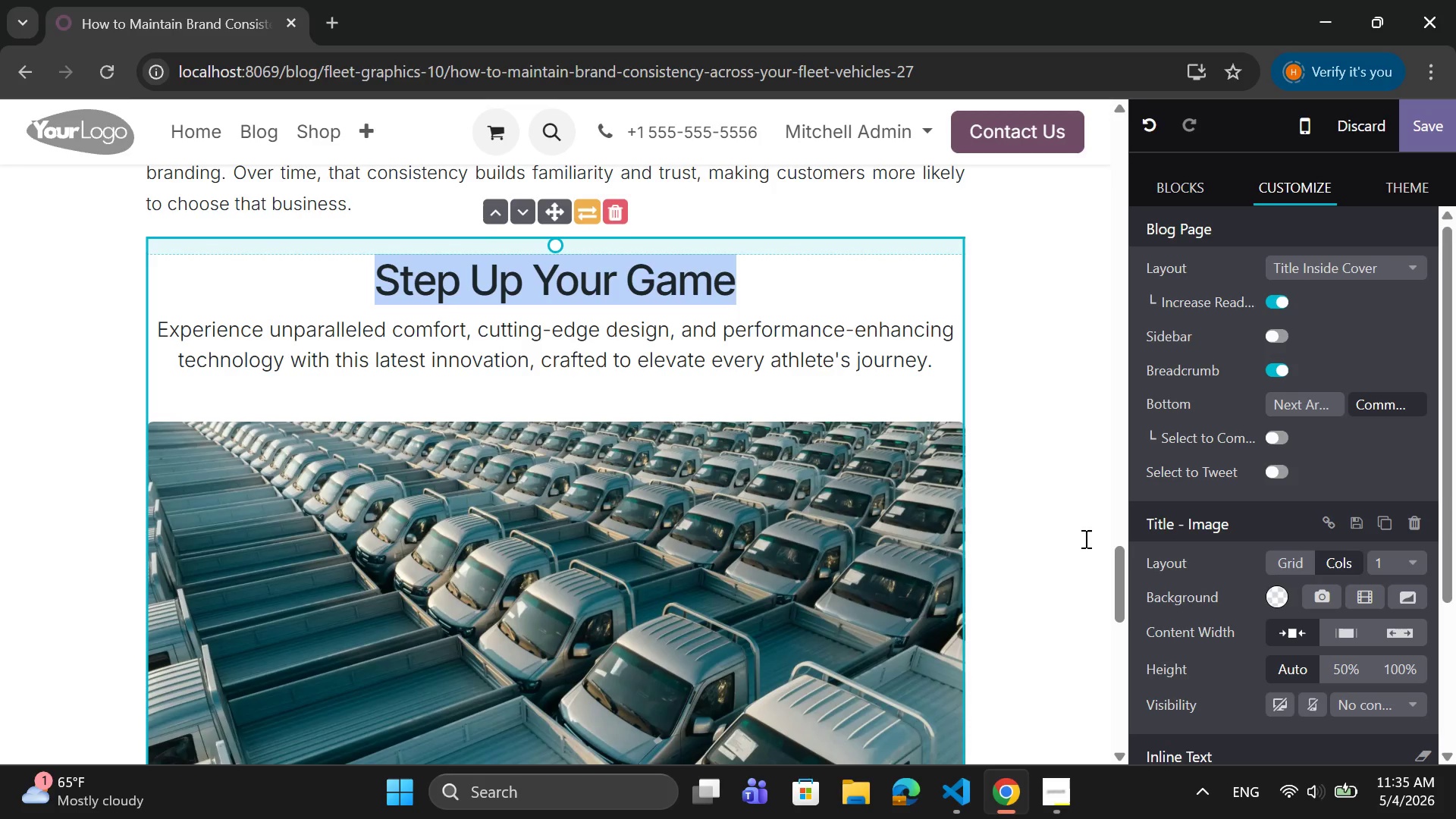 
mouse_move([1429, 818])
 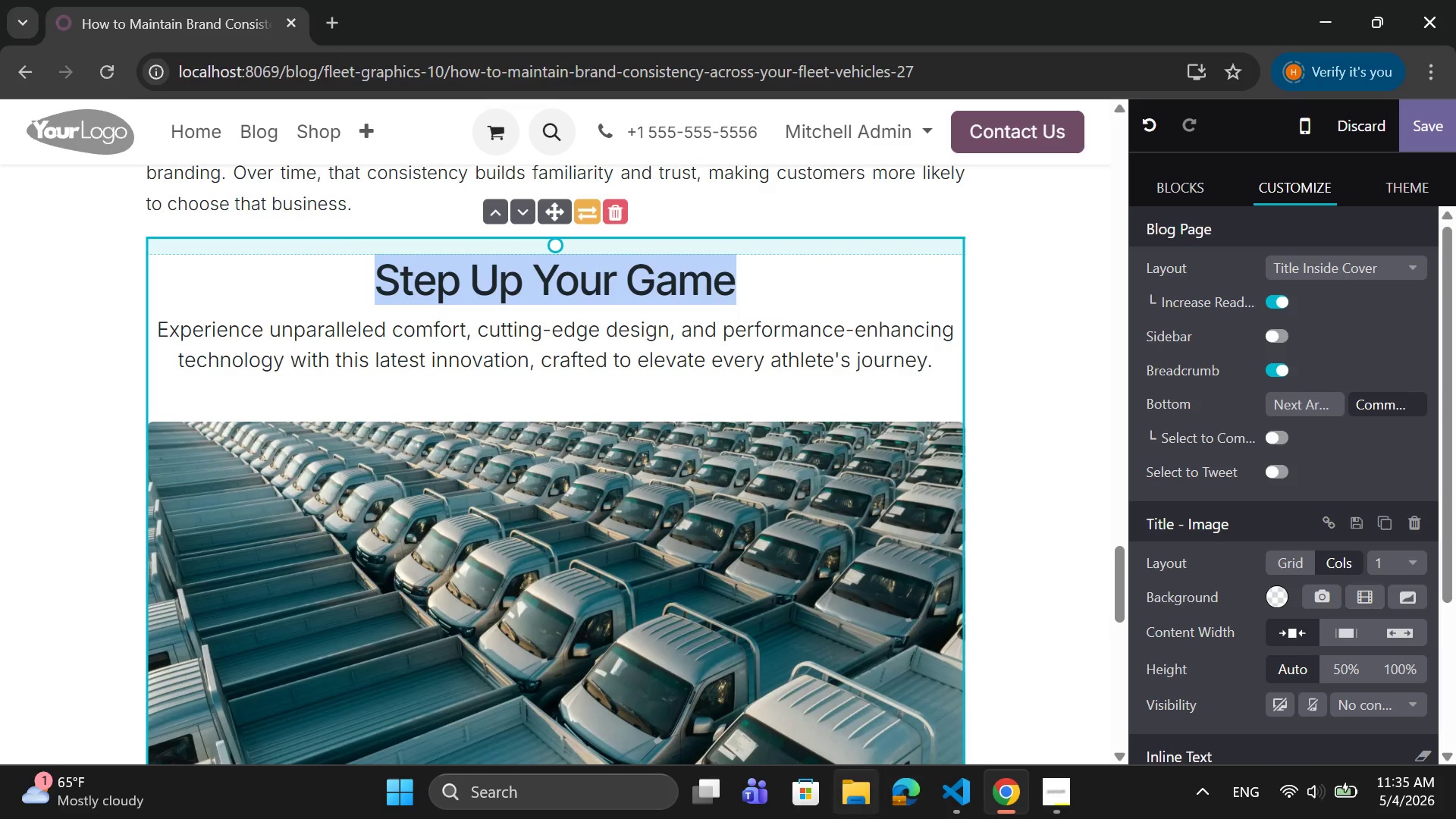 
key(Backspace)
 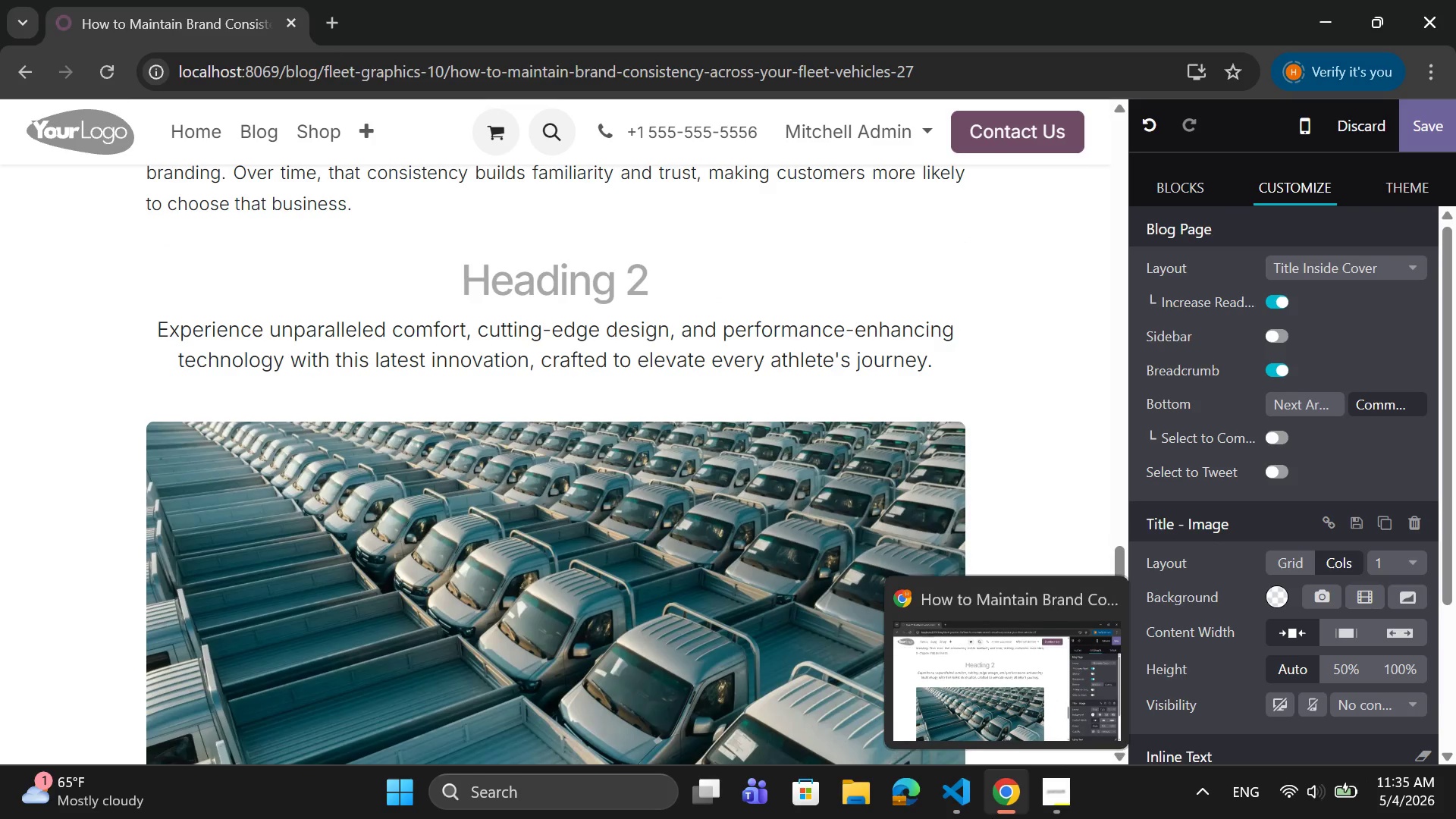 
key(CapsLock)
 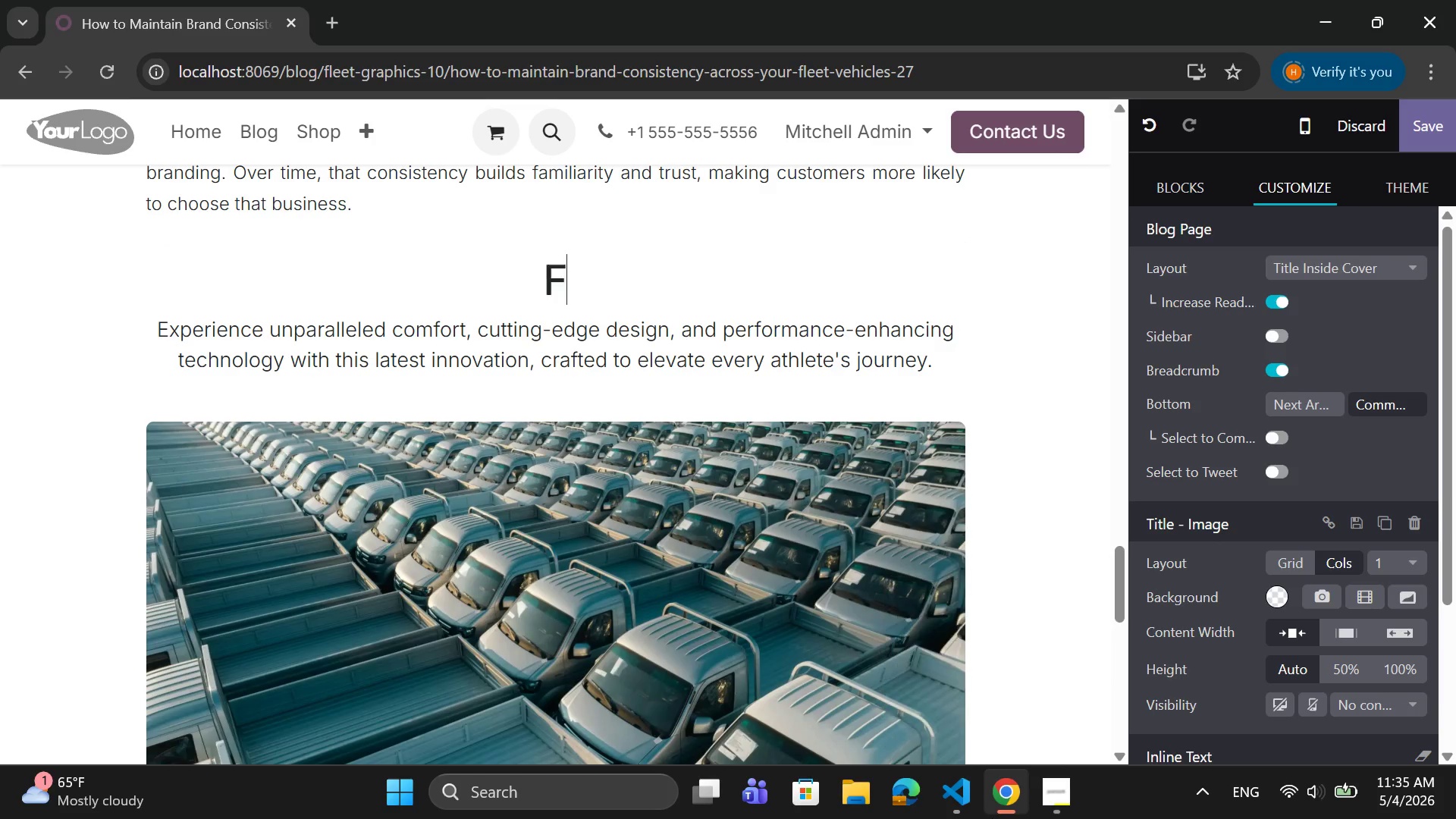 
key(F)
 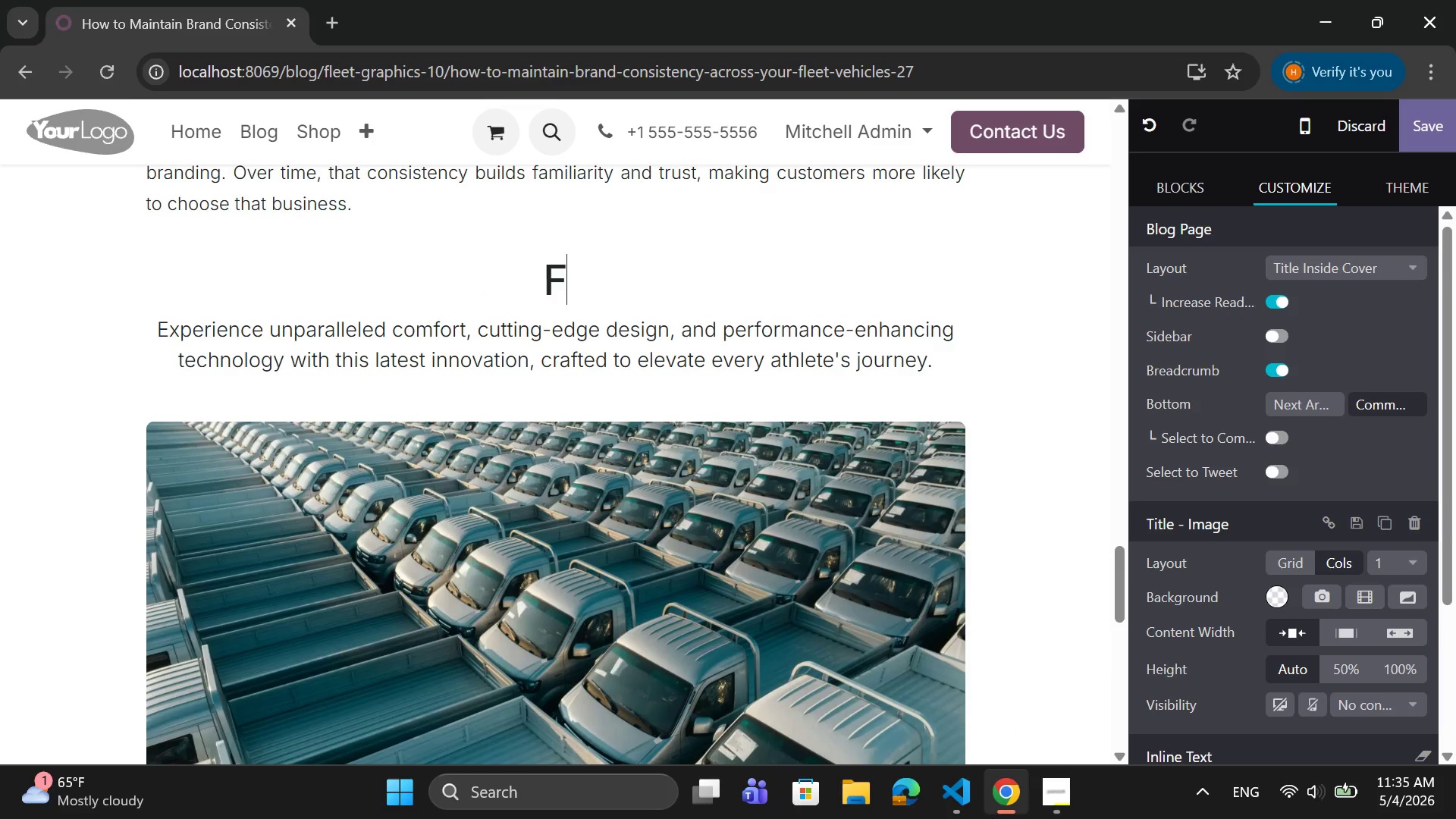 
key(CapsLock)
 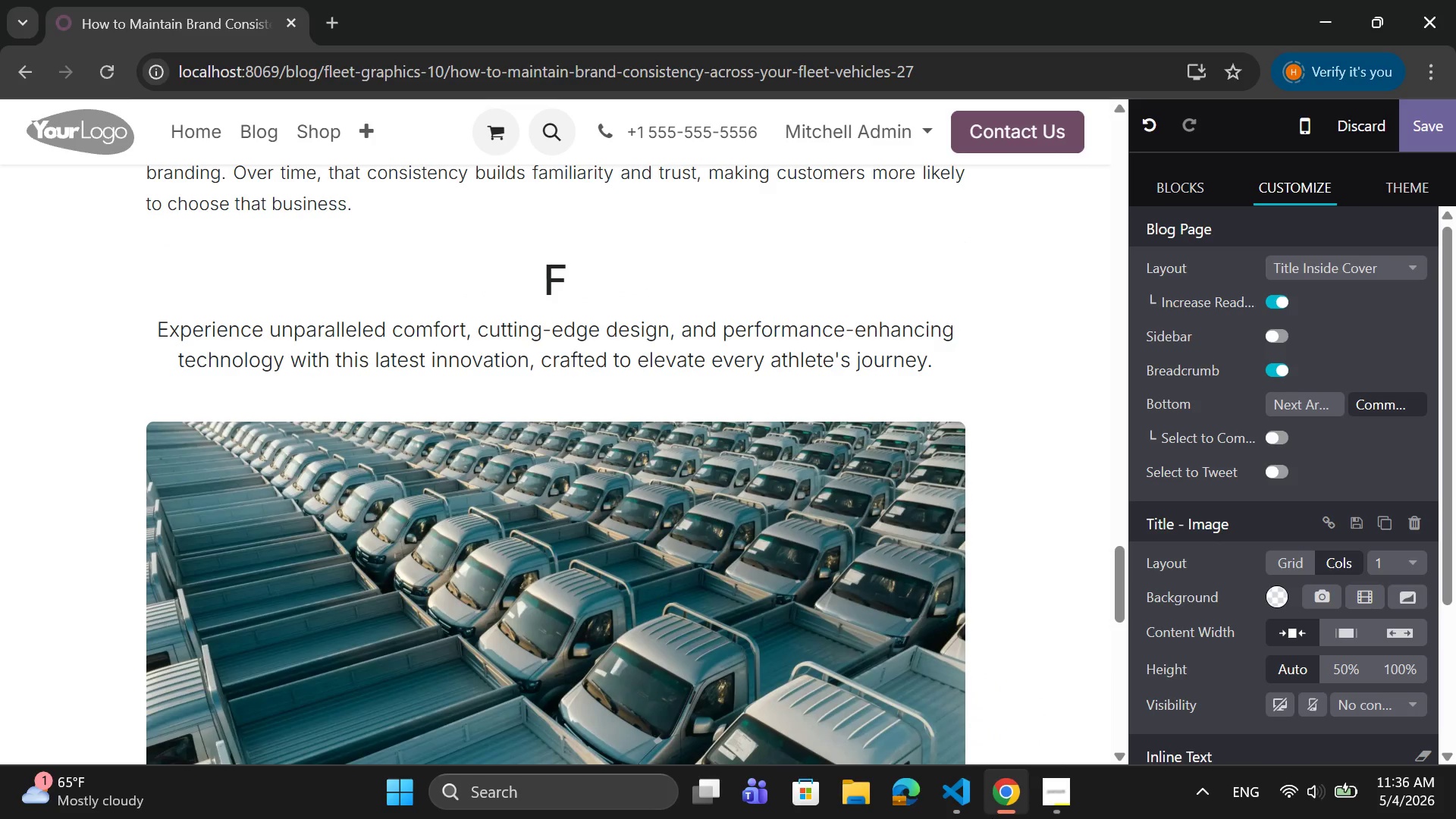 
wait(8.72)
 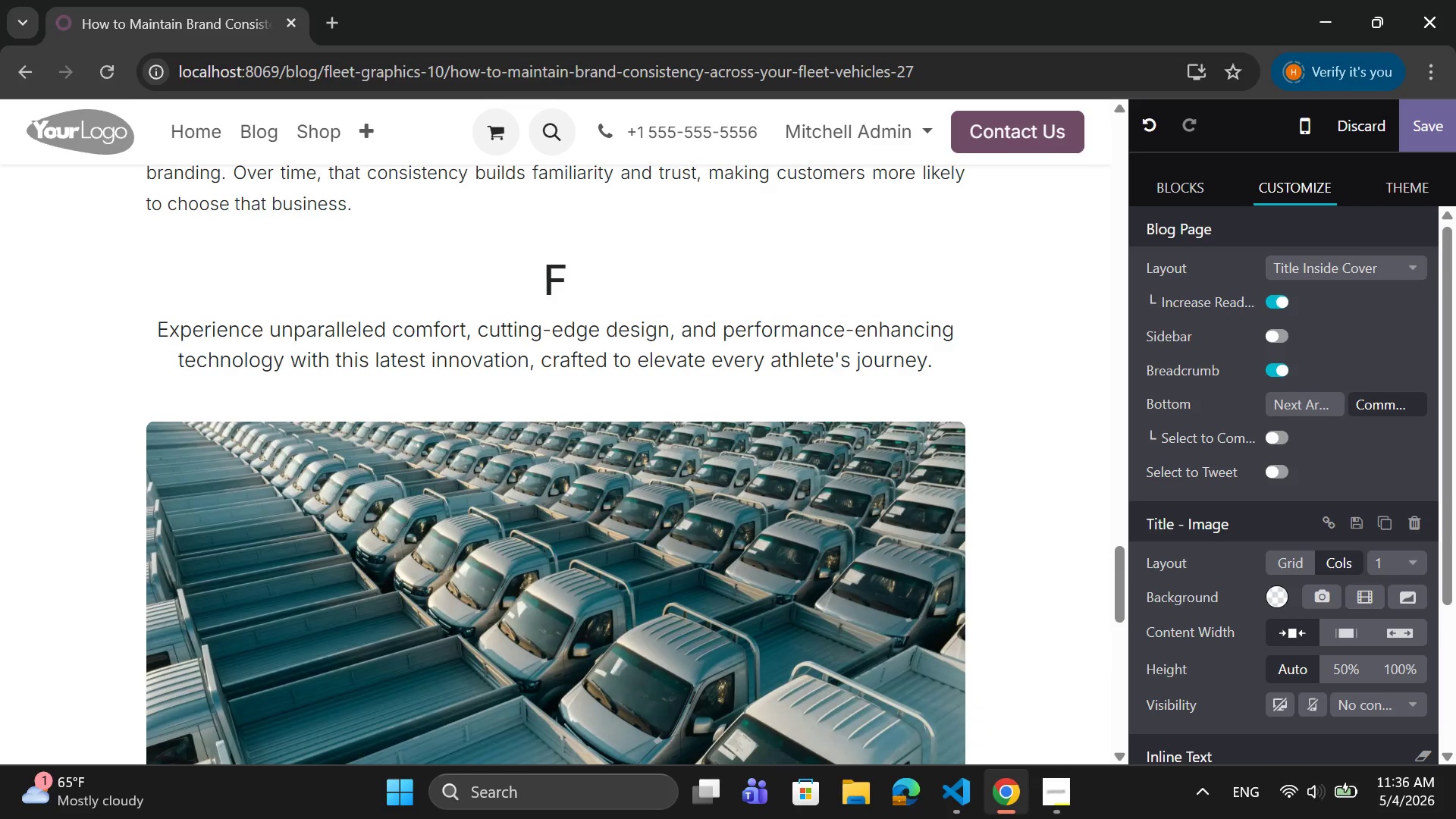 
type(inal Thoughts)
 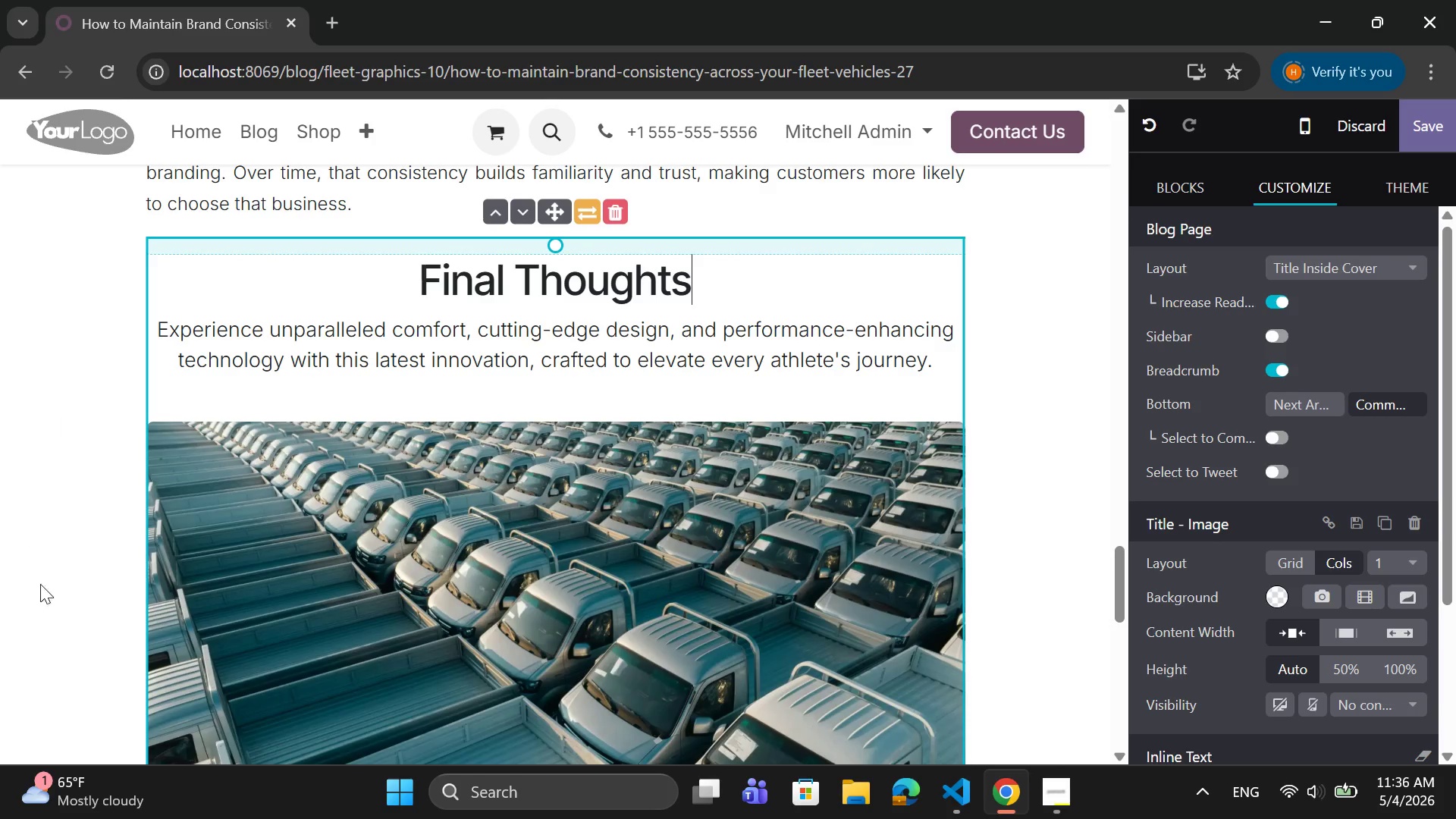 
left_click_drag(start_coordinate=[932, 366], to_coordinate=[145, 339])
 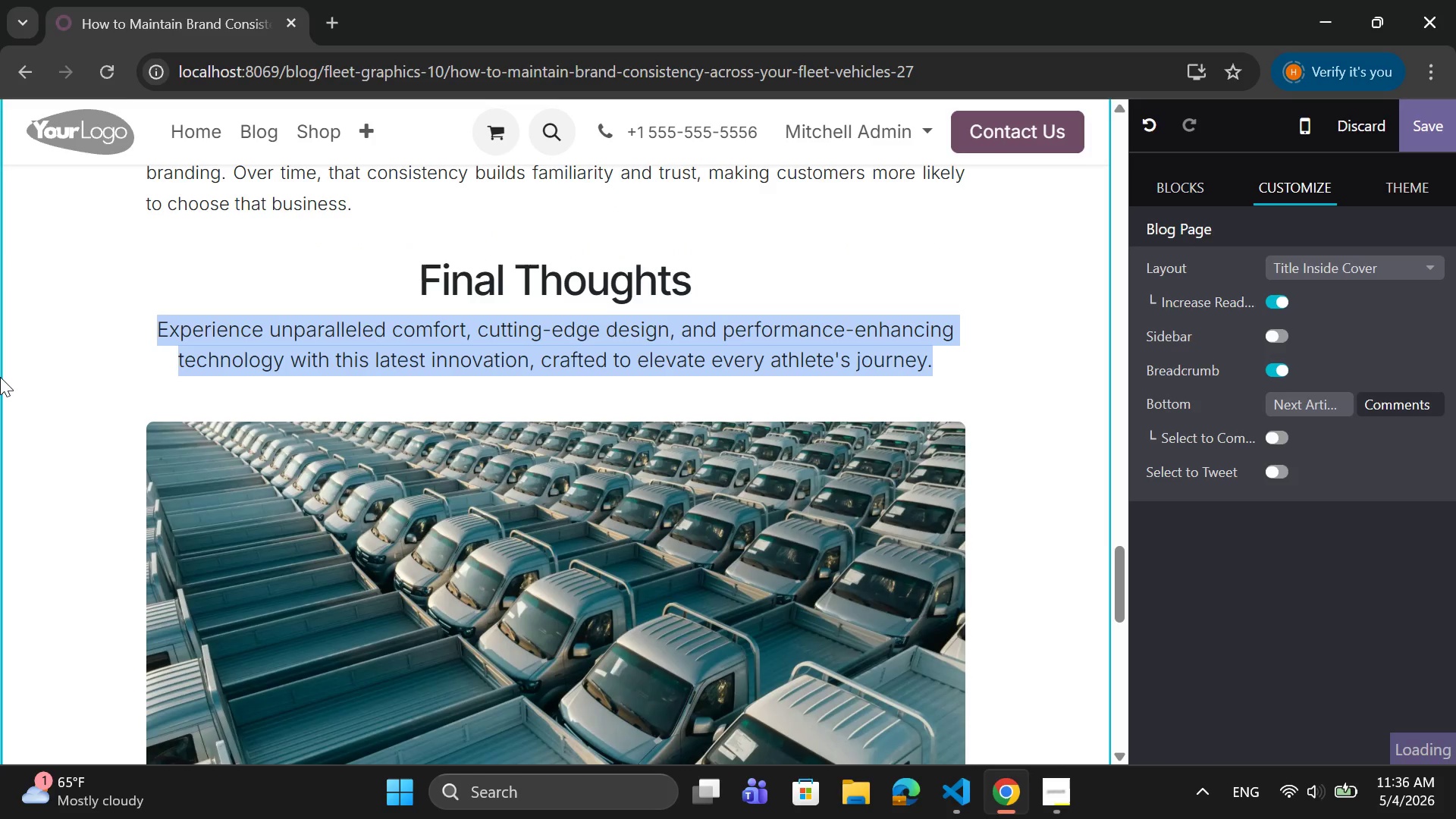 
key(Backspace)
type(Maintaining brand consistency across your fleet vehicles is not just about aesthetics-it's a strategic investmetn)
key(Backspace)
key(Backspace)
type(nt in your business identity. With proper planning)
 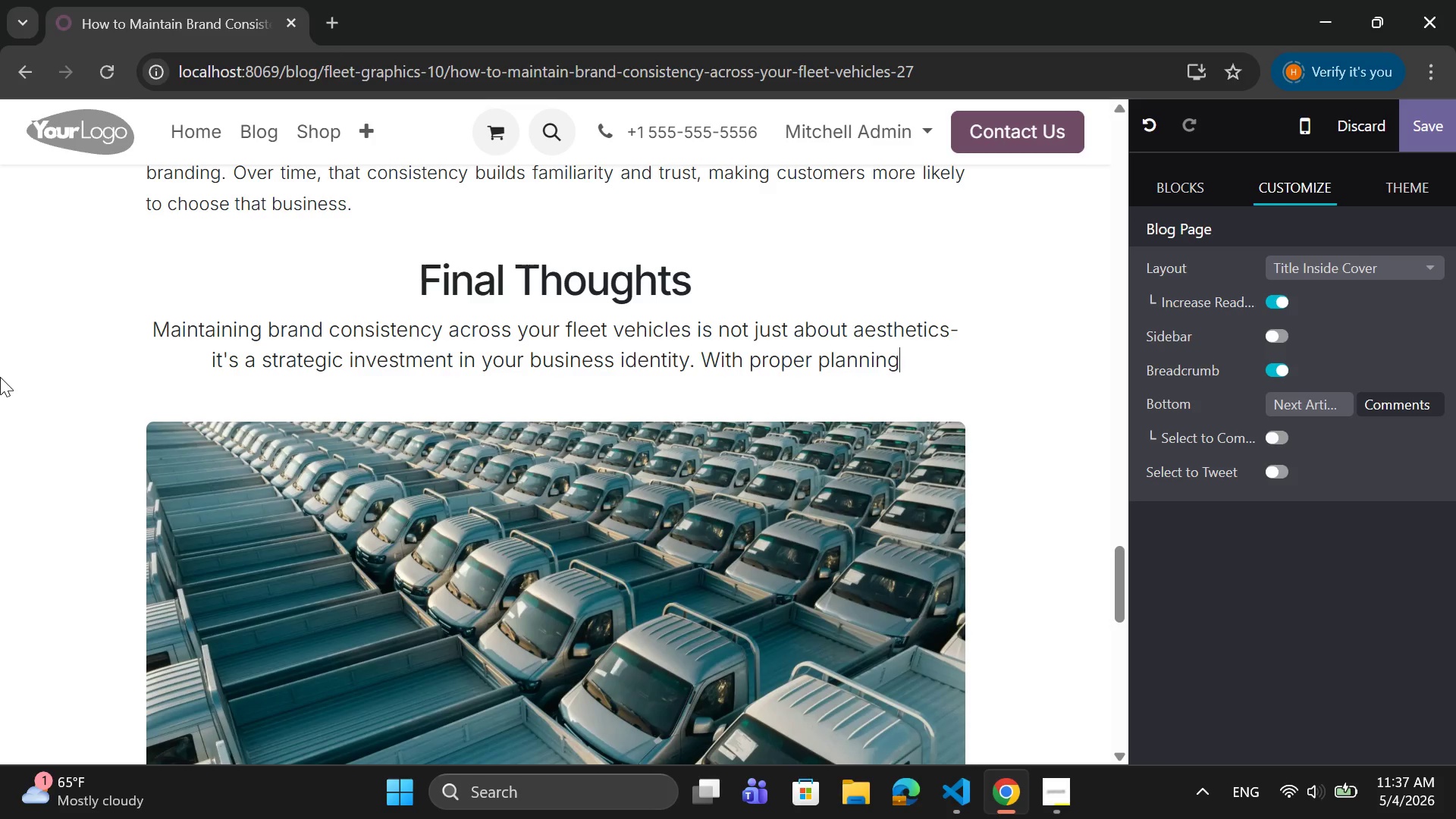 
key(Comma)
 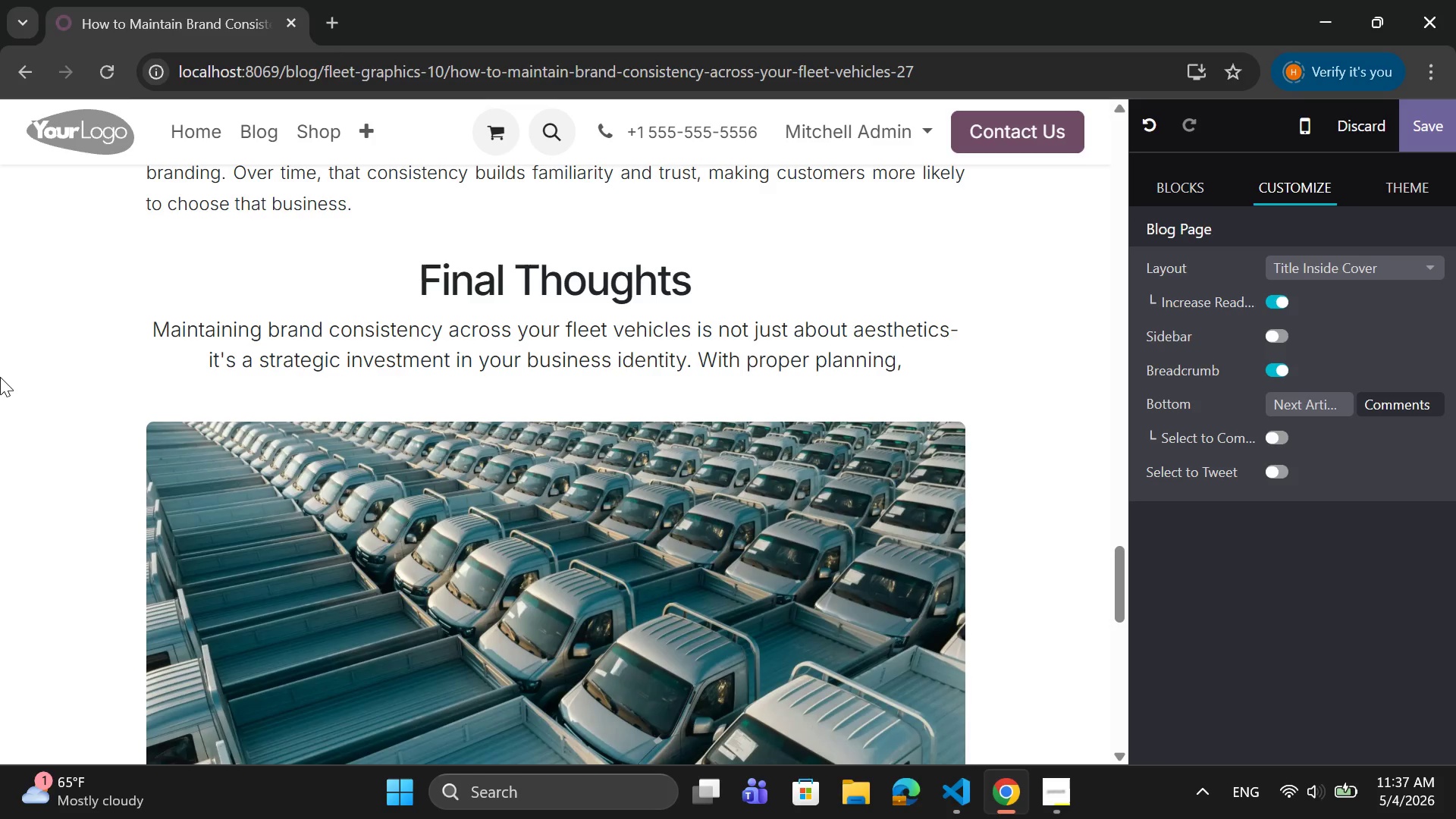 
type(p)
key(Backspace)
type( professional installation, and regular maintenance, your g)
key(Backspace)
type(fleet can become one of your most powerful marketing assets.)
 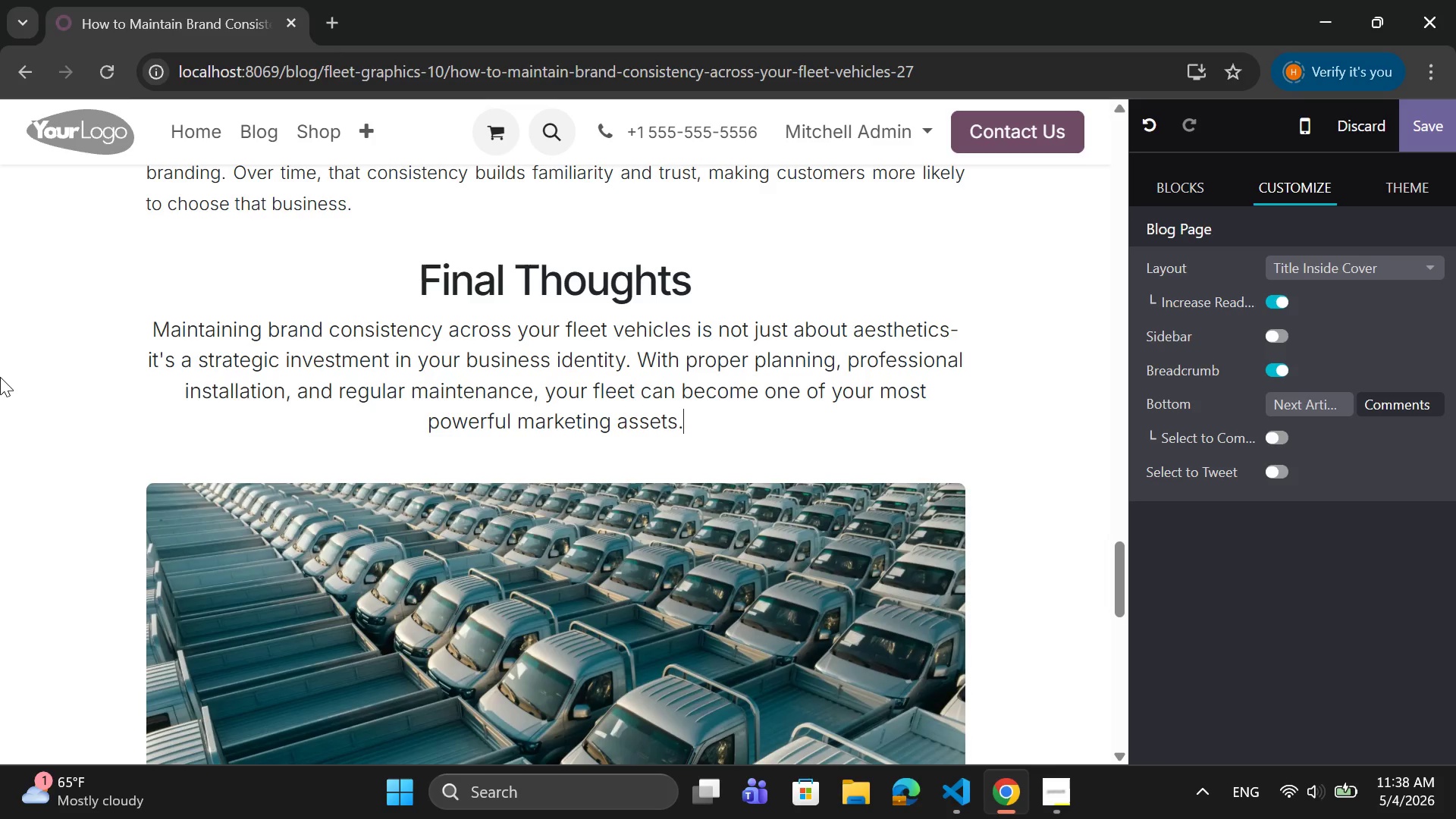 
wait(8.23)
 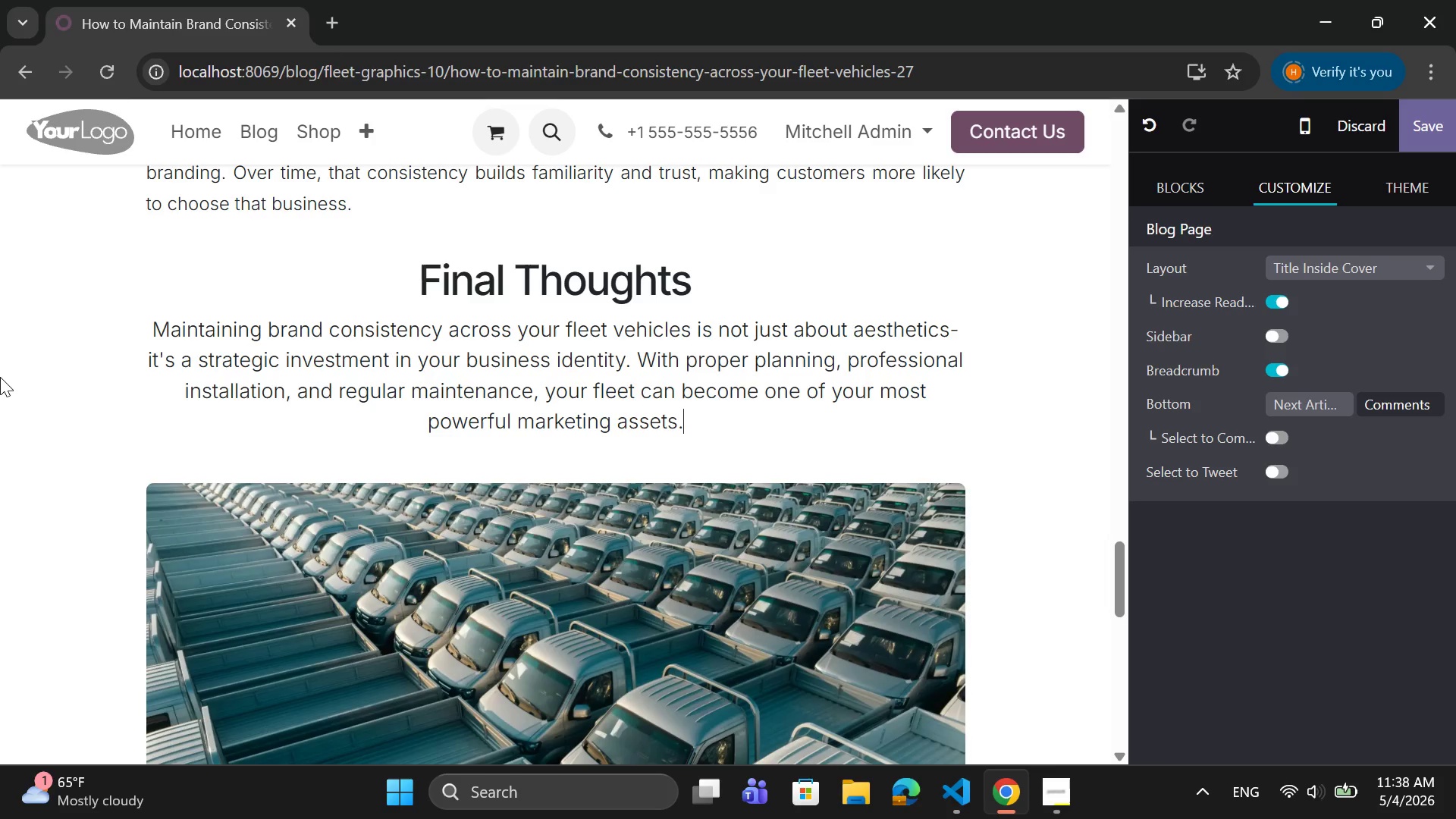 
left_click_drag(start_coordinate=[692, 416], to_coordinate=[156, 337])
 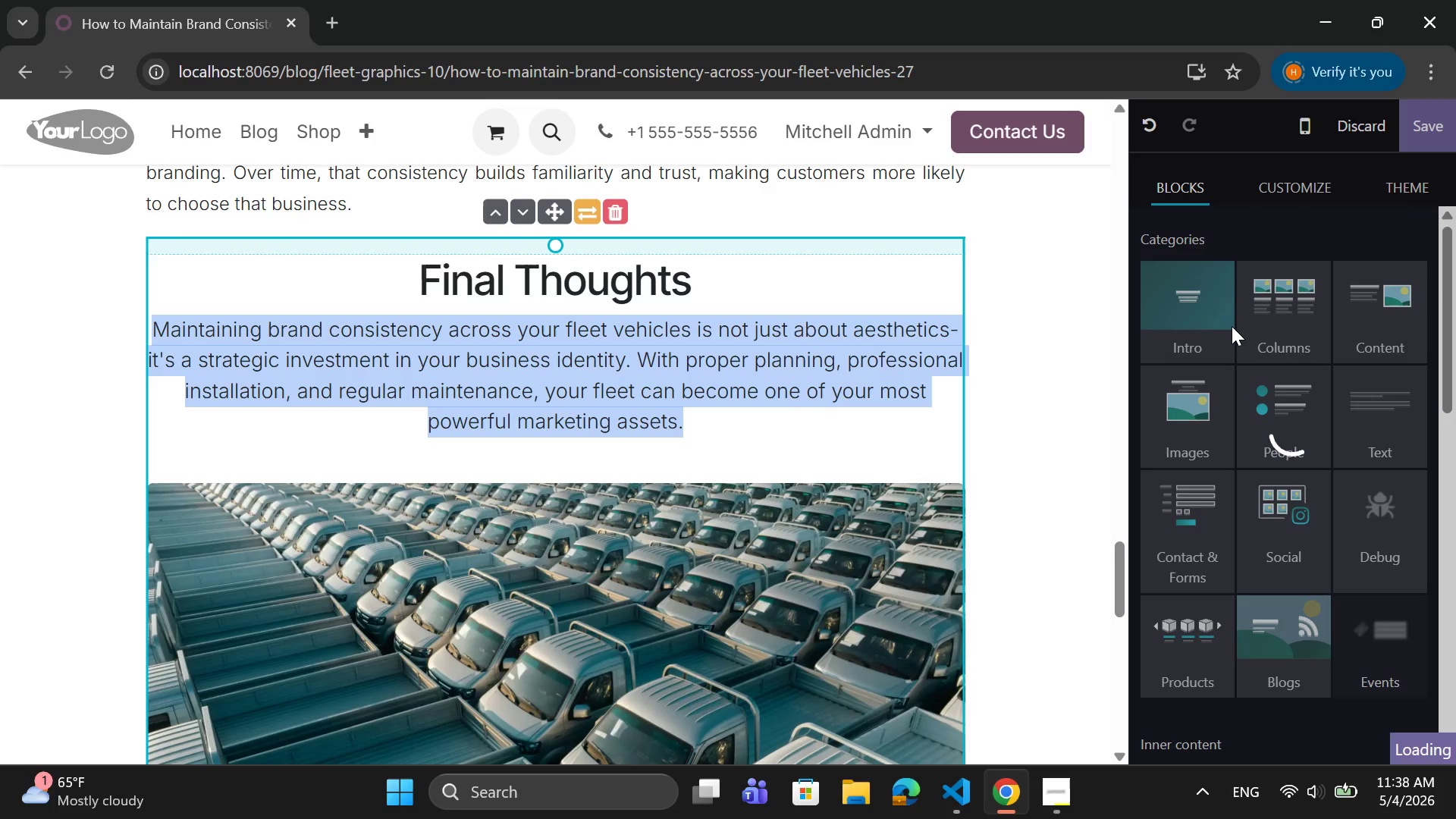 
scroll: coordinate [1232, 326], scroll_direction: down, amount: 4.0
 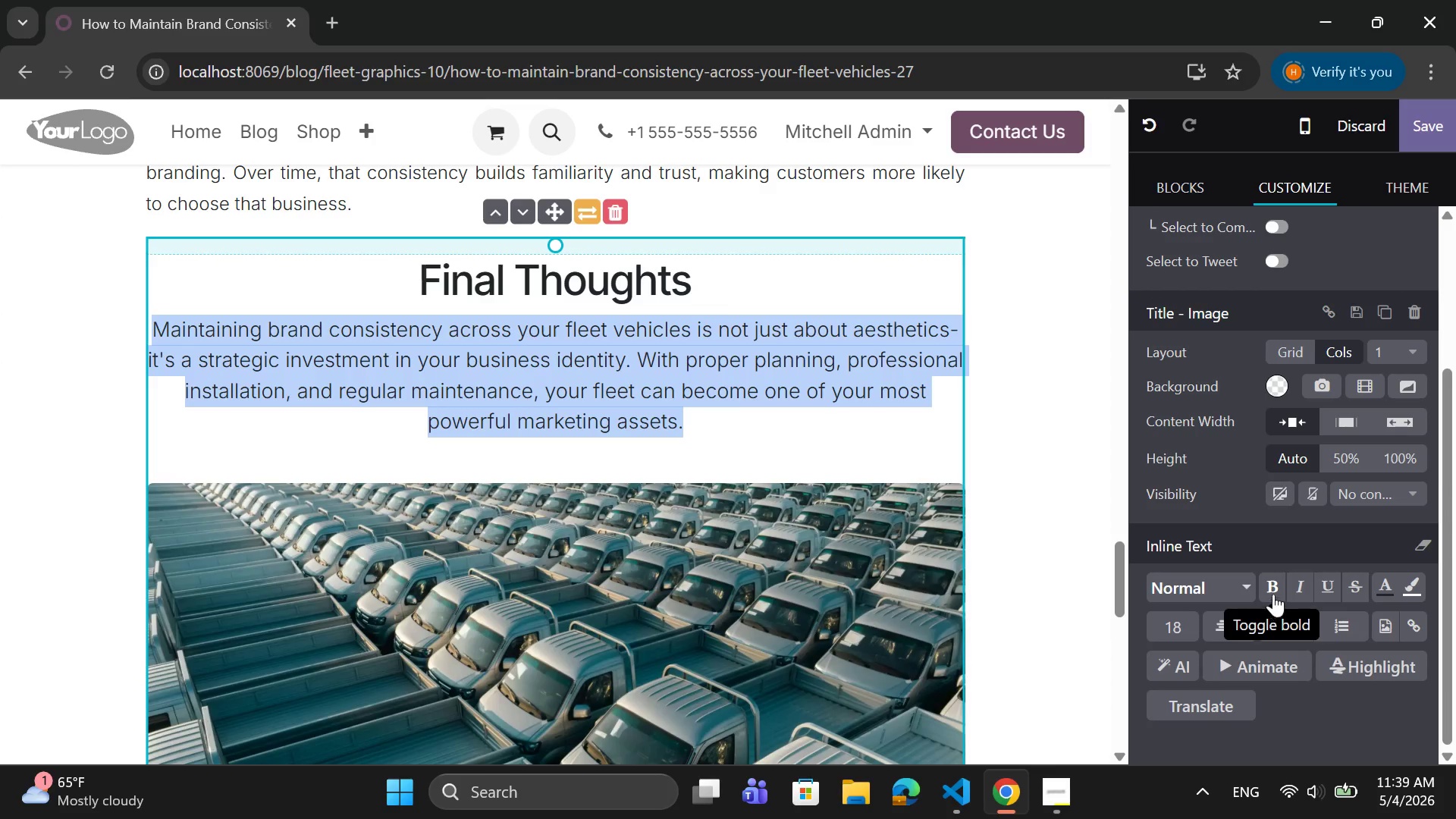 
left_click([1162, 630])
 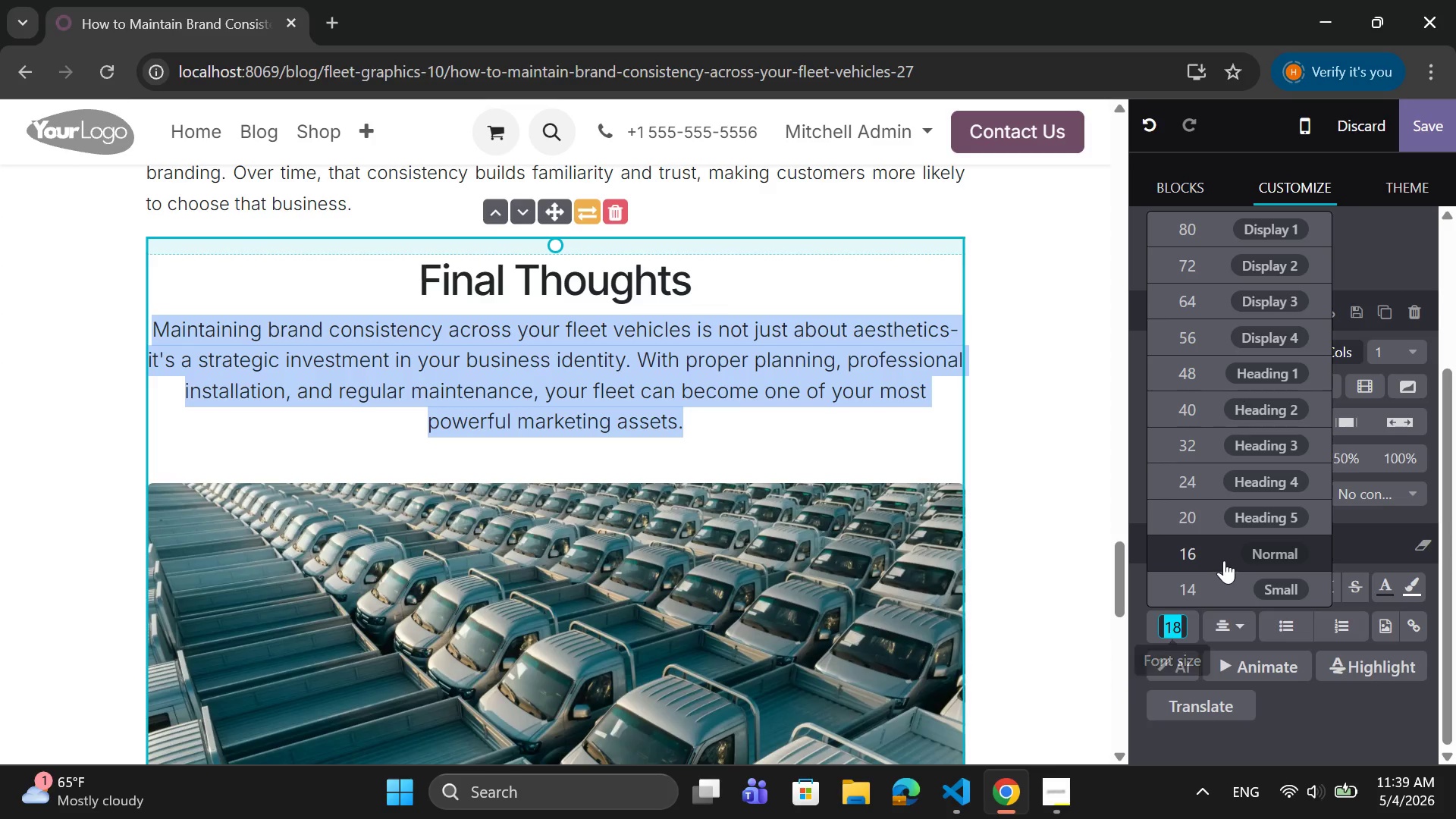 
left_click([1222, 557])
 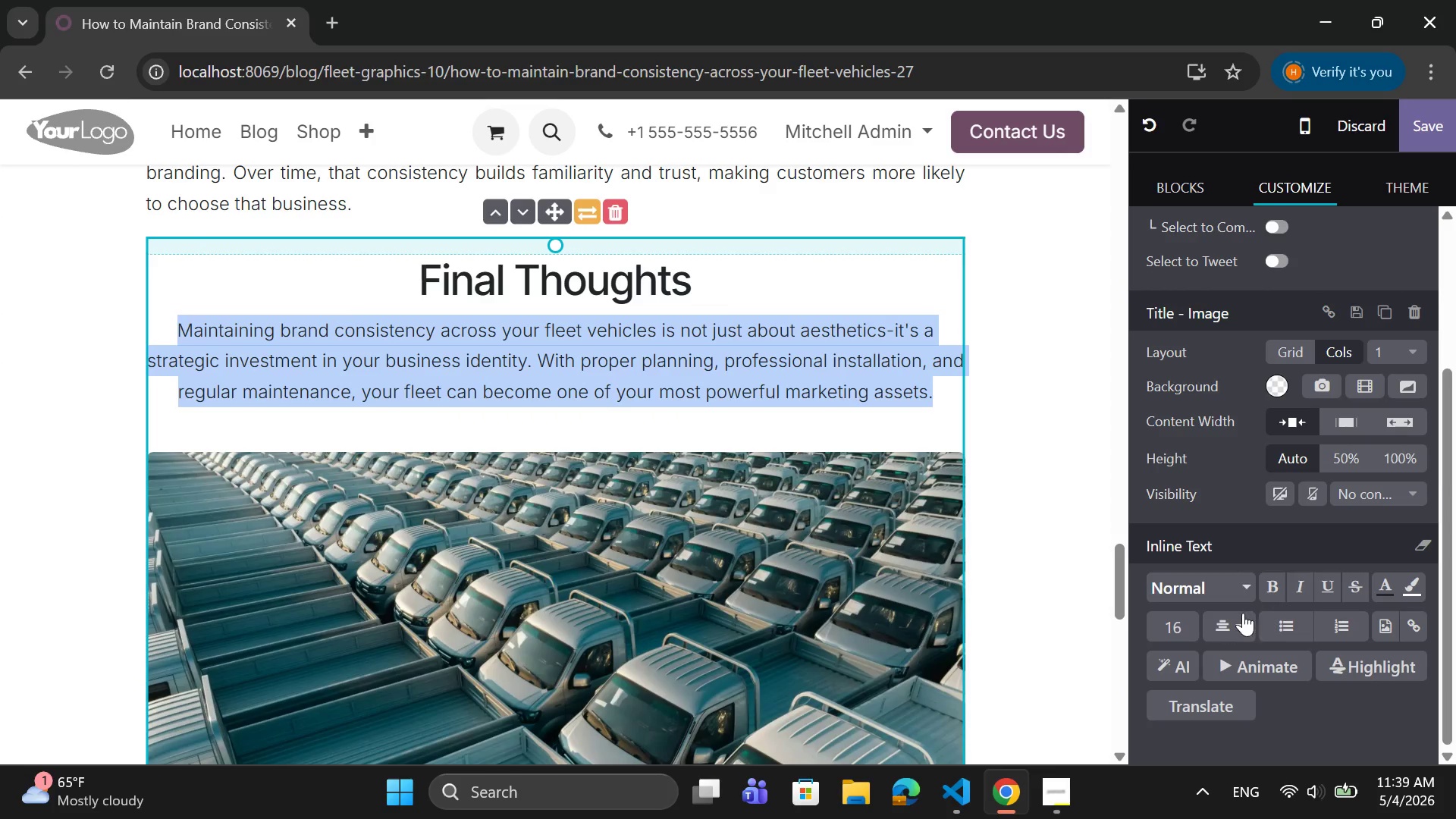 
left_click([1241, 625])
 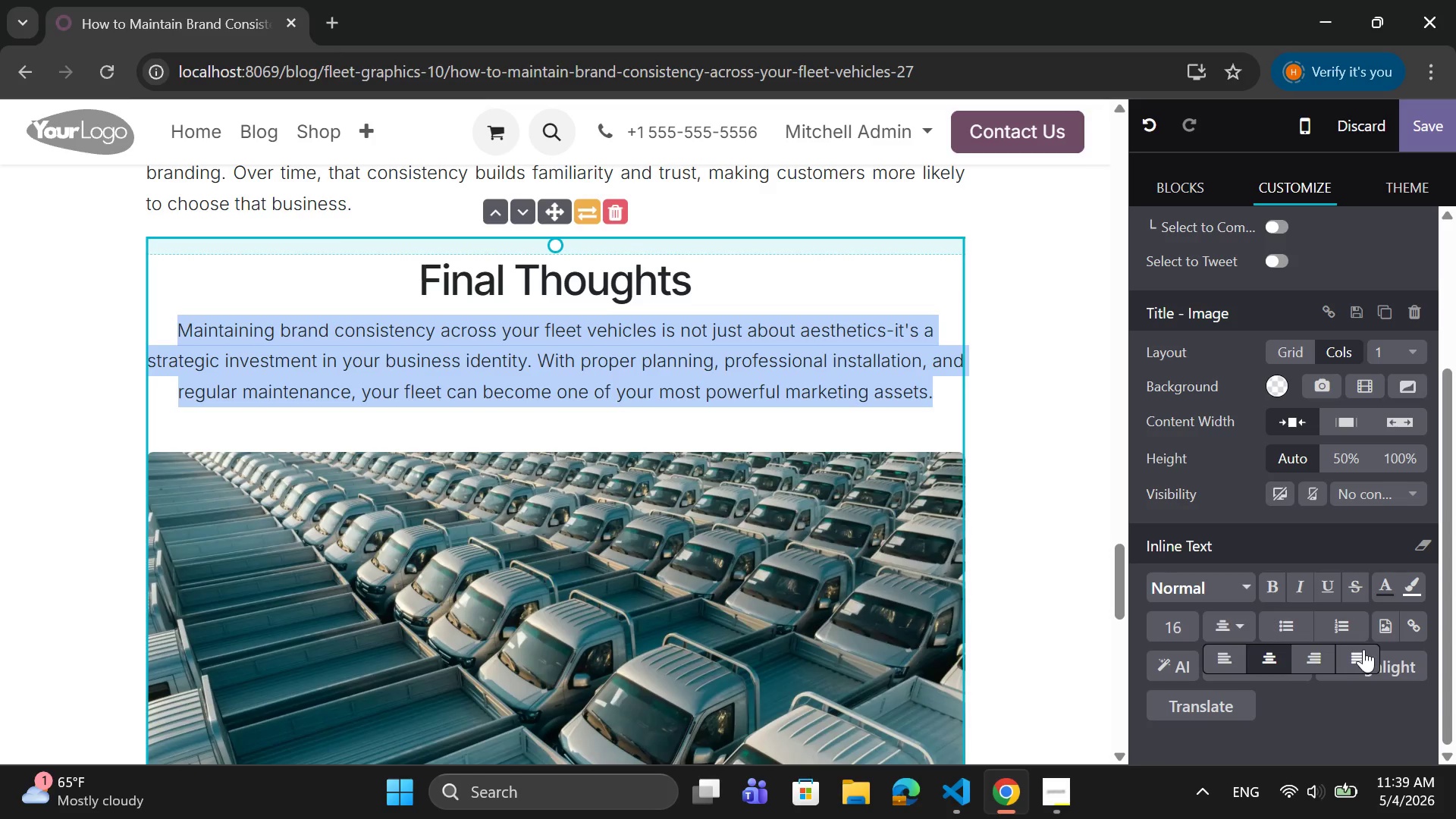 
left_click([1363, 649])
 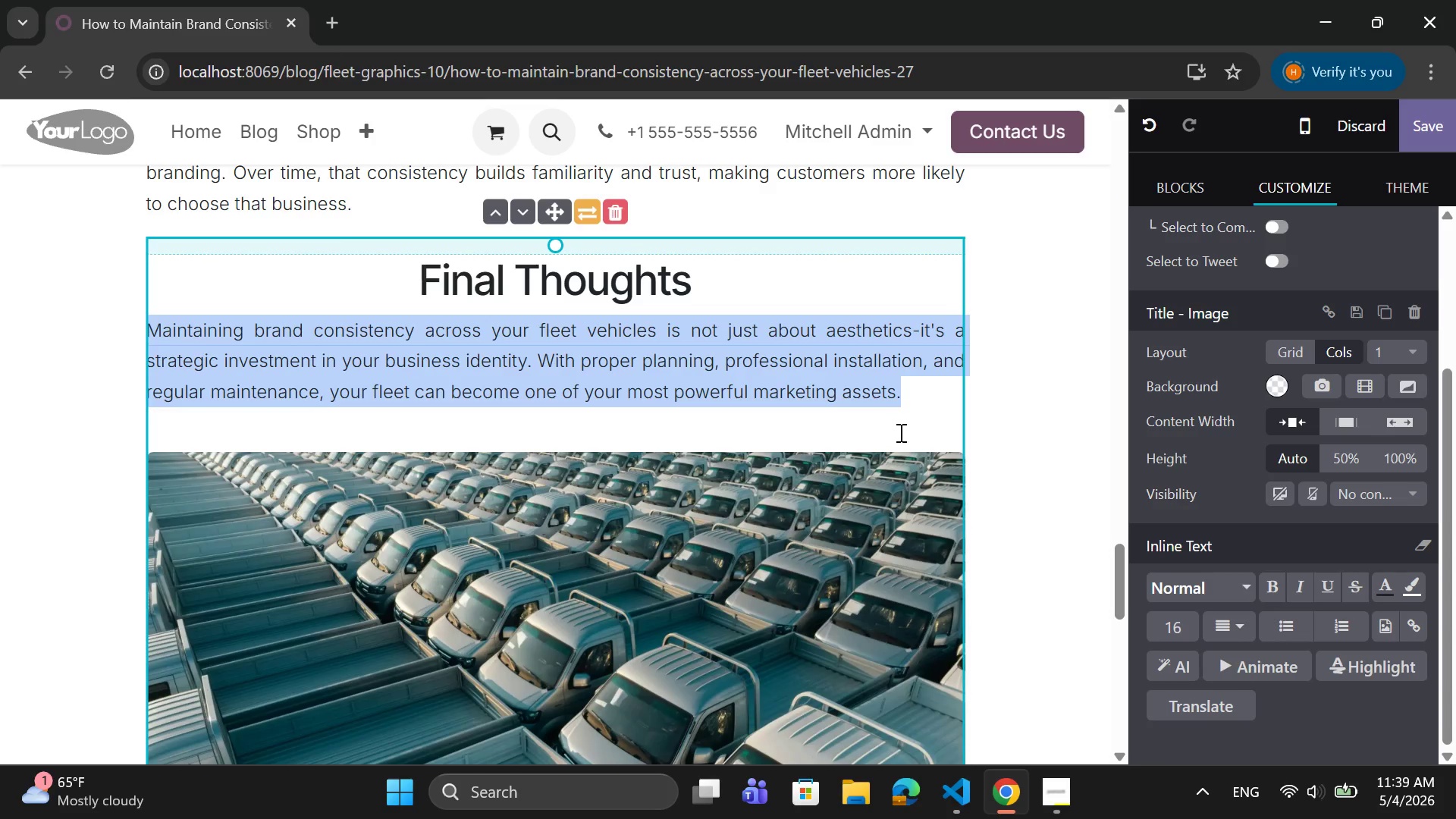 
left_click([899, 432])
 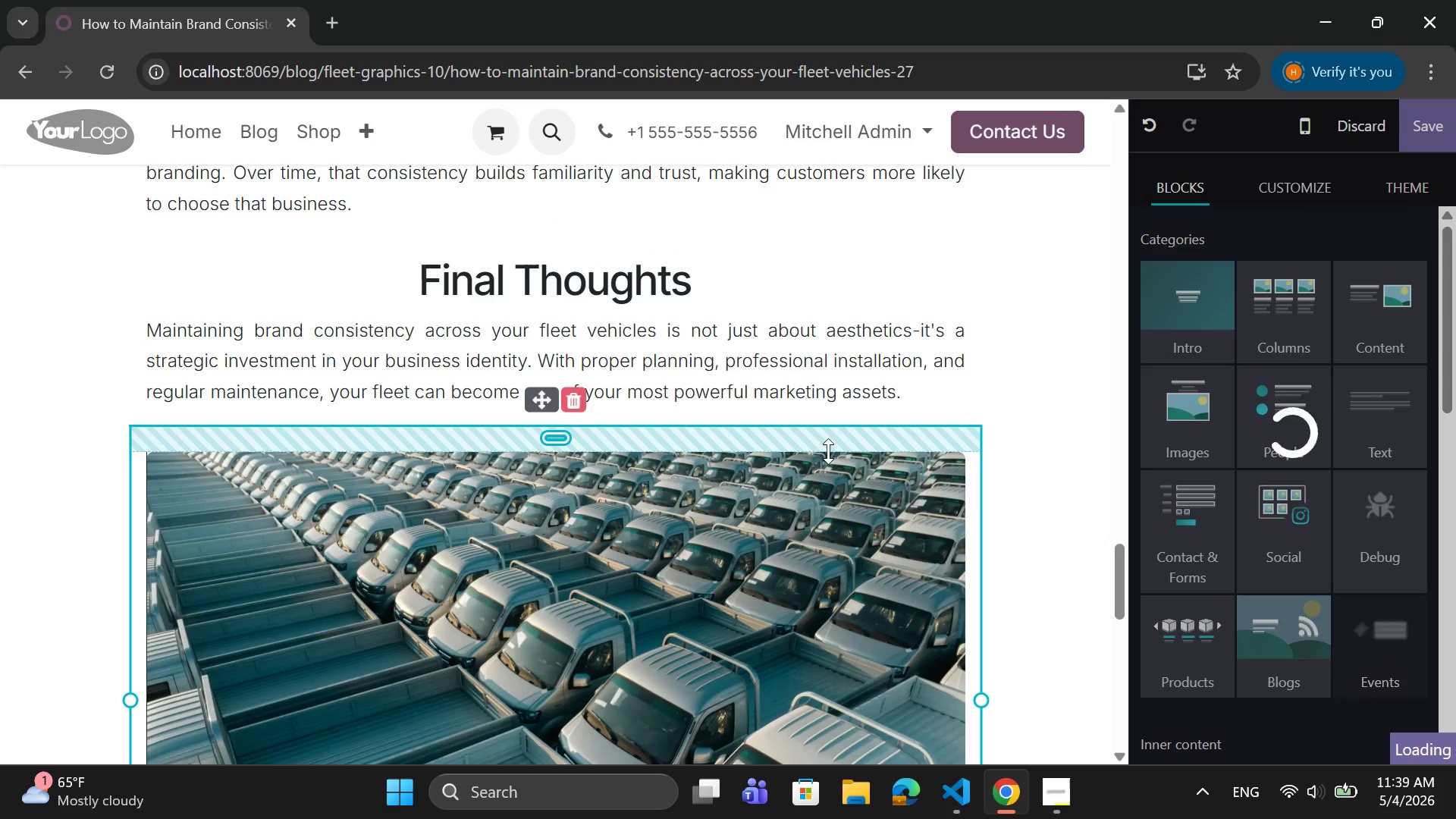 
left_click_drag(start_coordinate=[827, 451], to_coordinate=[827, 425])
 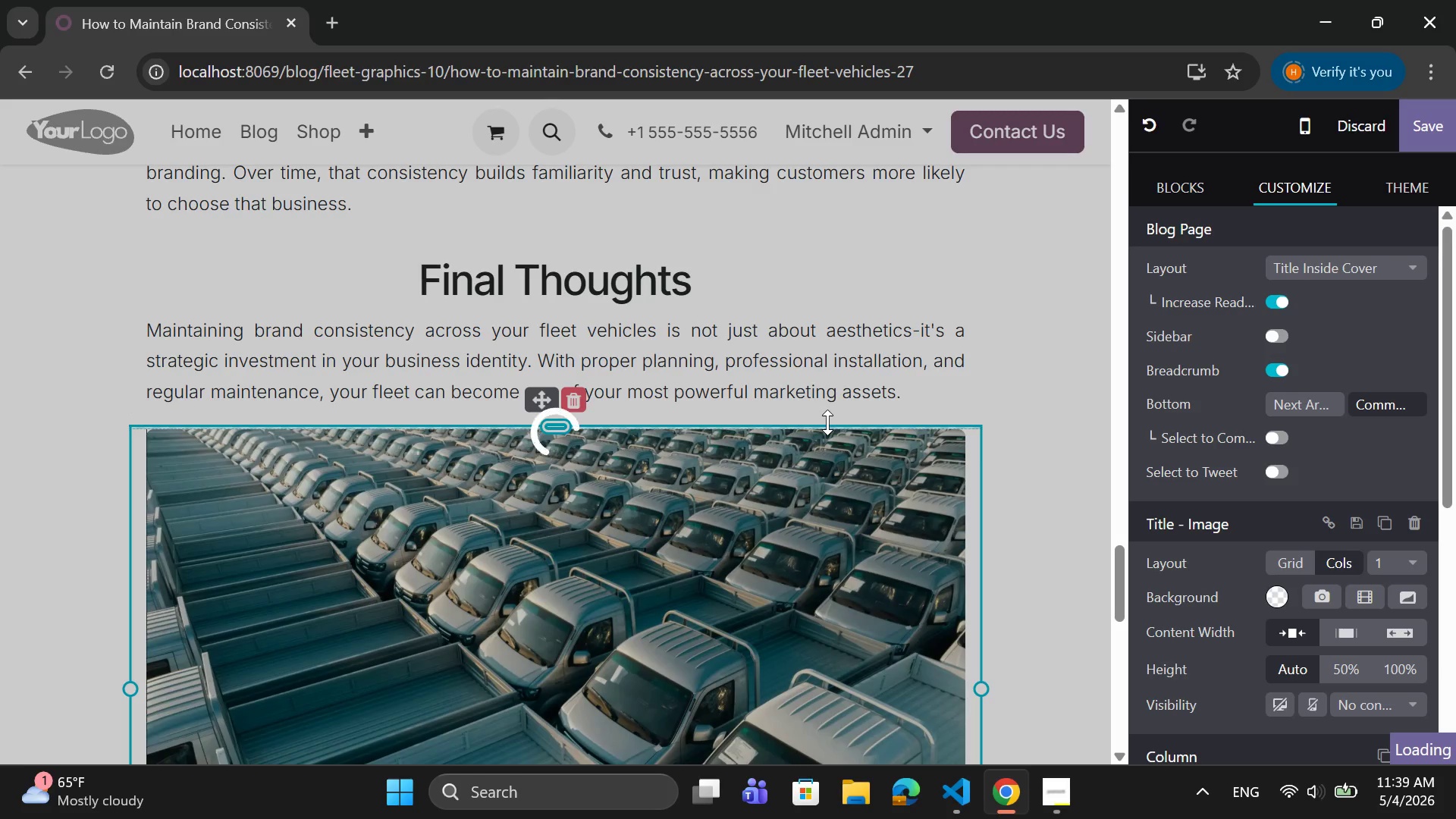 
scroll: coordinate [829, 423], scroll_direction: down, amount: 3.0
 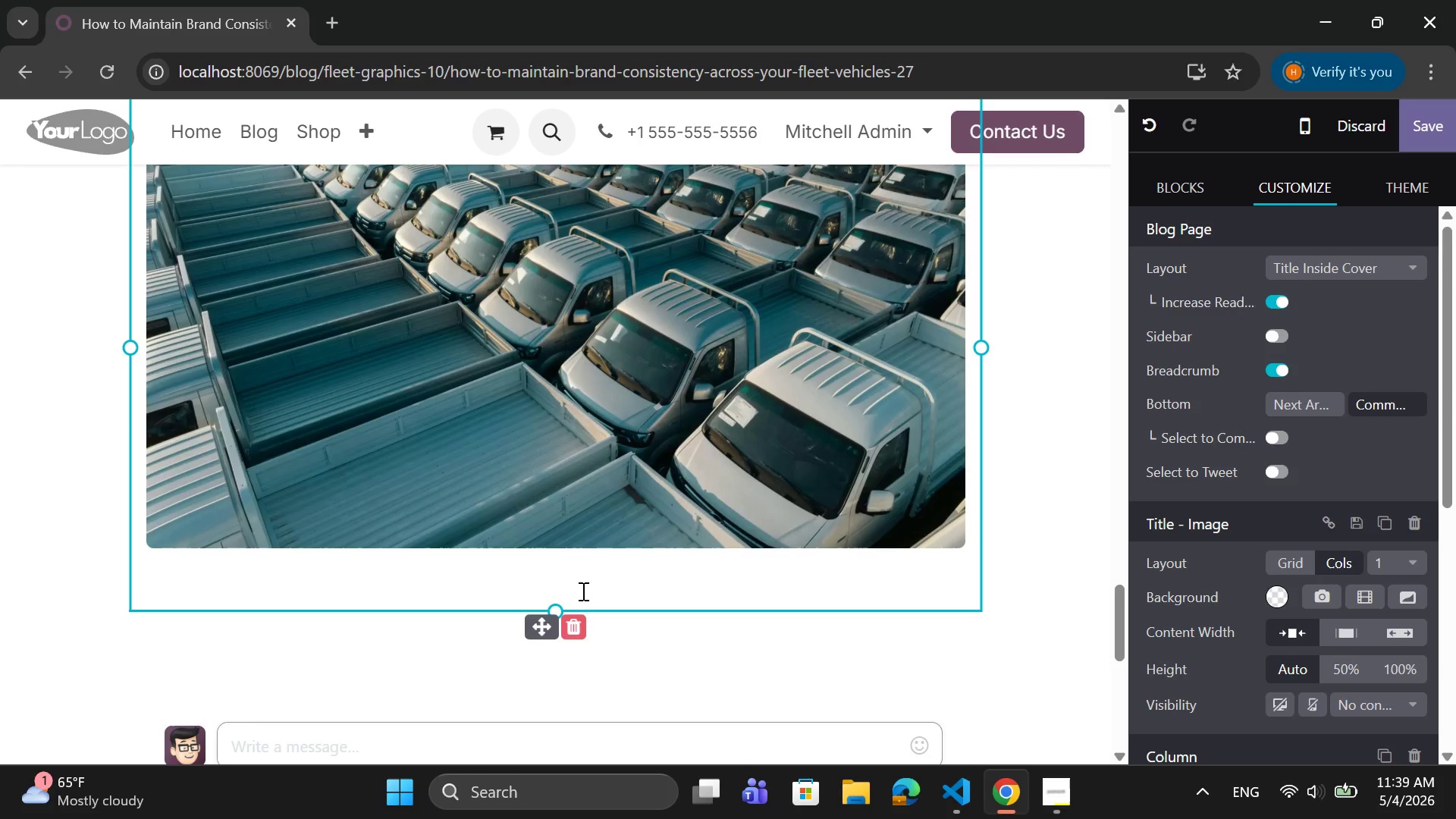 
left_click([582, 590])
 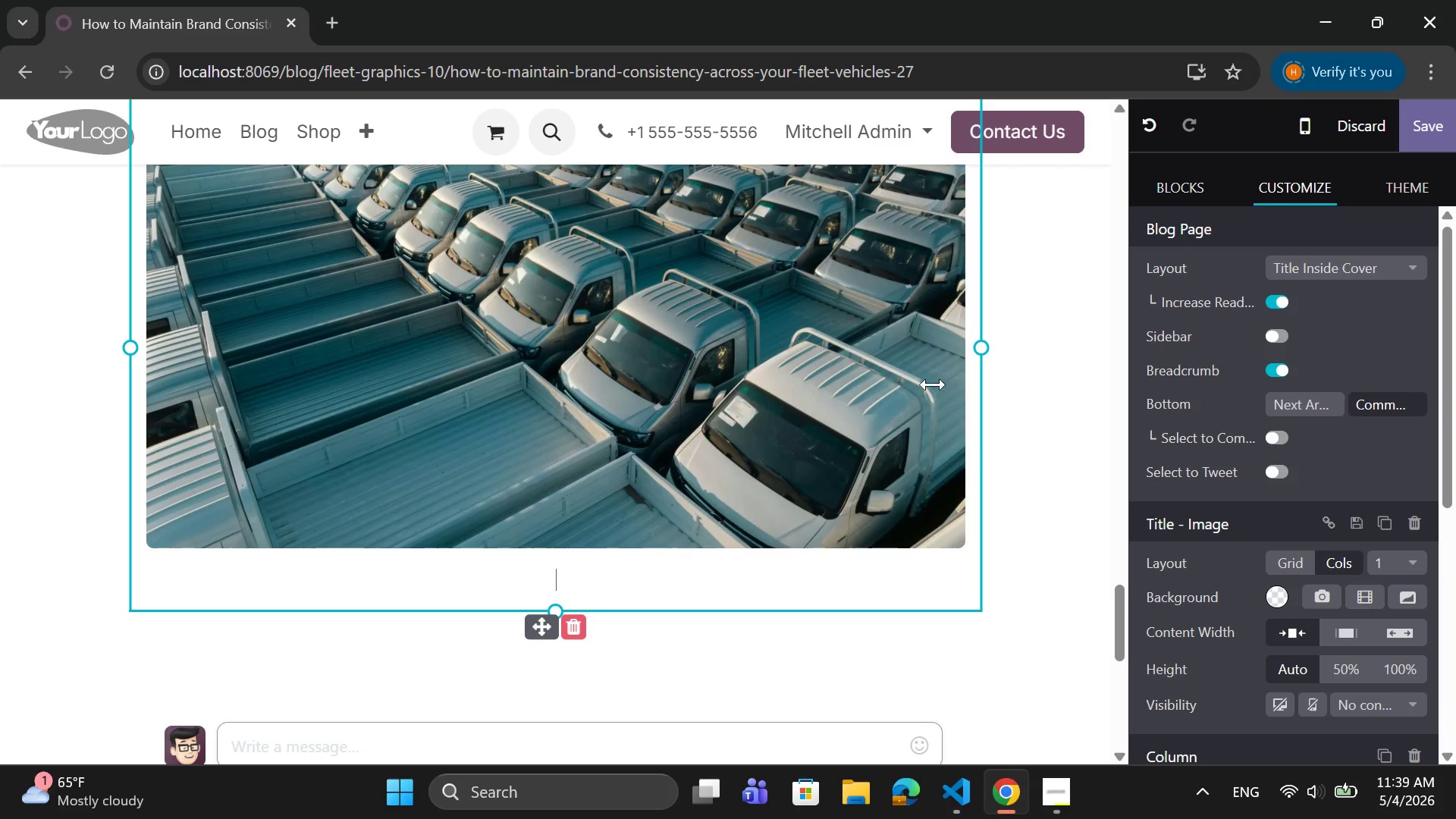 
left_click([1211, 190])
 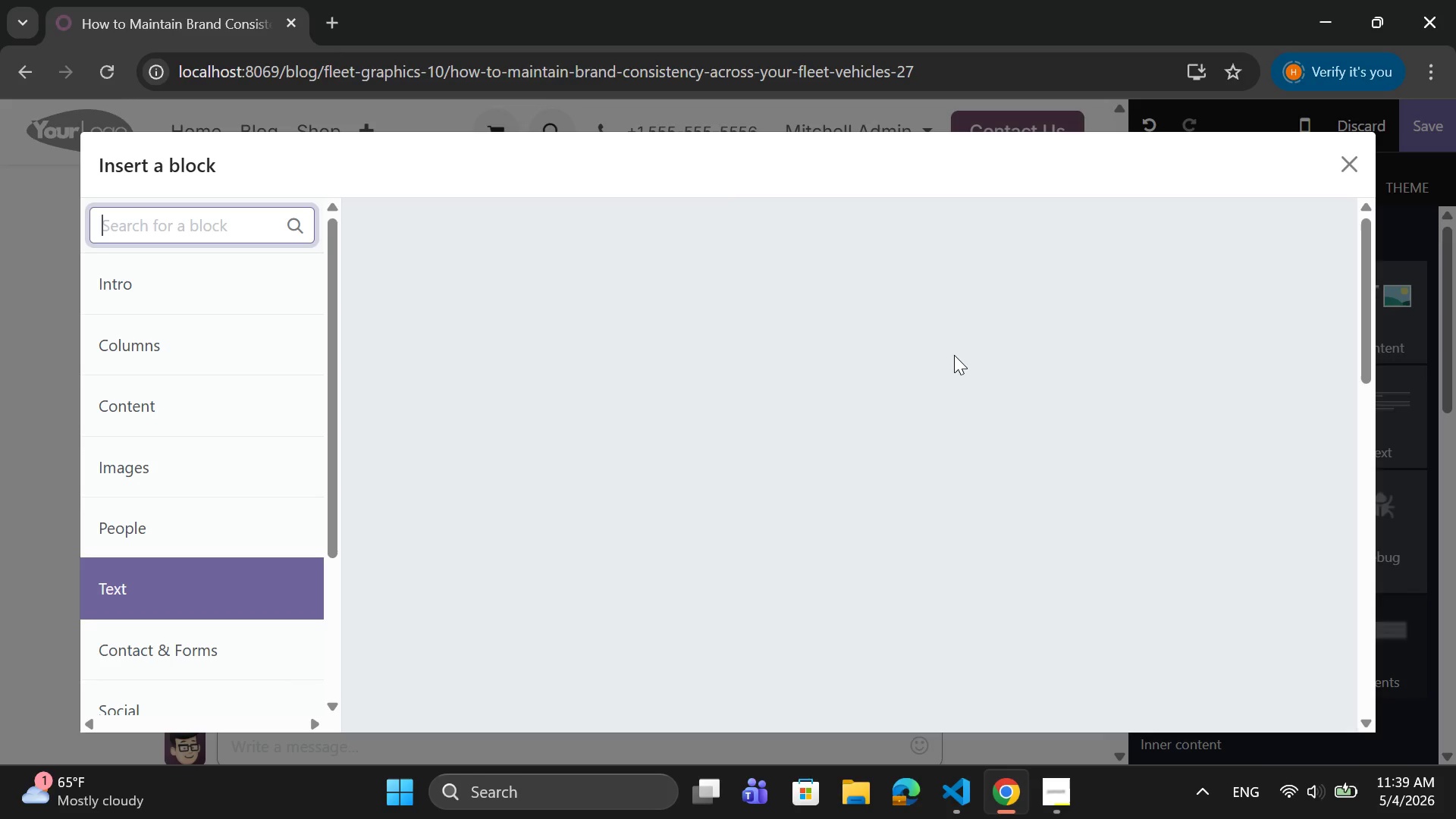 
left_click([999, 288])
 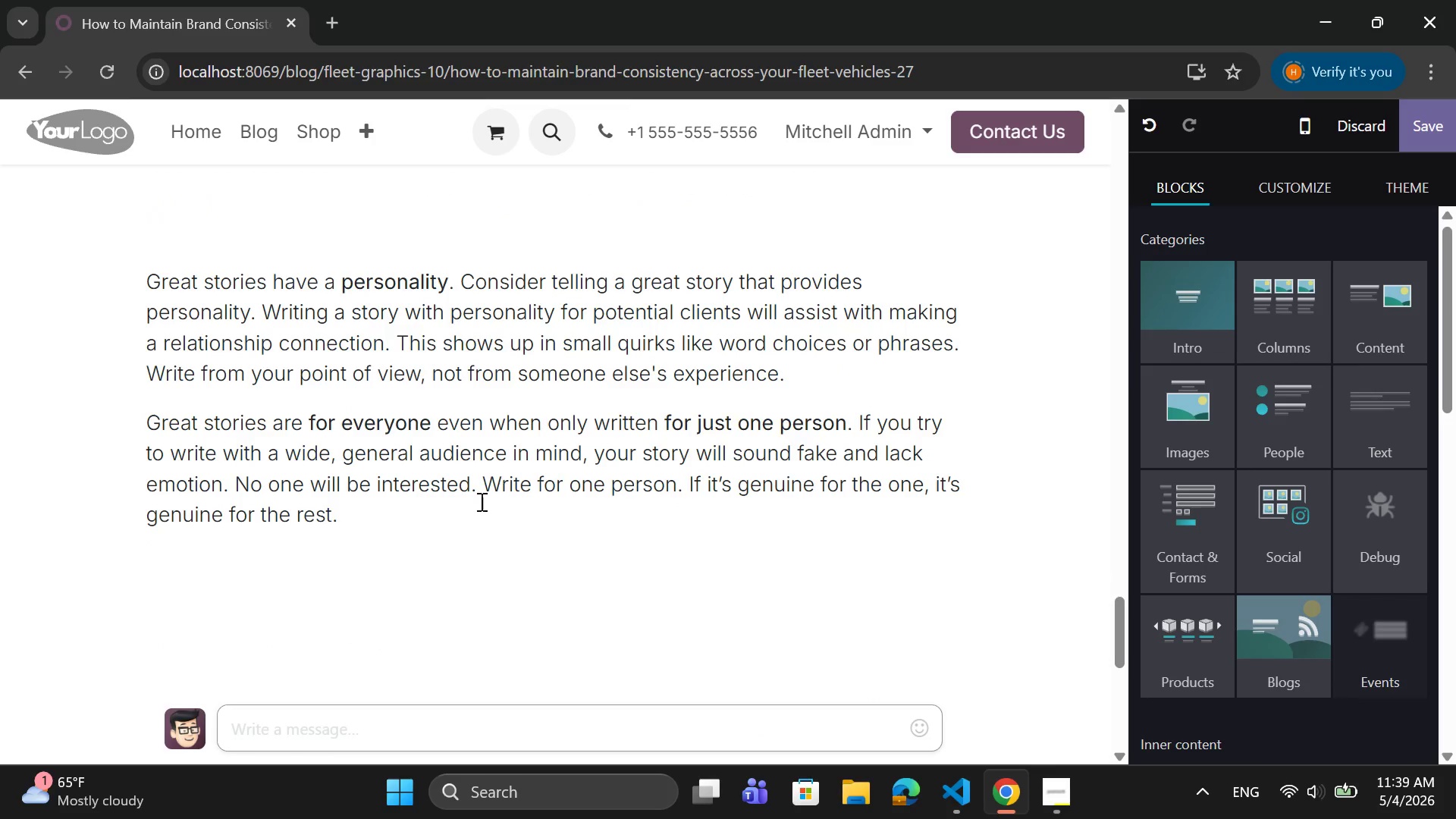 
left_click_drag(start_coordinate=[355, 530], to_coordinate=[148, 292])
 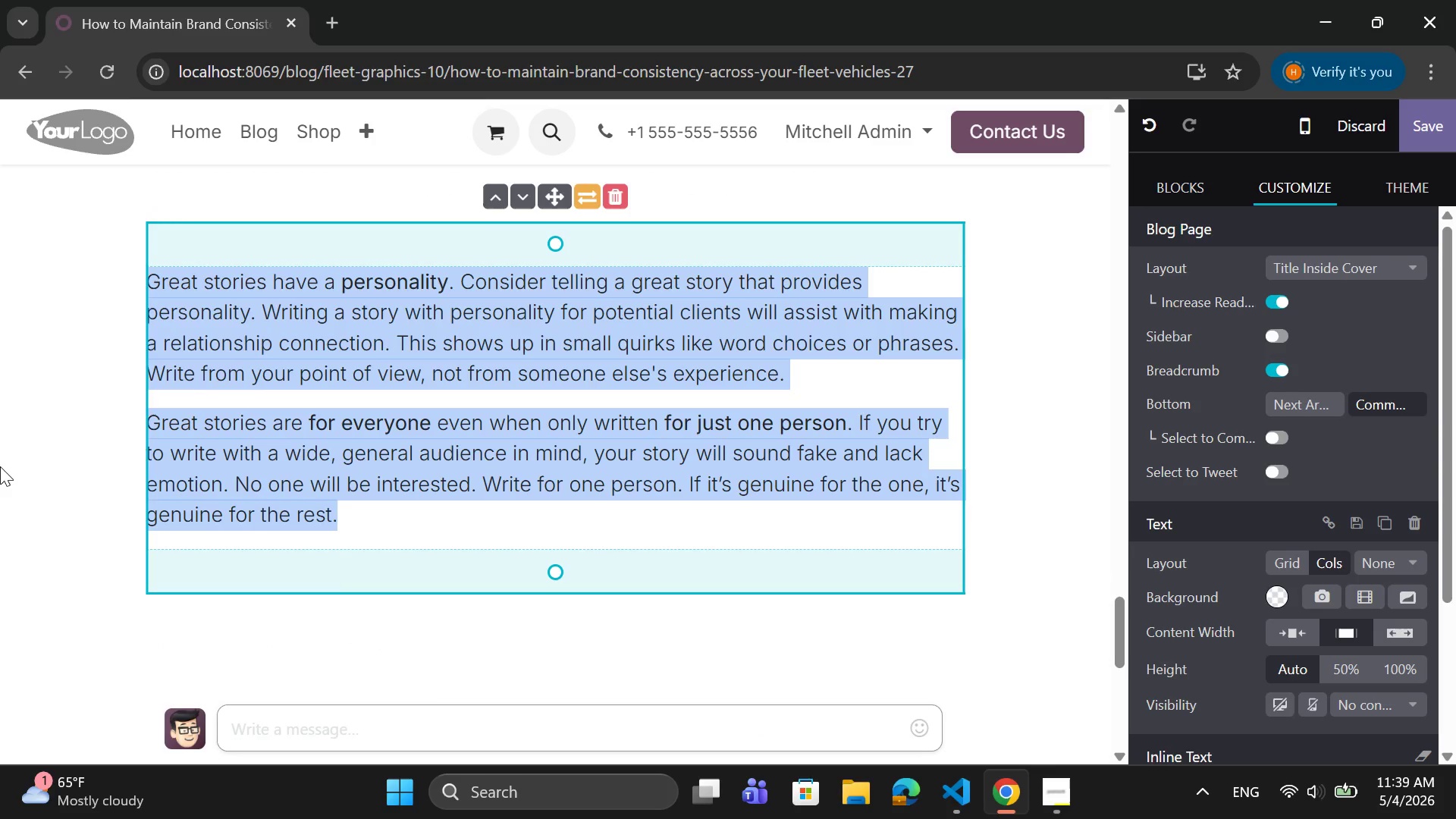 
key(Backspace)
type(Want a )
 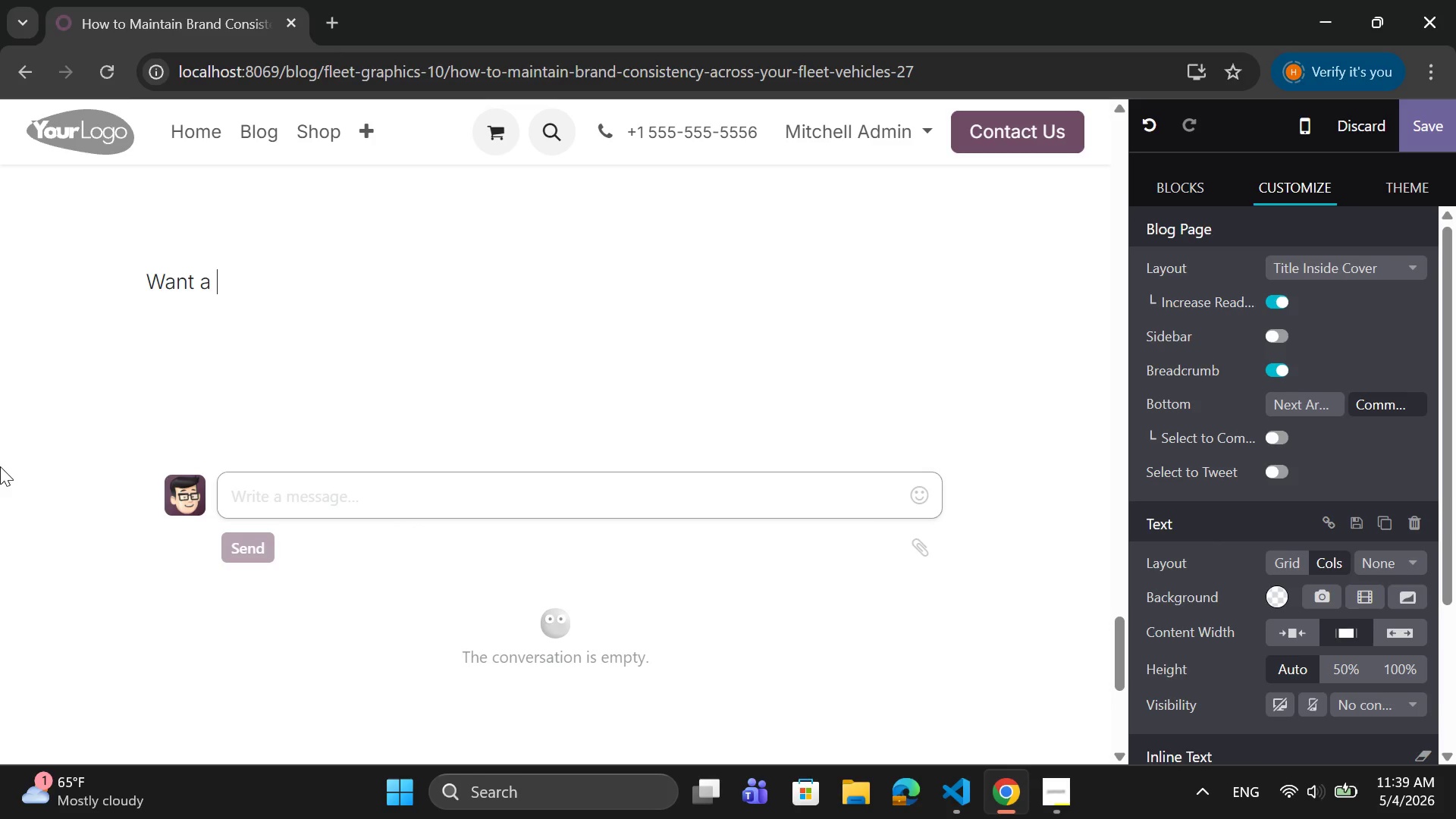 
wait(7.09)
 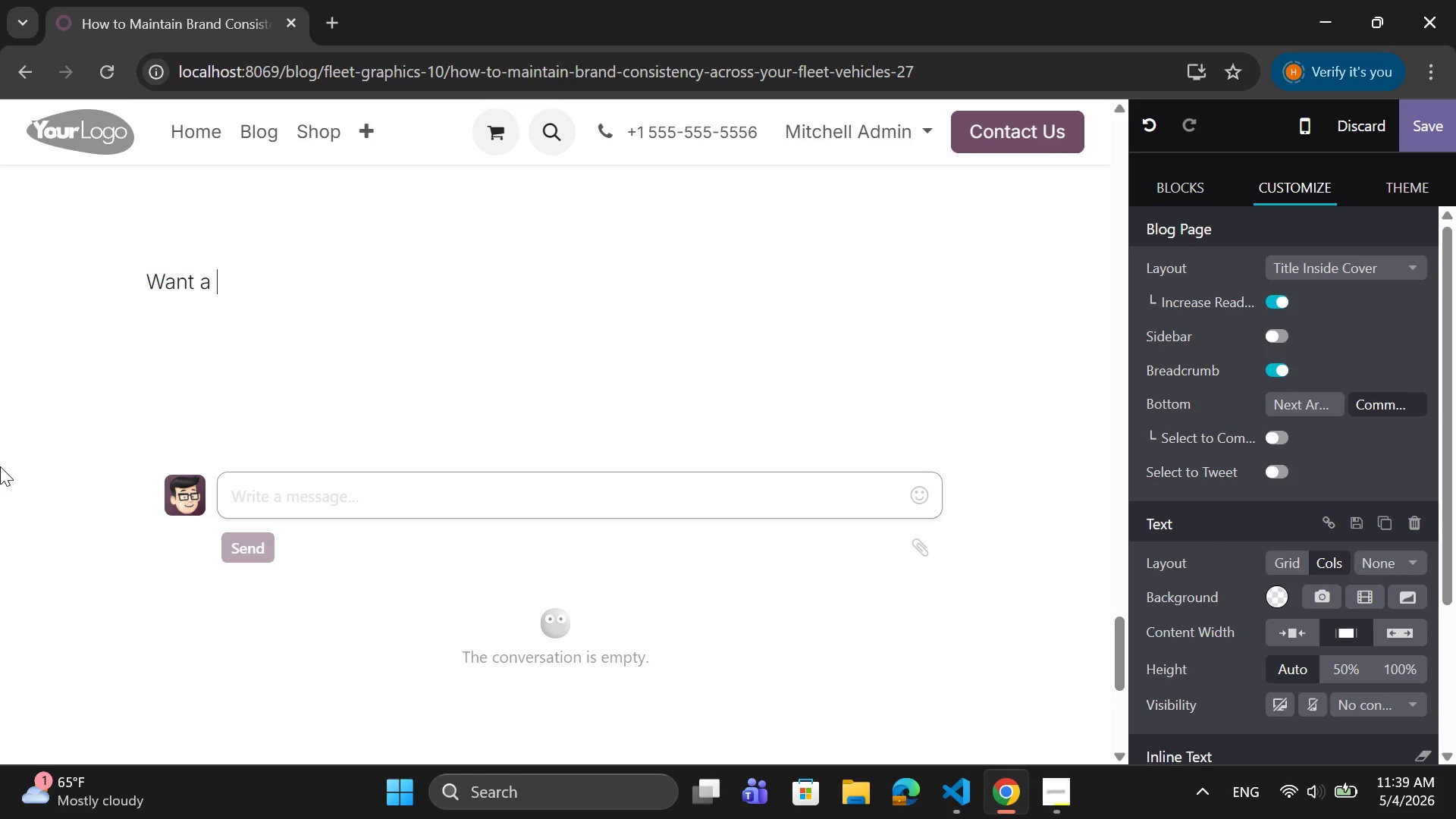 
type(consistent, professional fleet that builds trust and visibility )
key(Backspace)
type(?)
 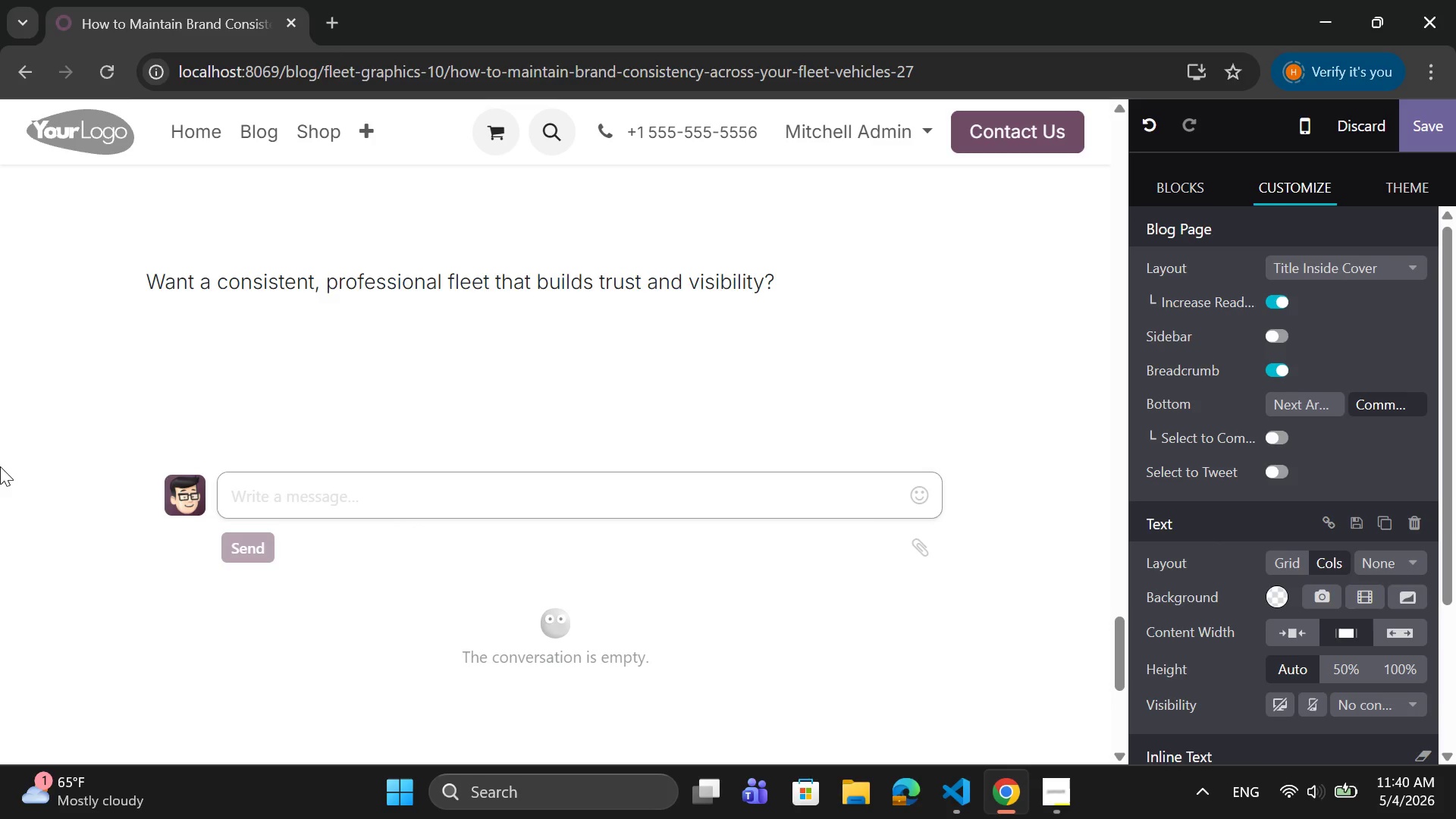 
wait(10.16)
 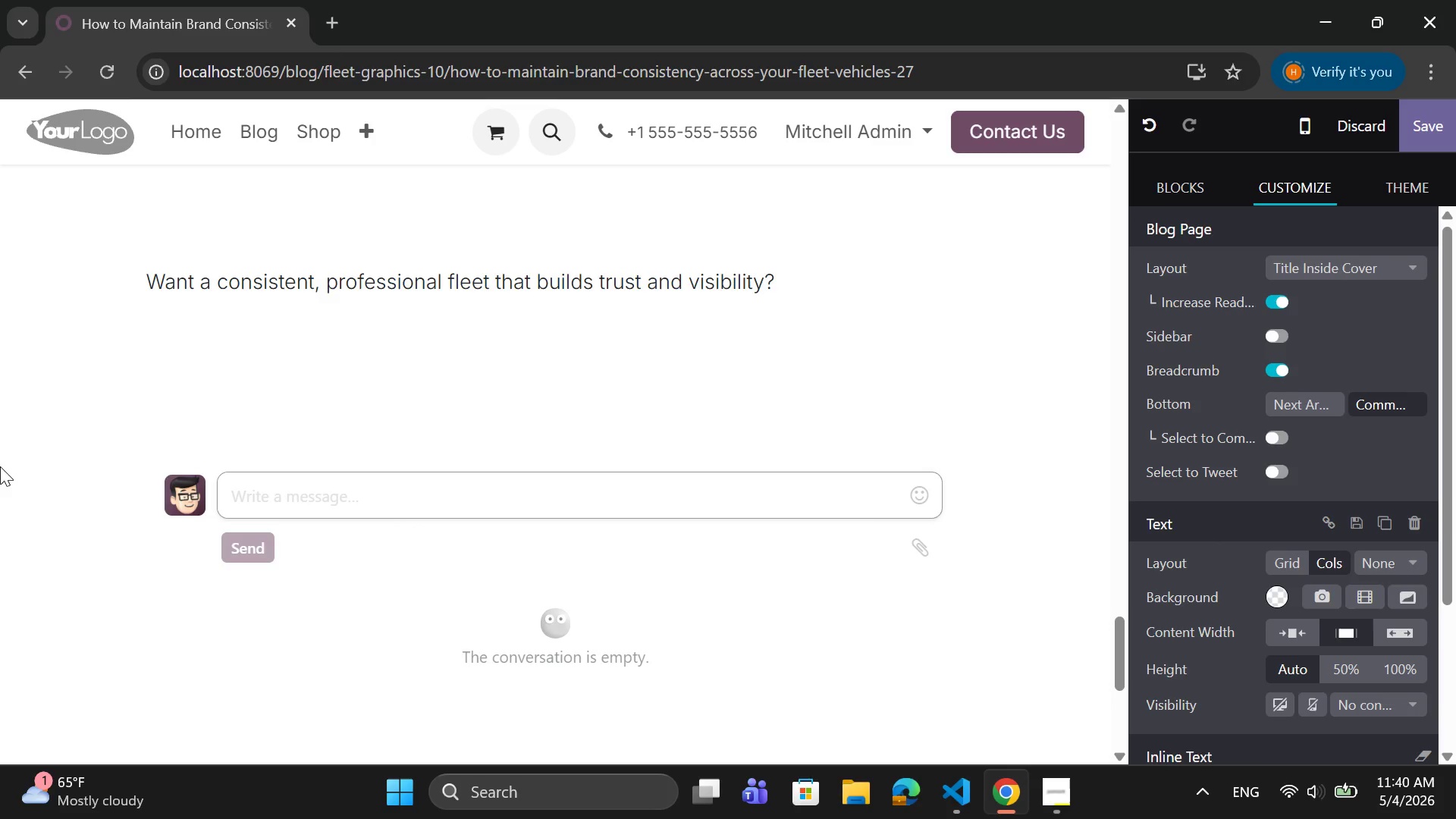 
key(Enter)
 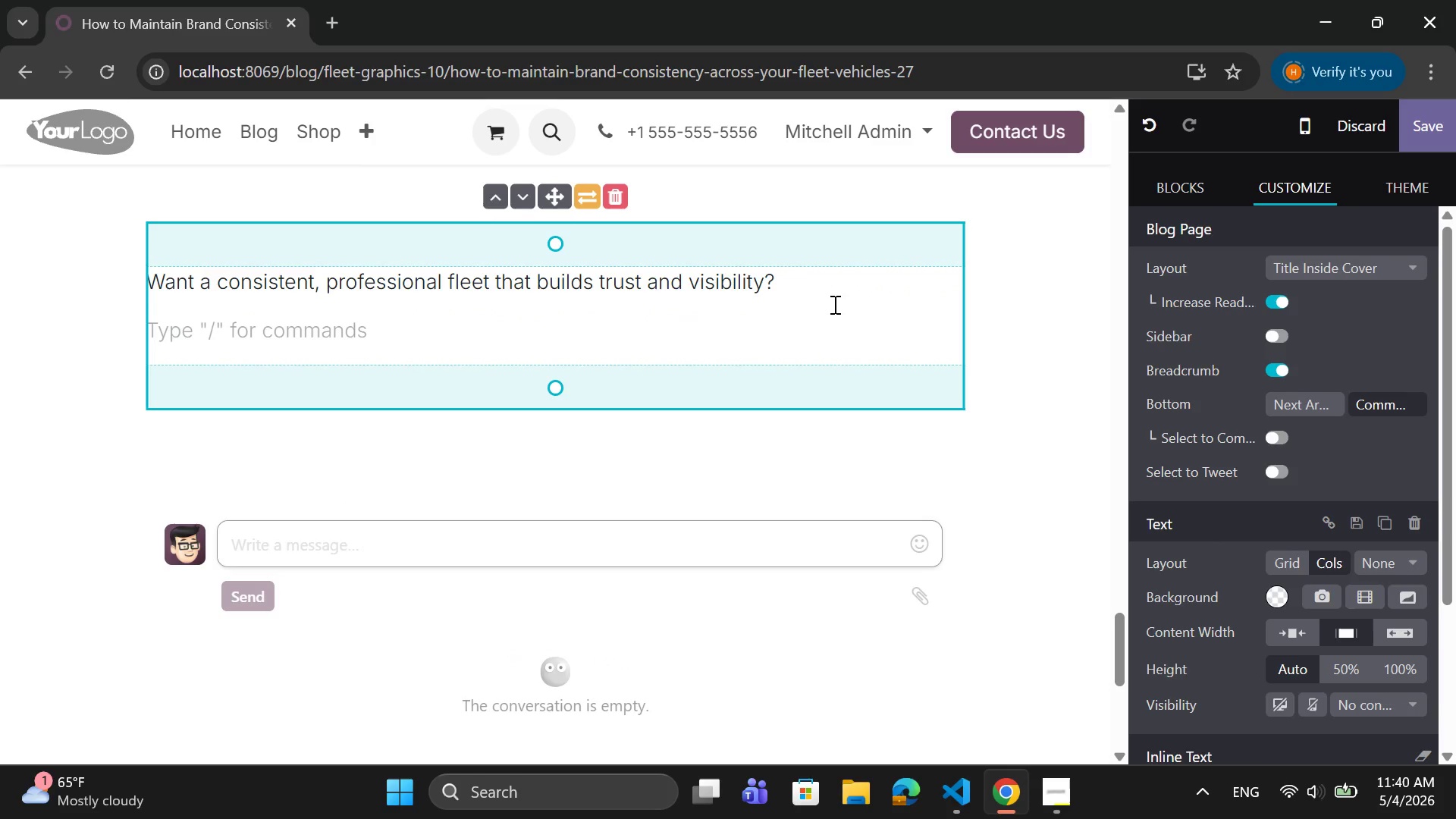 
left_click_drag(start_coordinate=[821, 282], to_coordinate=[147, 275])
 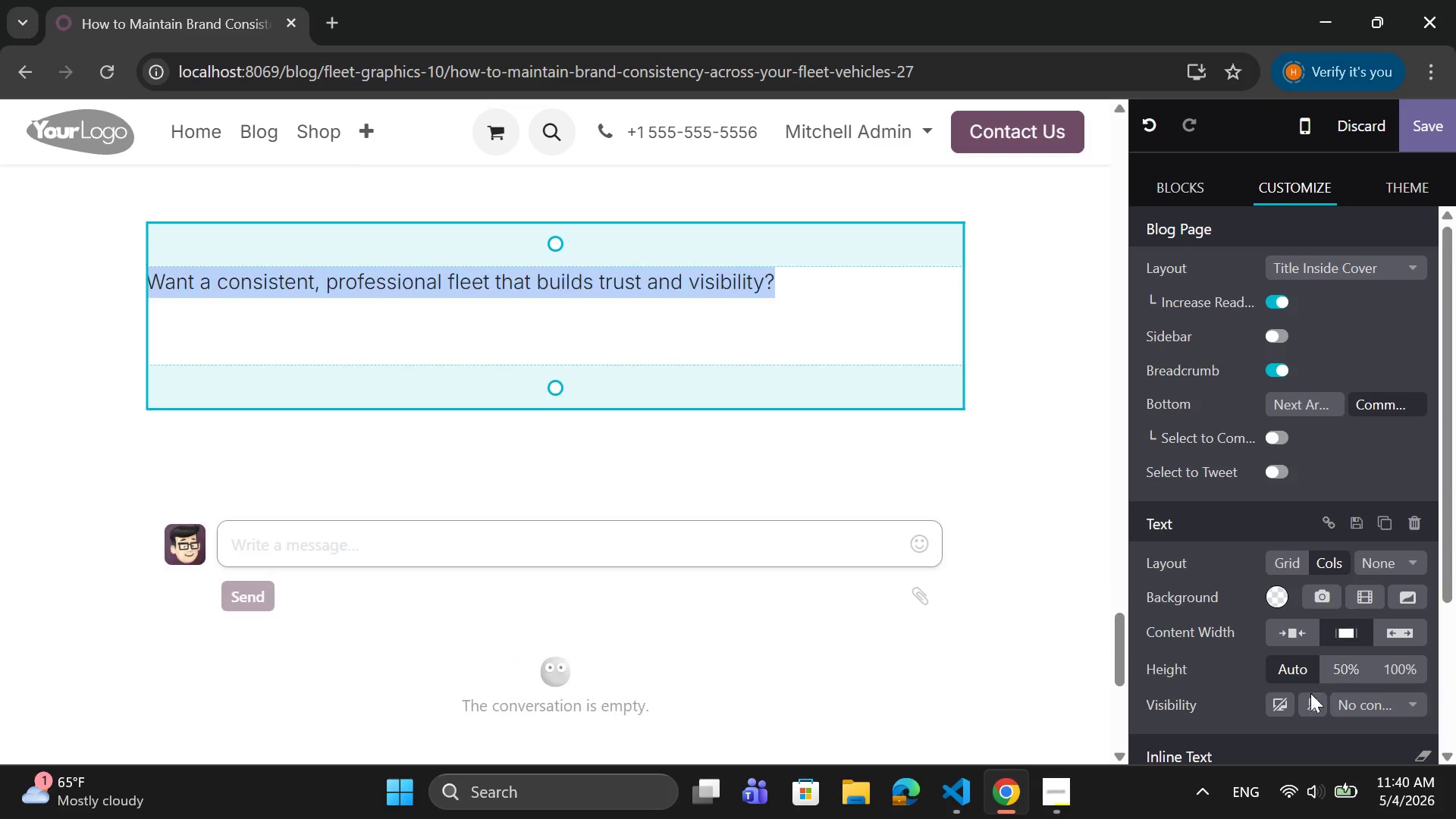 
scroll: coordinate [1325, 639], scroll_direction: down, amount: 6.0
 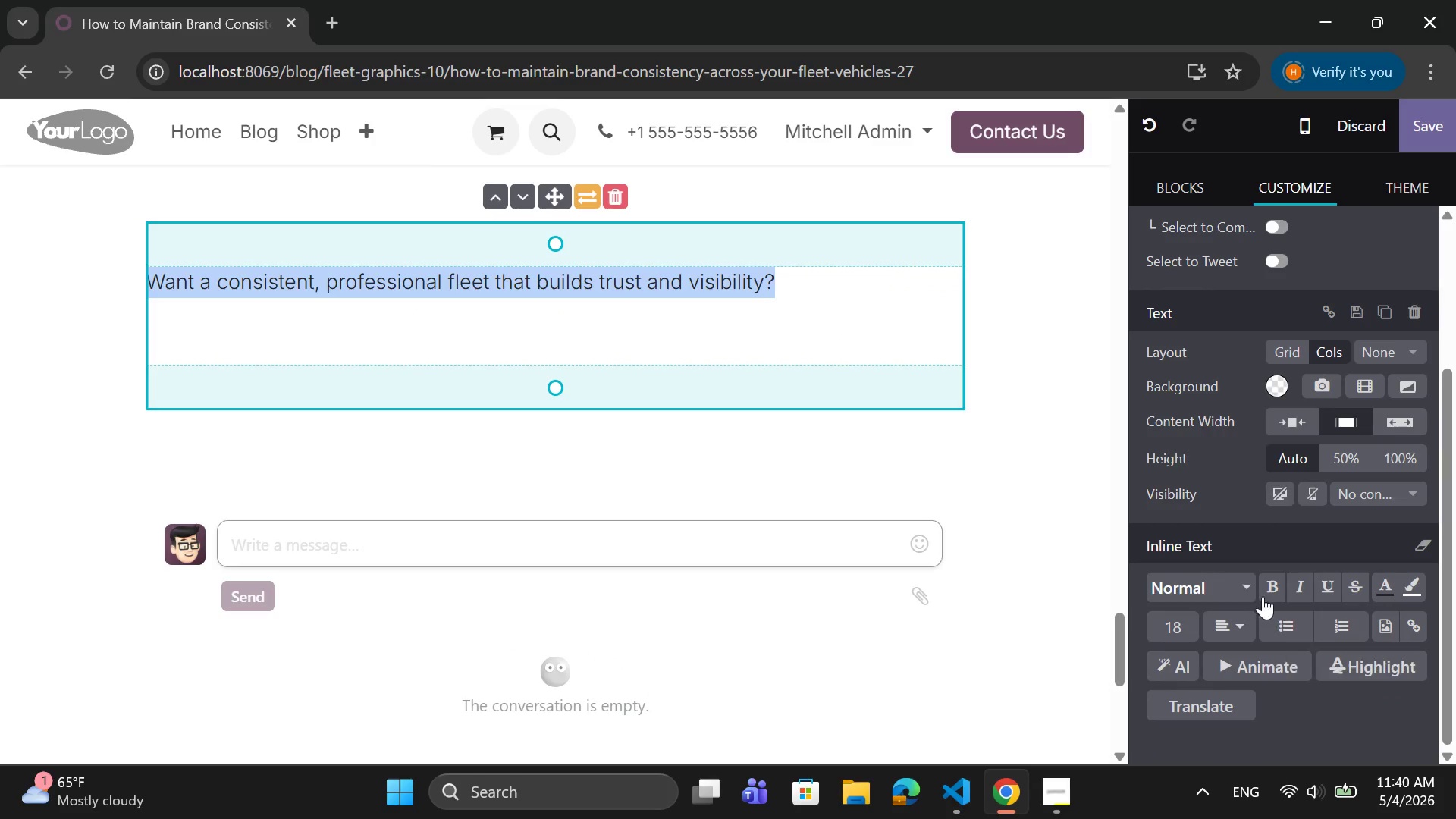 
left_click([1275, 585])
 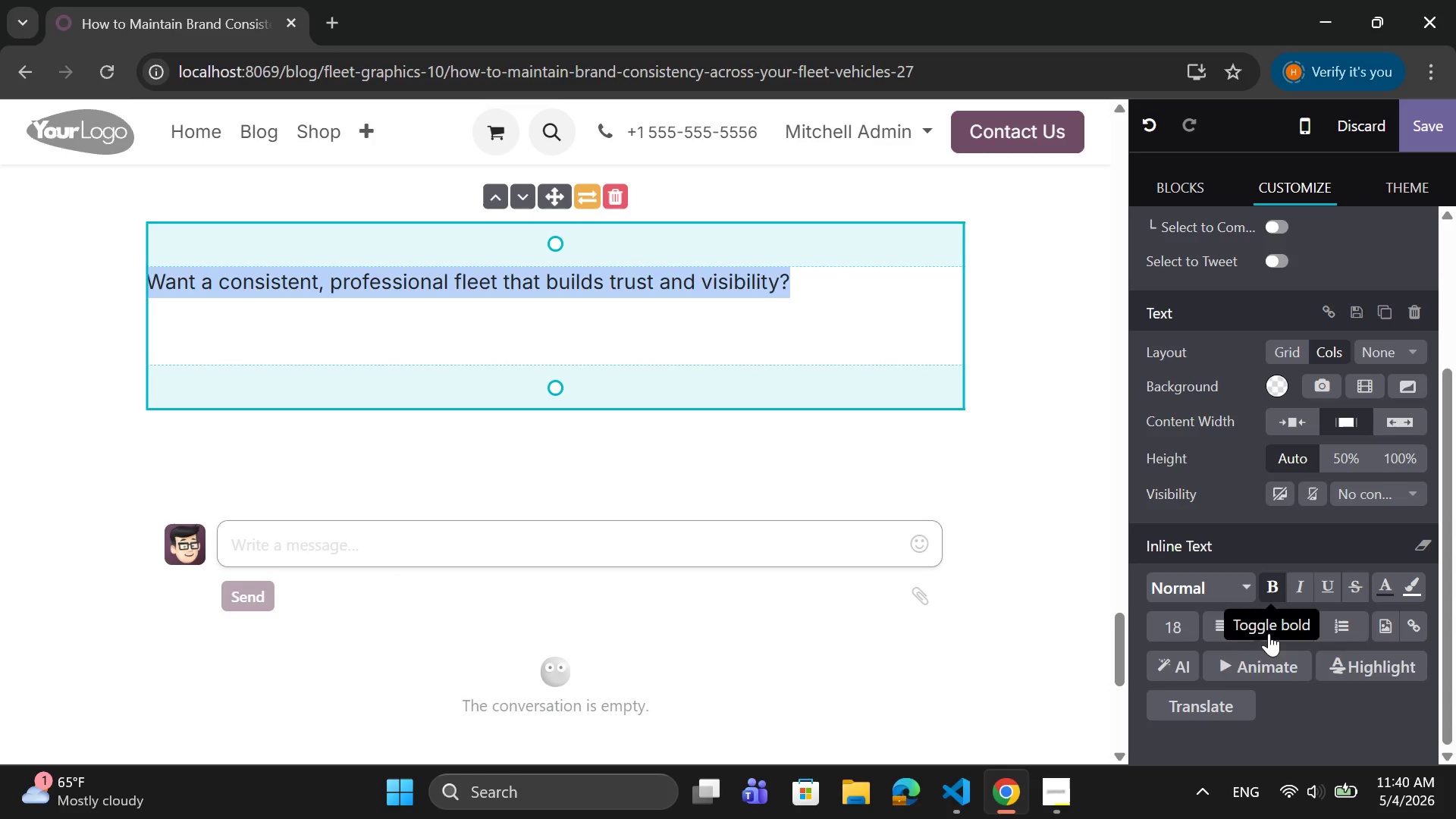 
mouse_move([1246, 635])
 